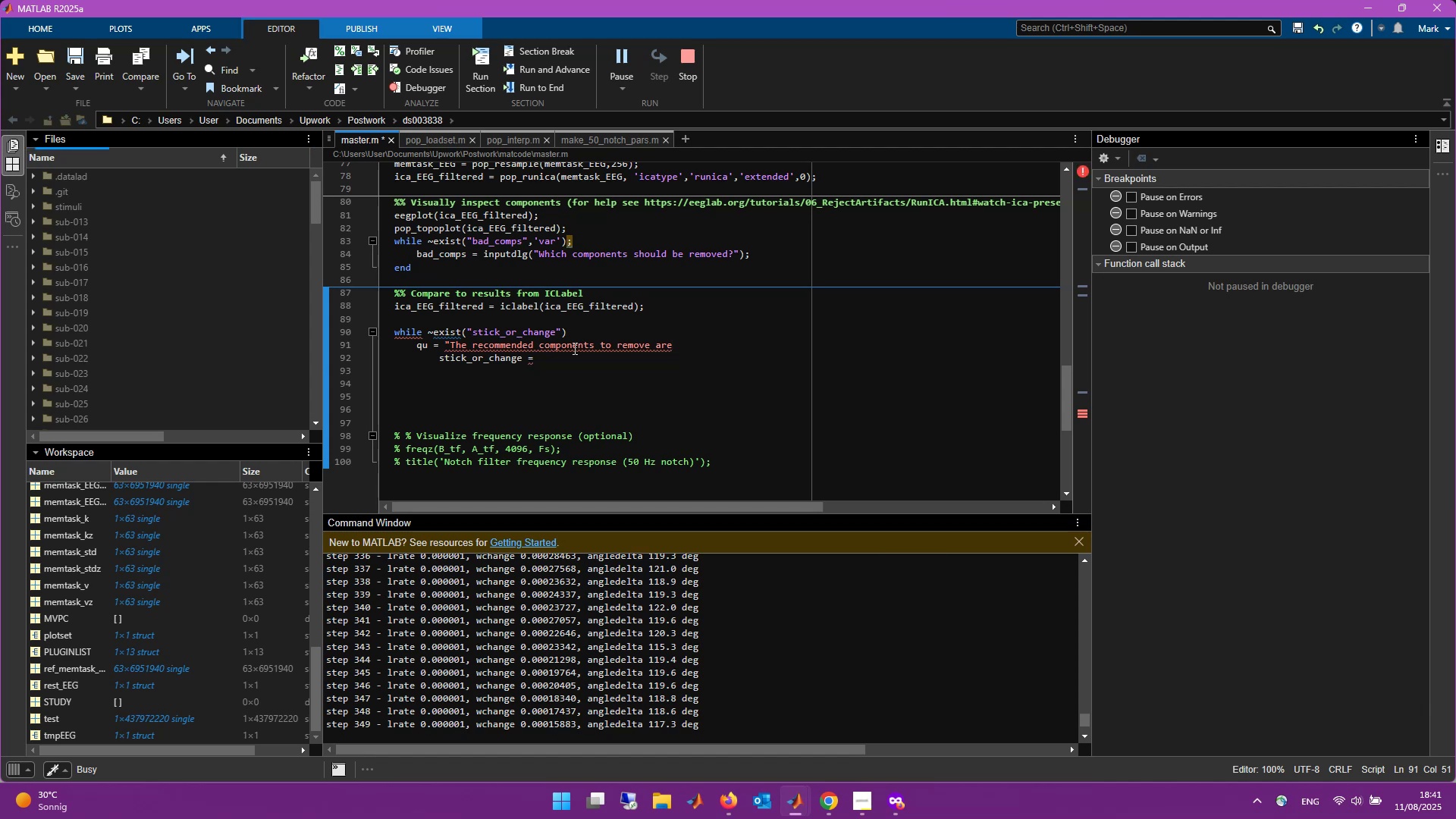 
key(Shift+2)
 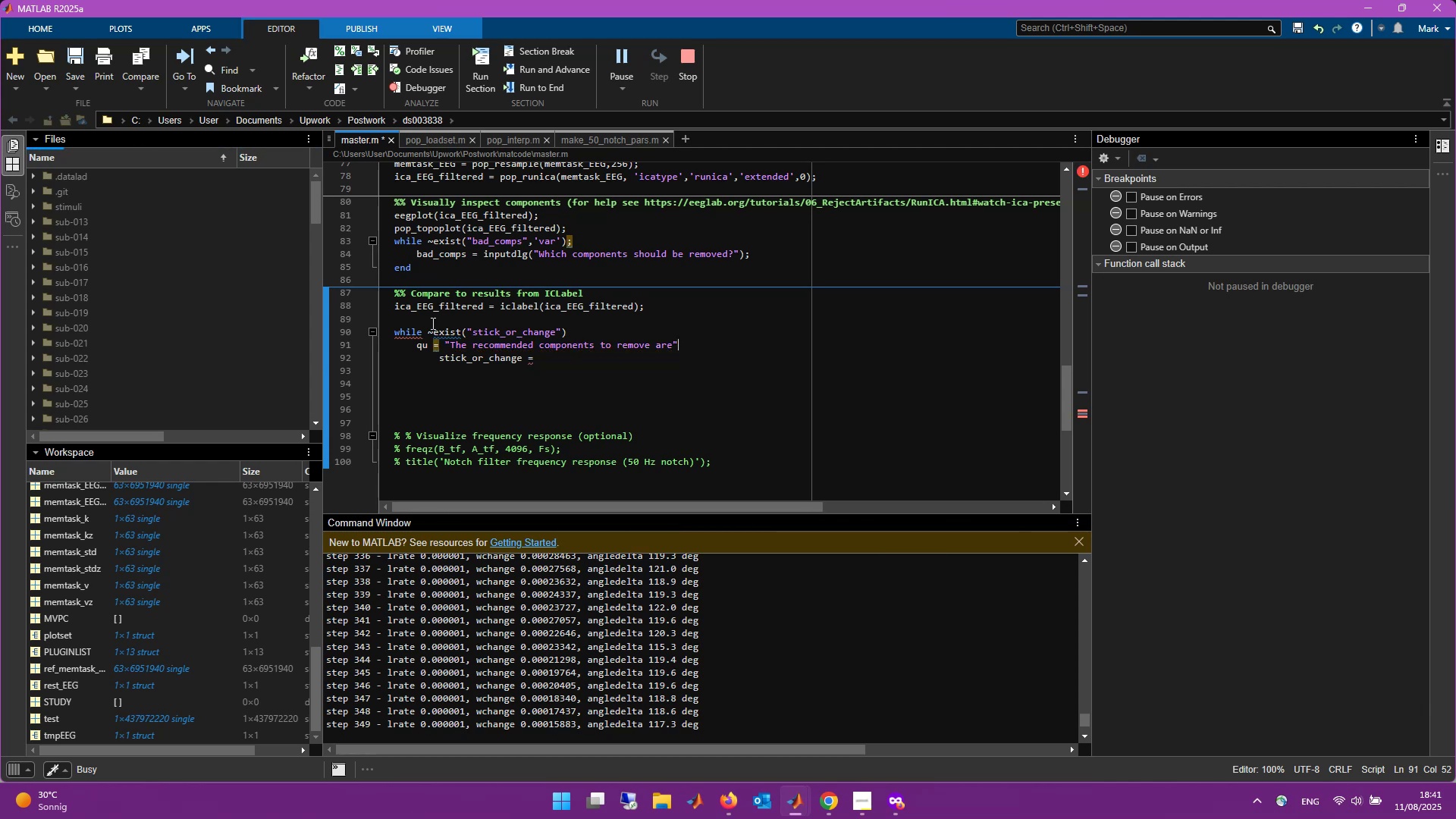 
left_click([447, 346])
 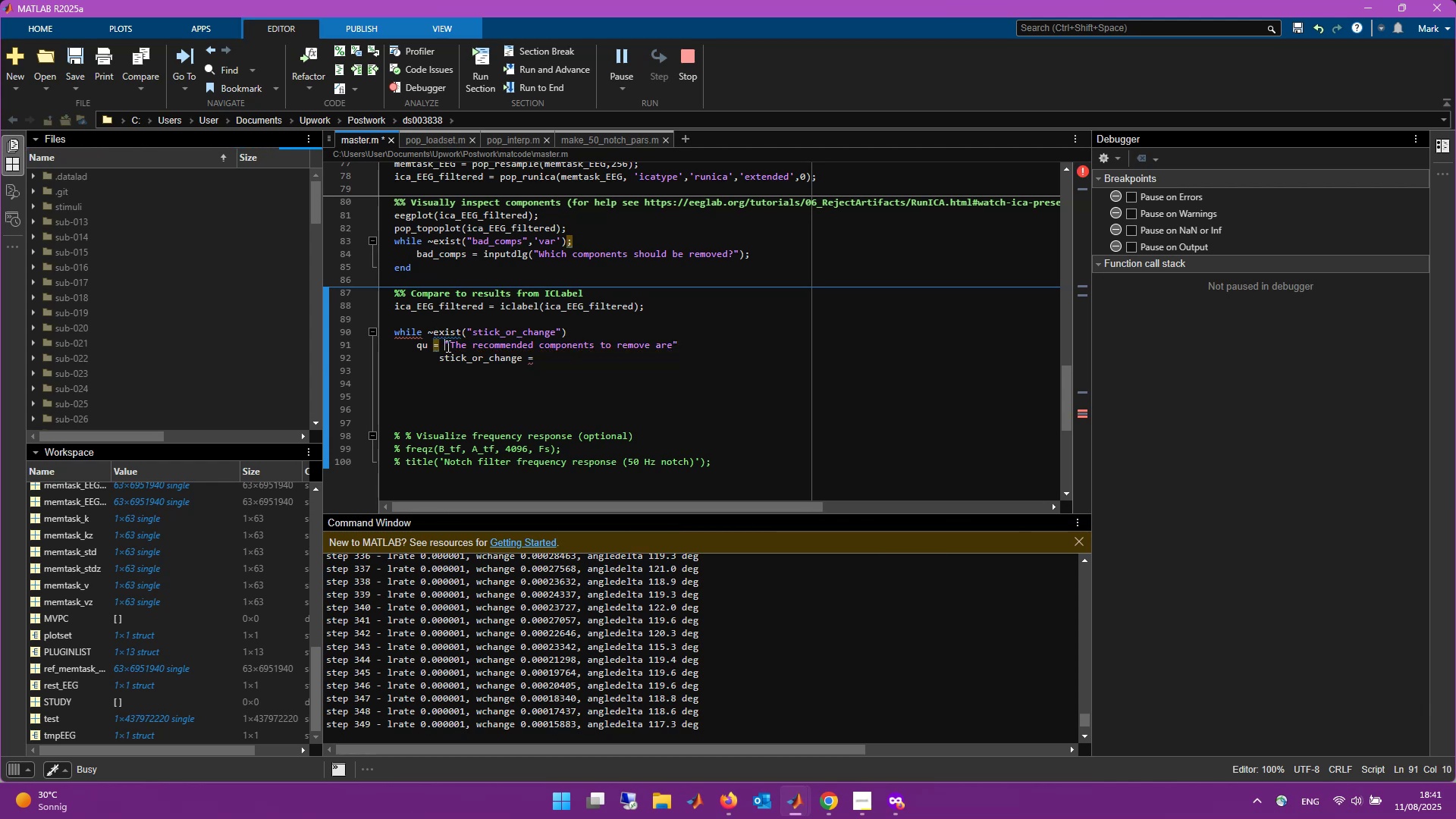 
type(strcat()
 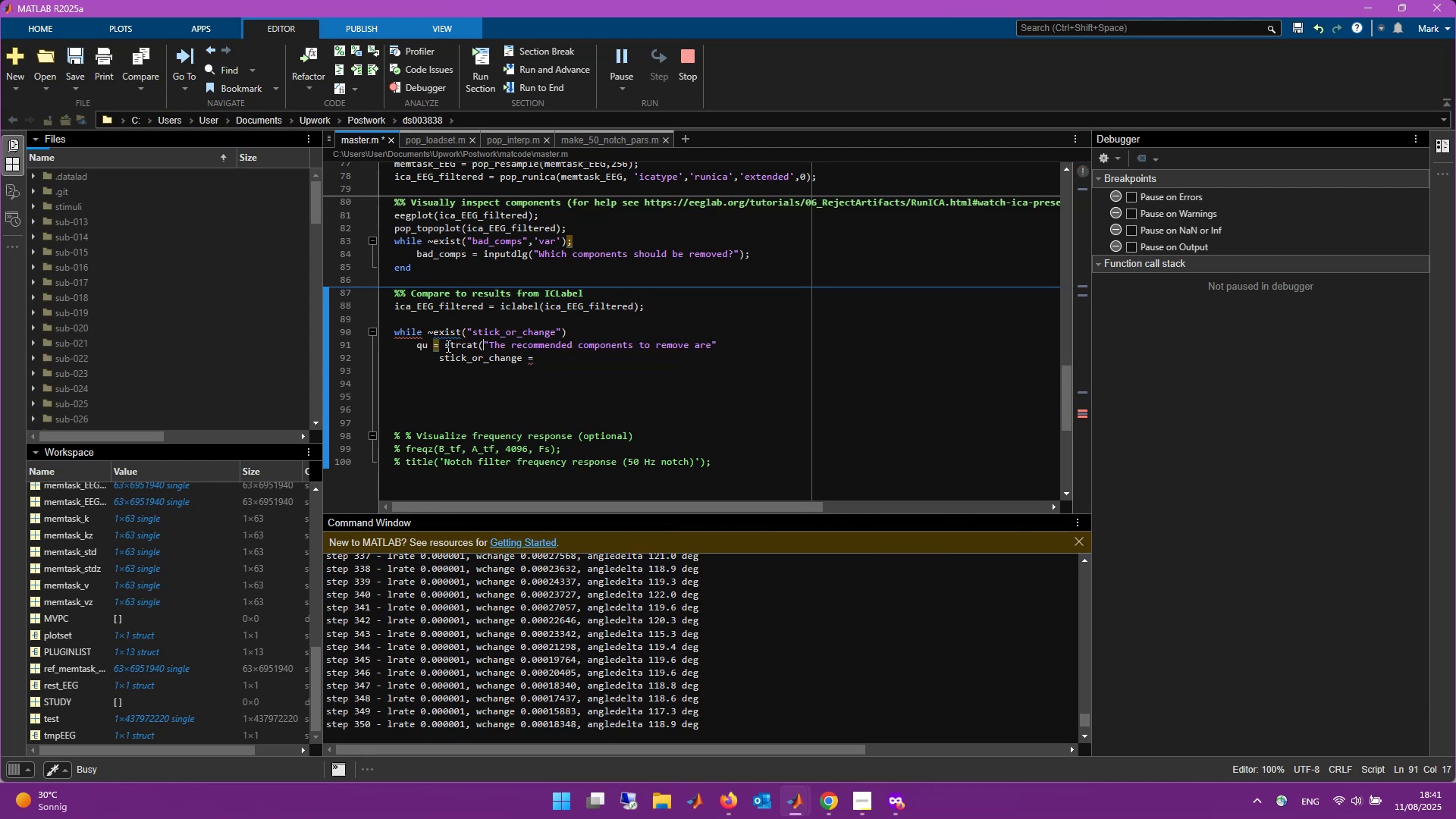 
left_click([745, 352])
 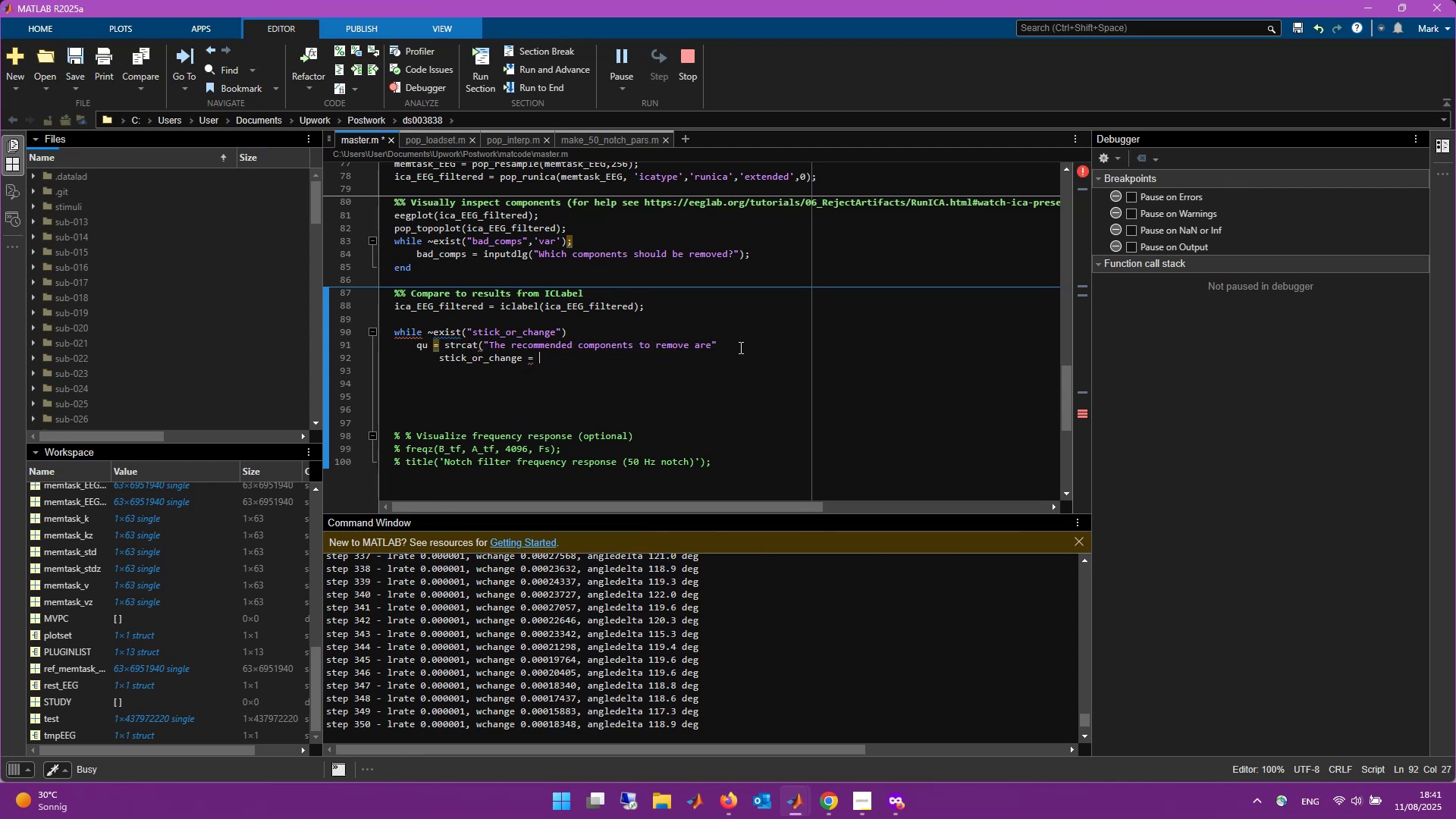 
left_click([738, 347])
 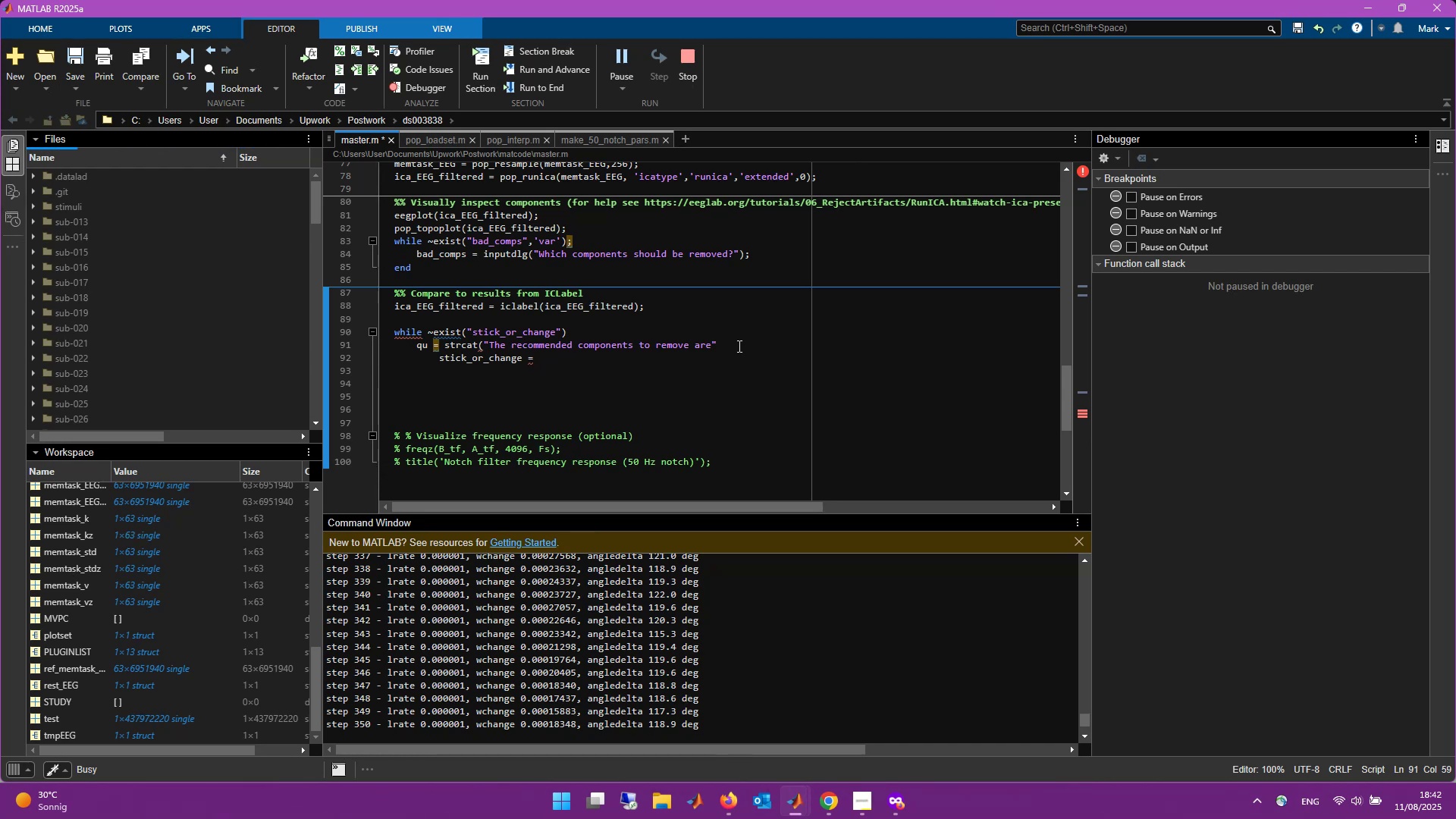 
wait(6.0)
 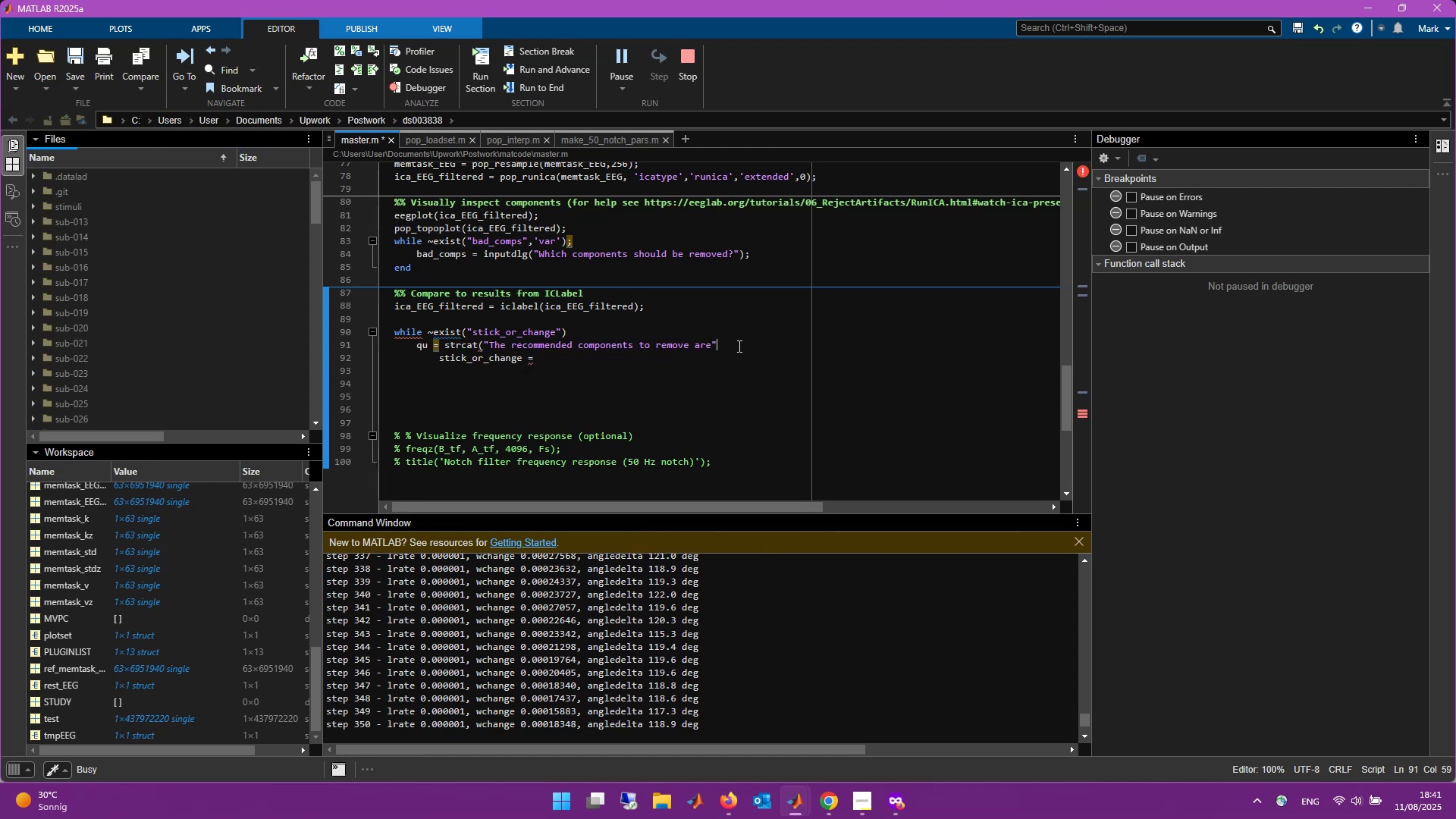 
key(ArrowLeft)
 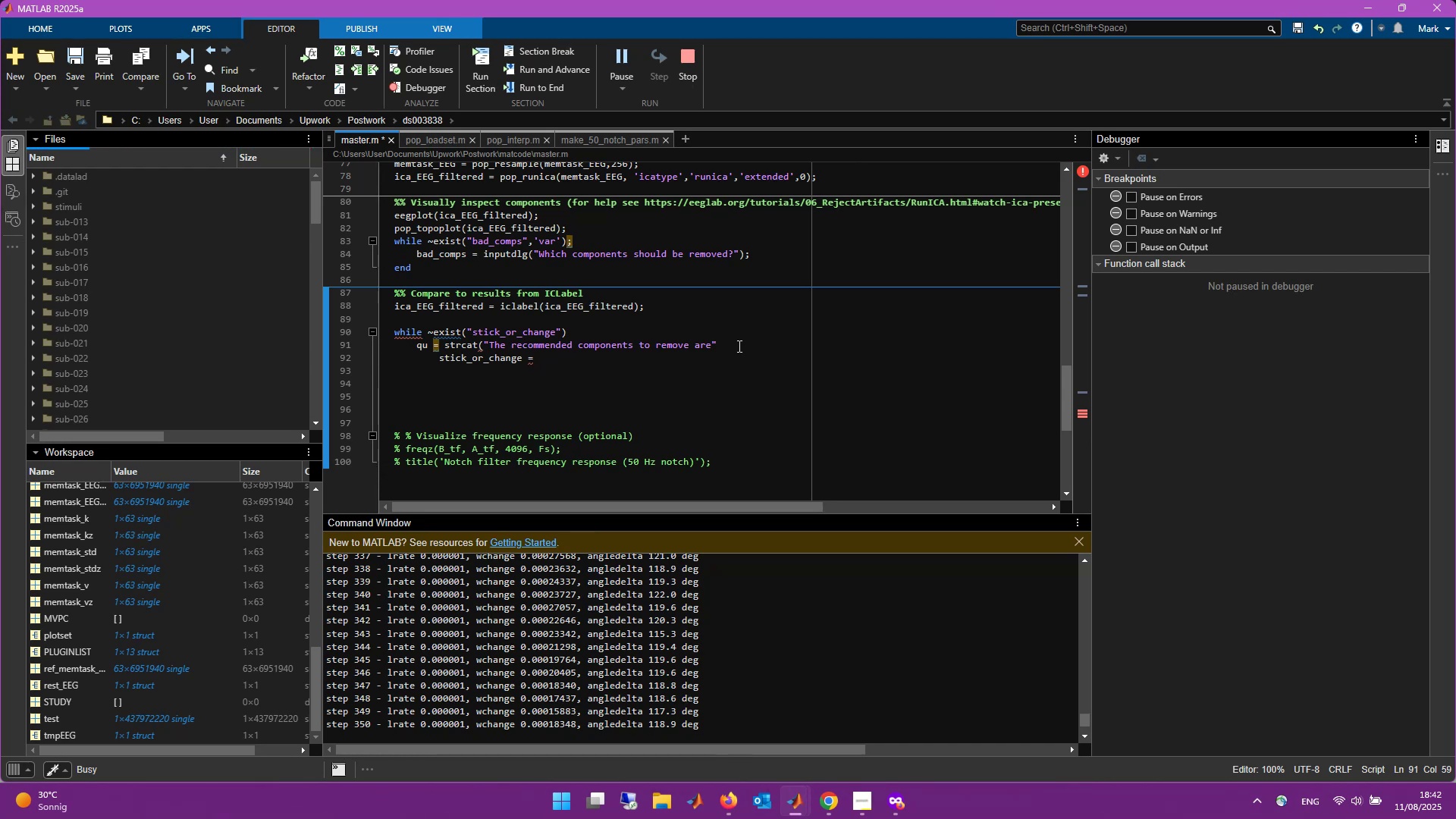 
key(Space)
 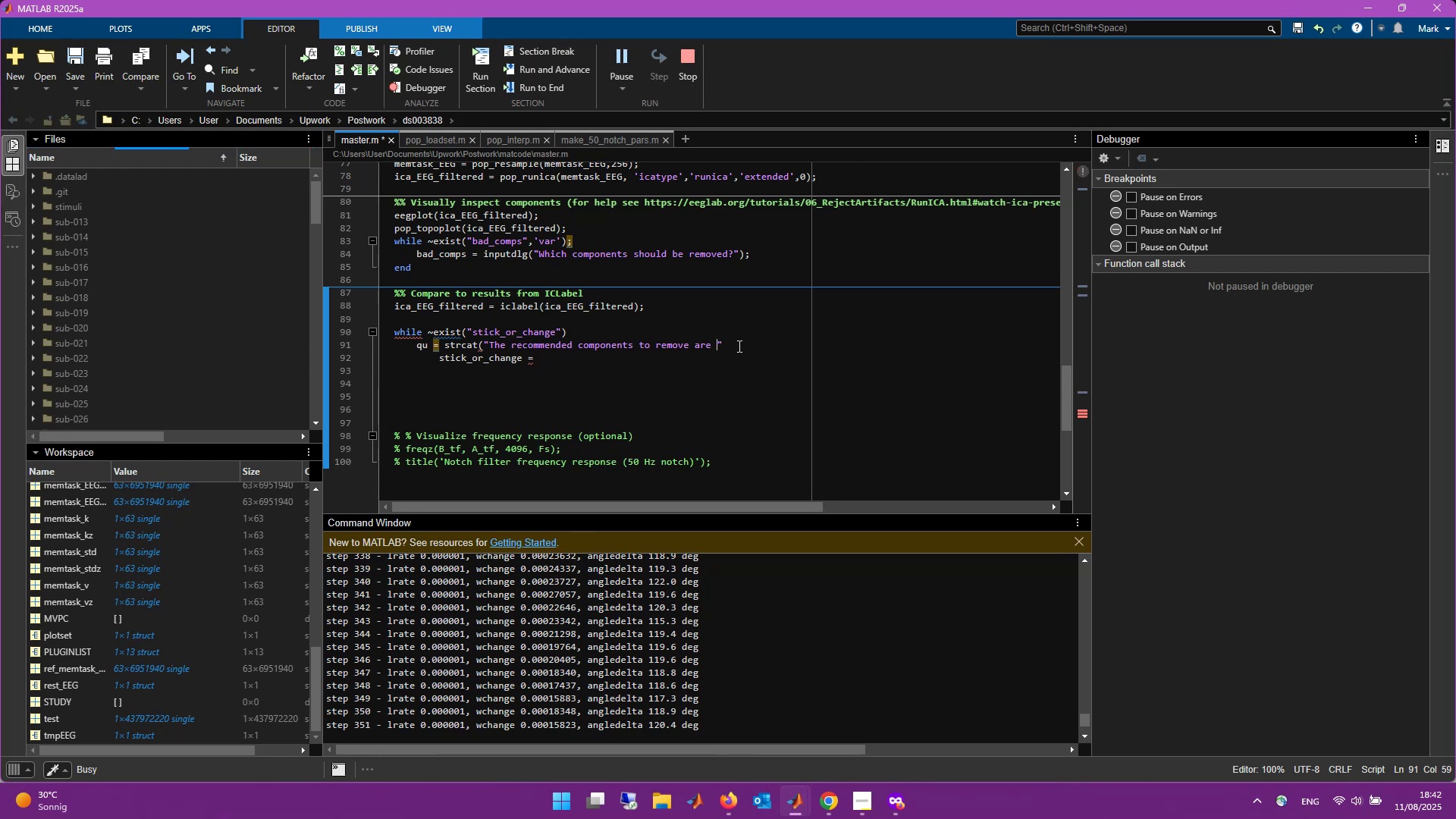 
key(ArrowRight)
 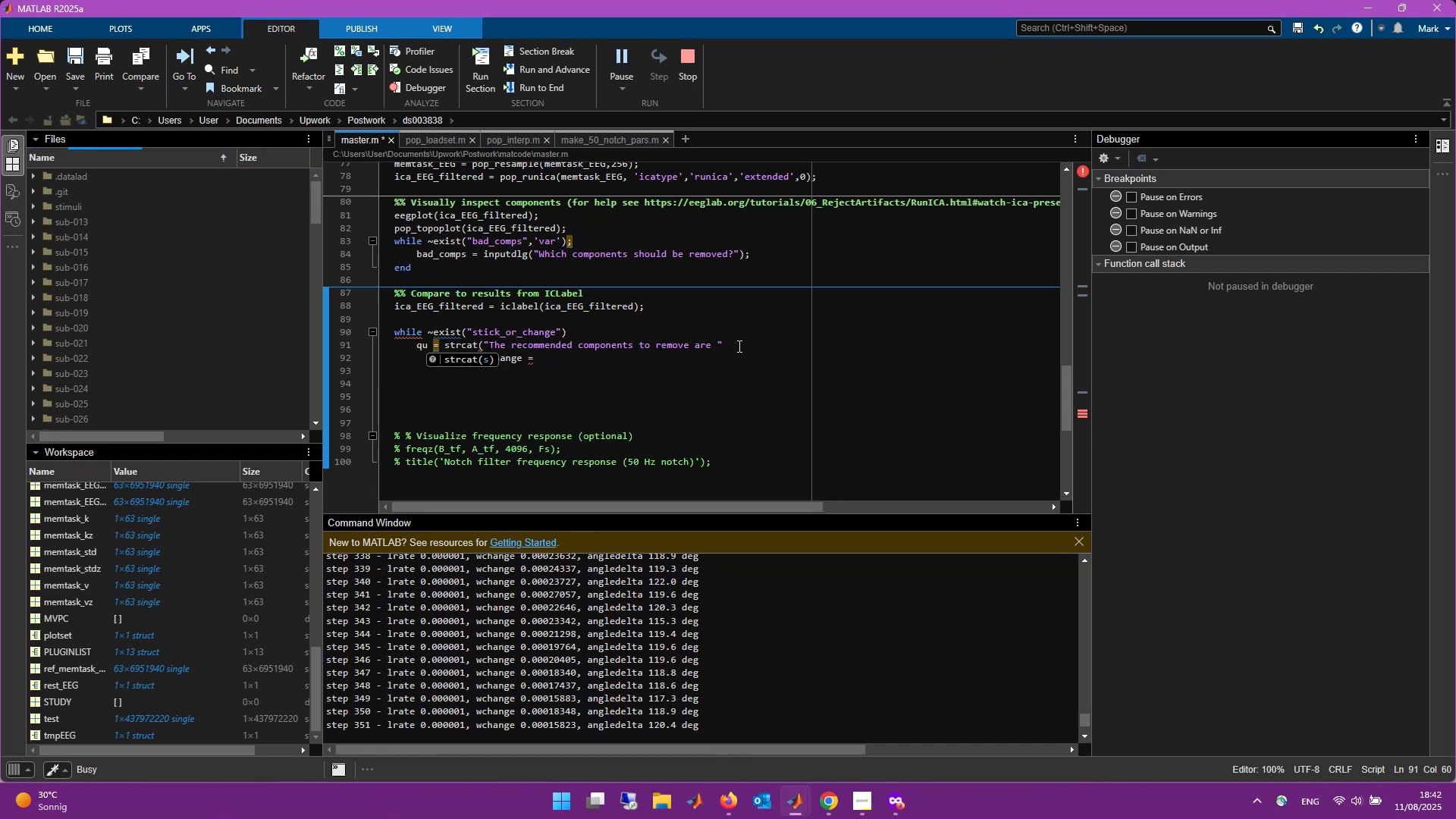 
type(,num2str(ica_EG)
key(Backspace)
type(EG_filtered.)
key(Tab)
key(Tab)
 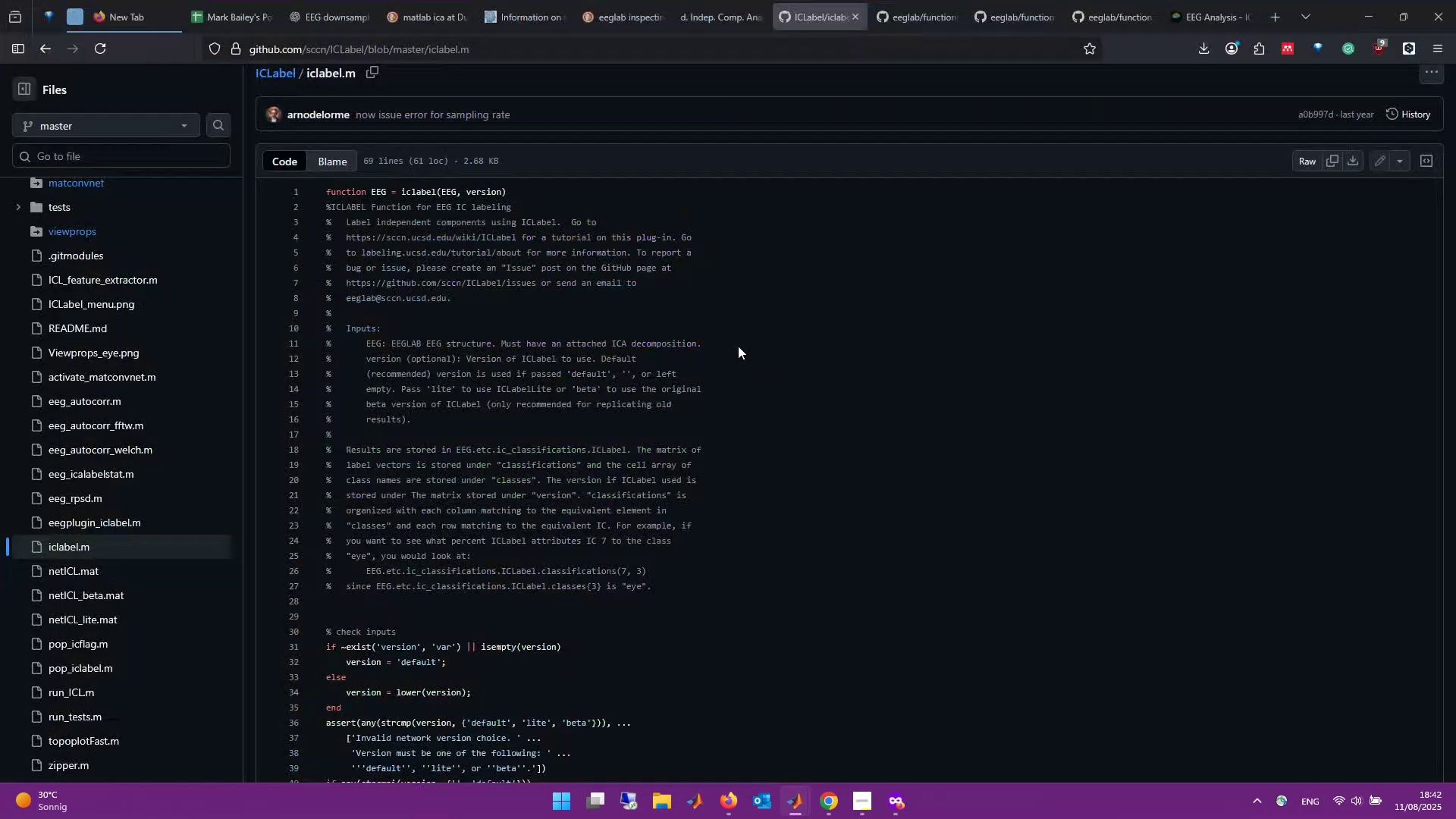 
 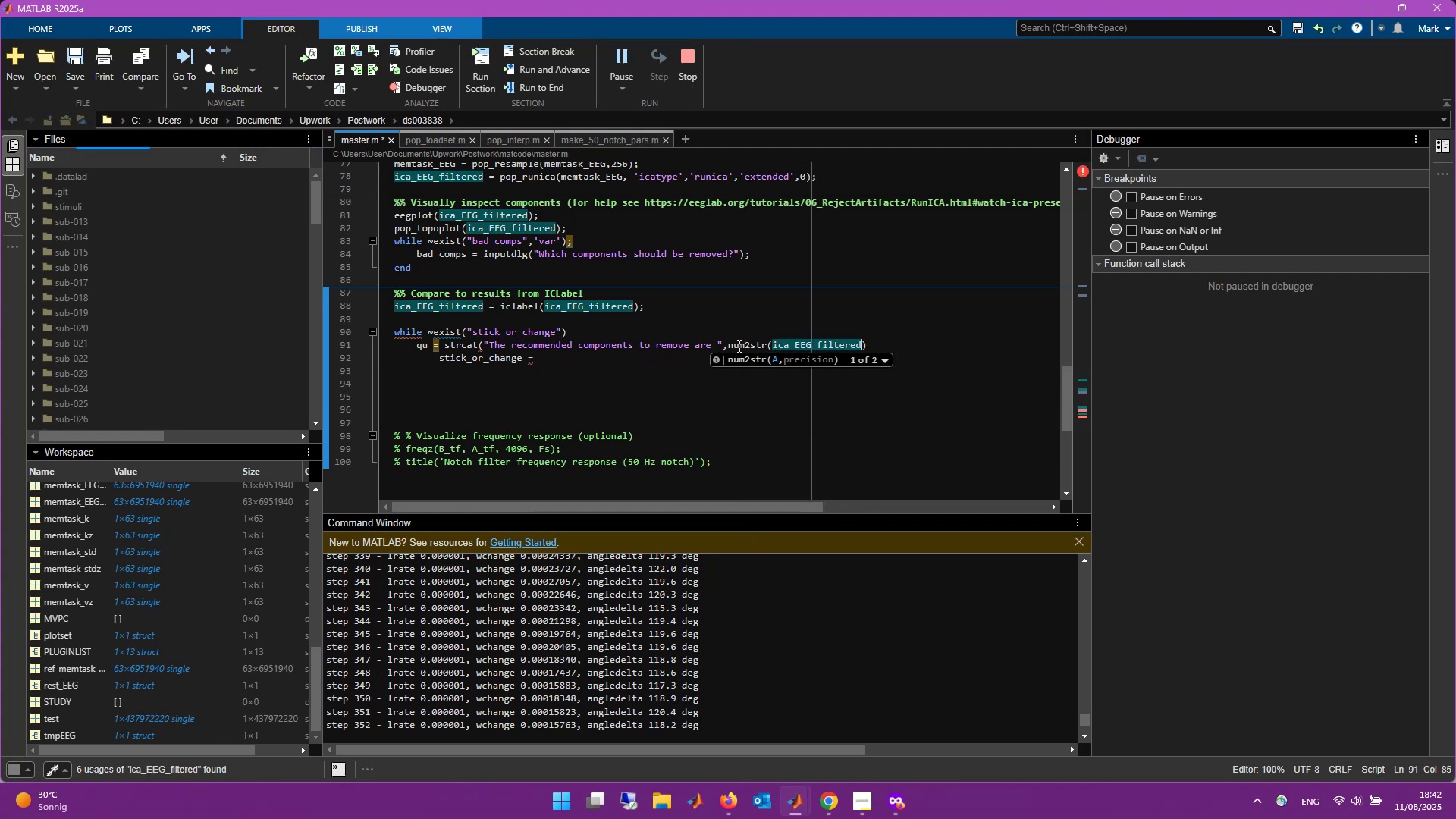 
hold_key(key=AltLeft, duration=1.53)
 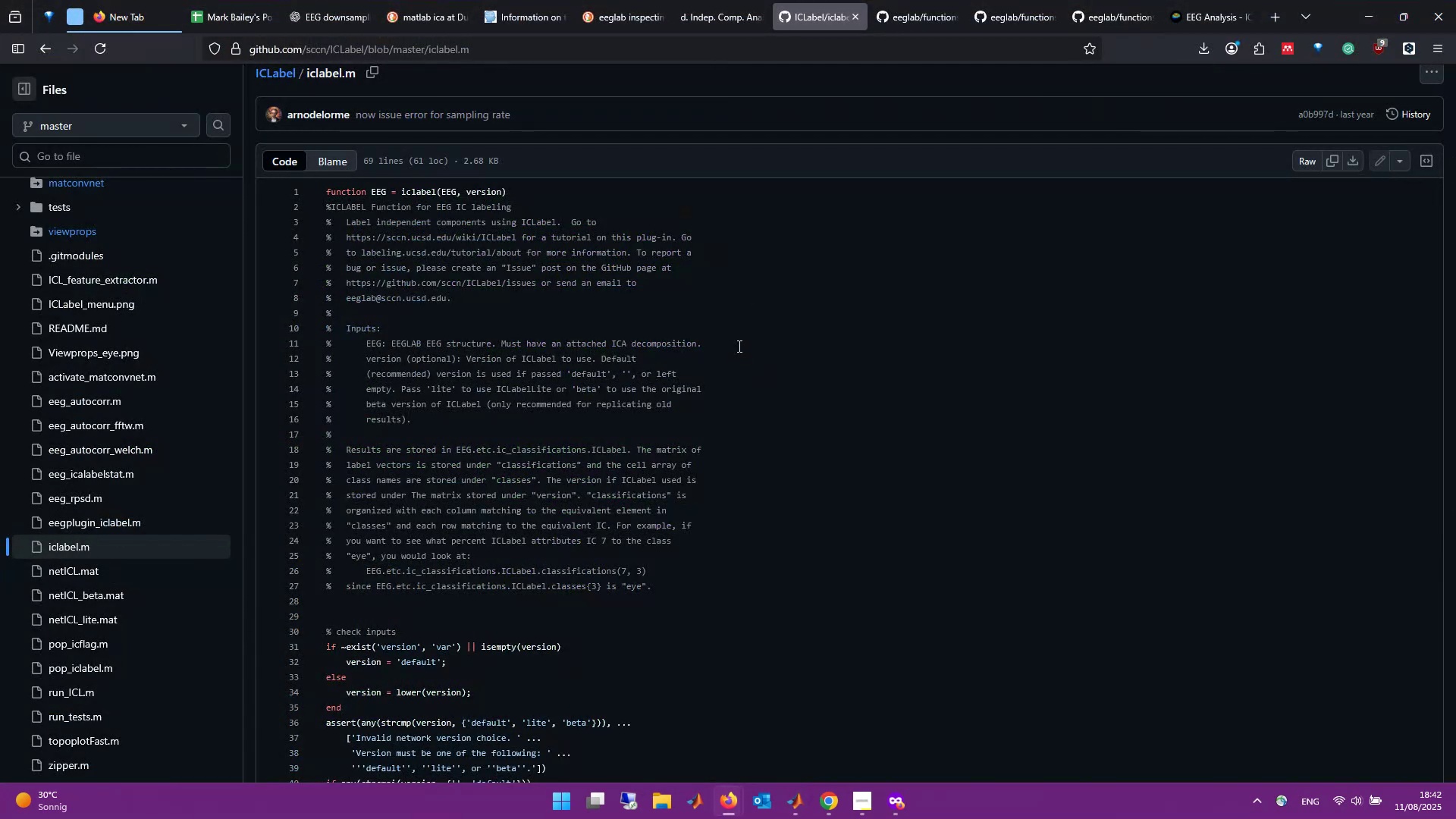 
wait(7.48)
 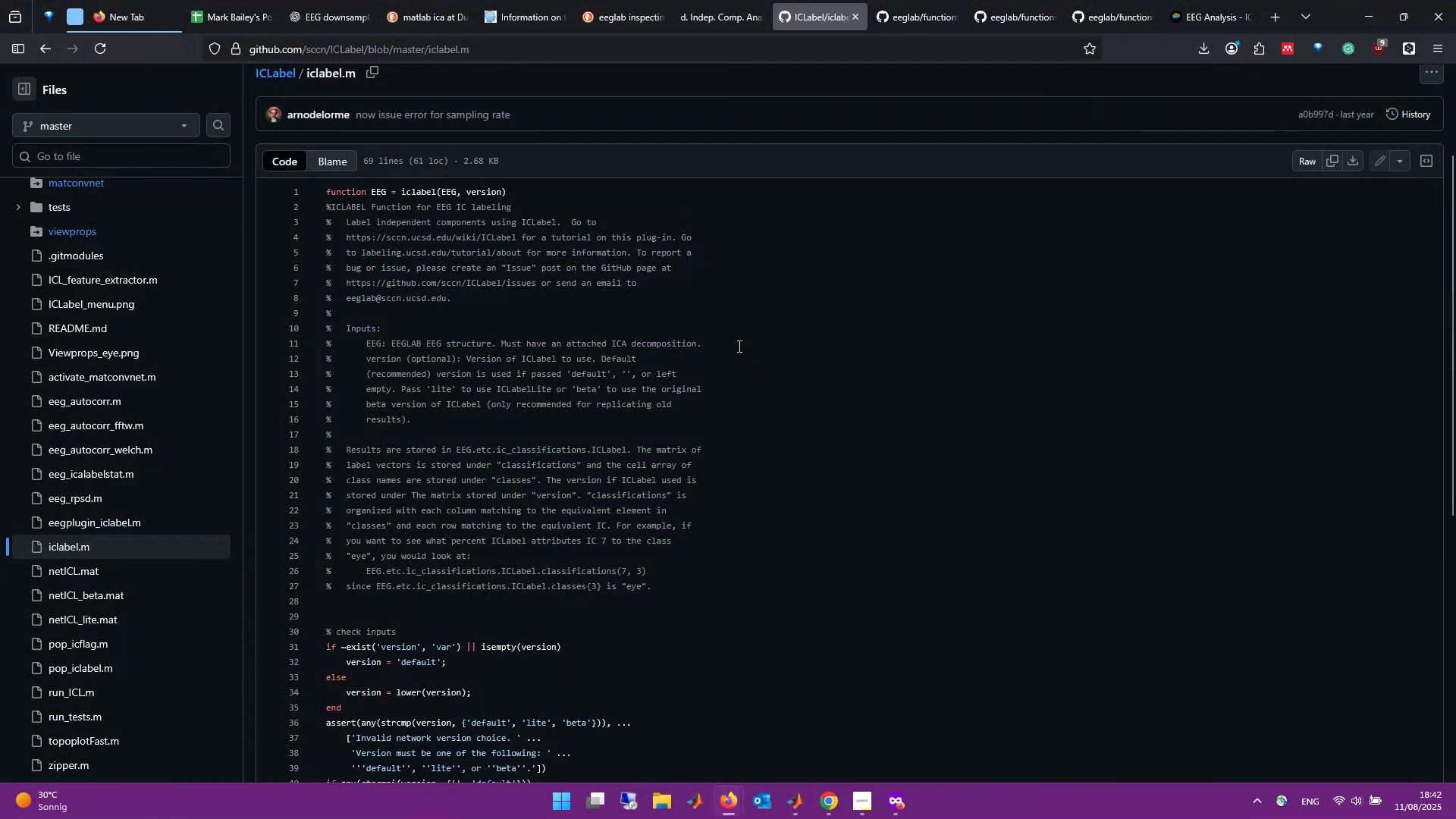 
hold_key(key=AltLeft, duration=3.48)
 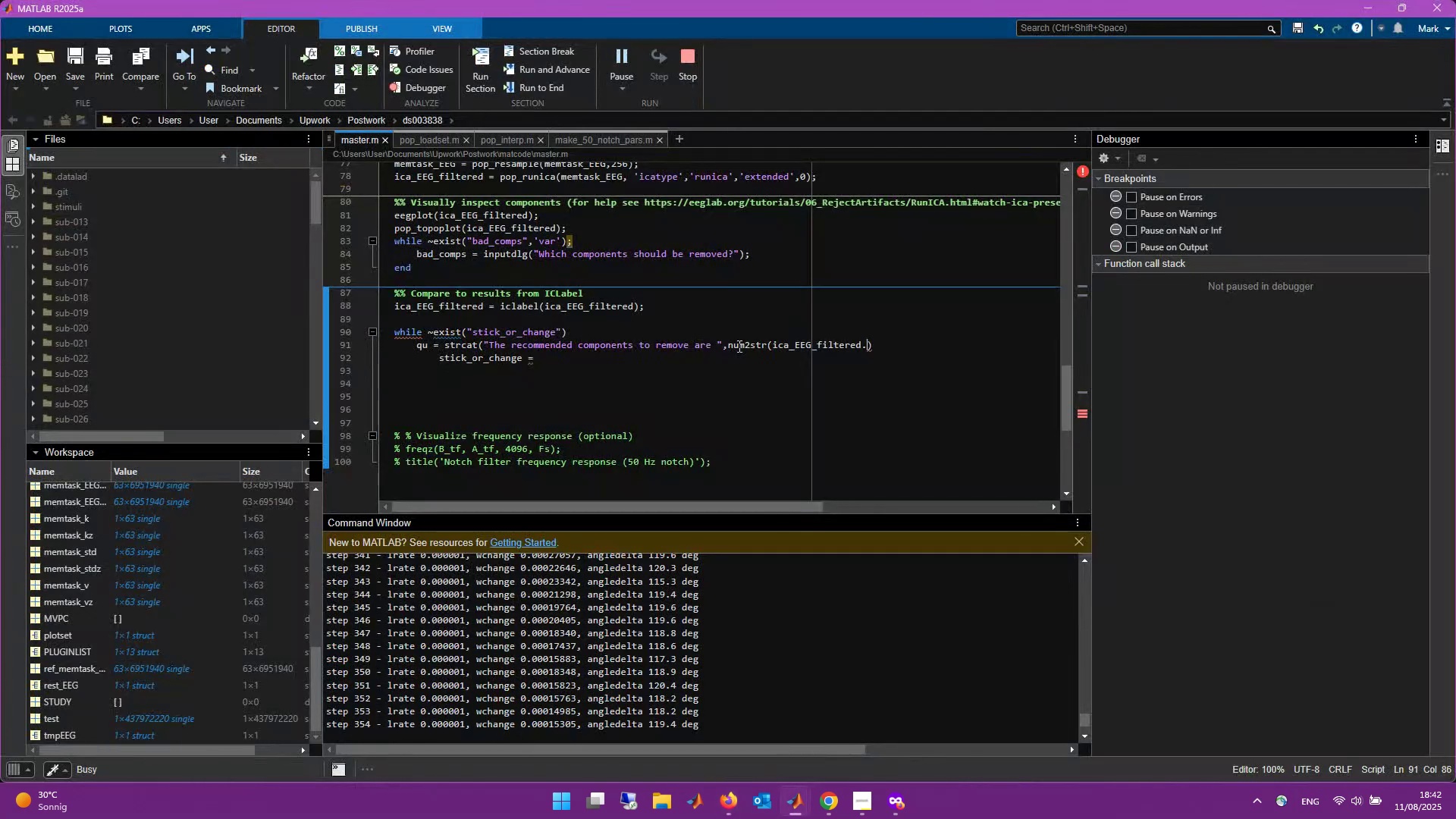 
key(Tab)
type(etc.ic)
 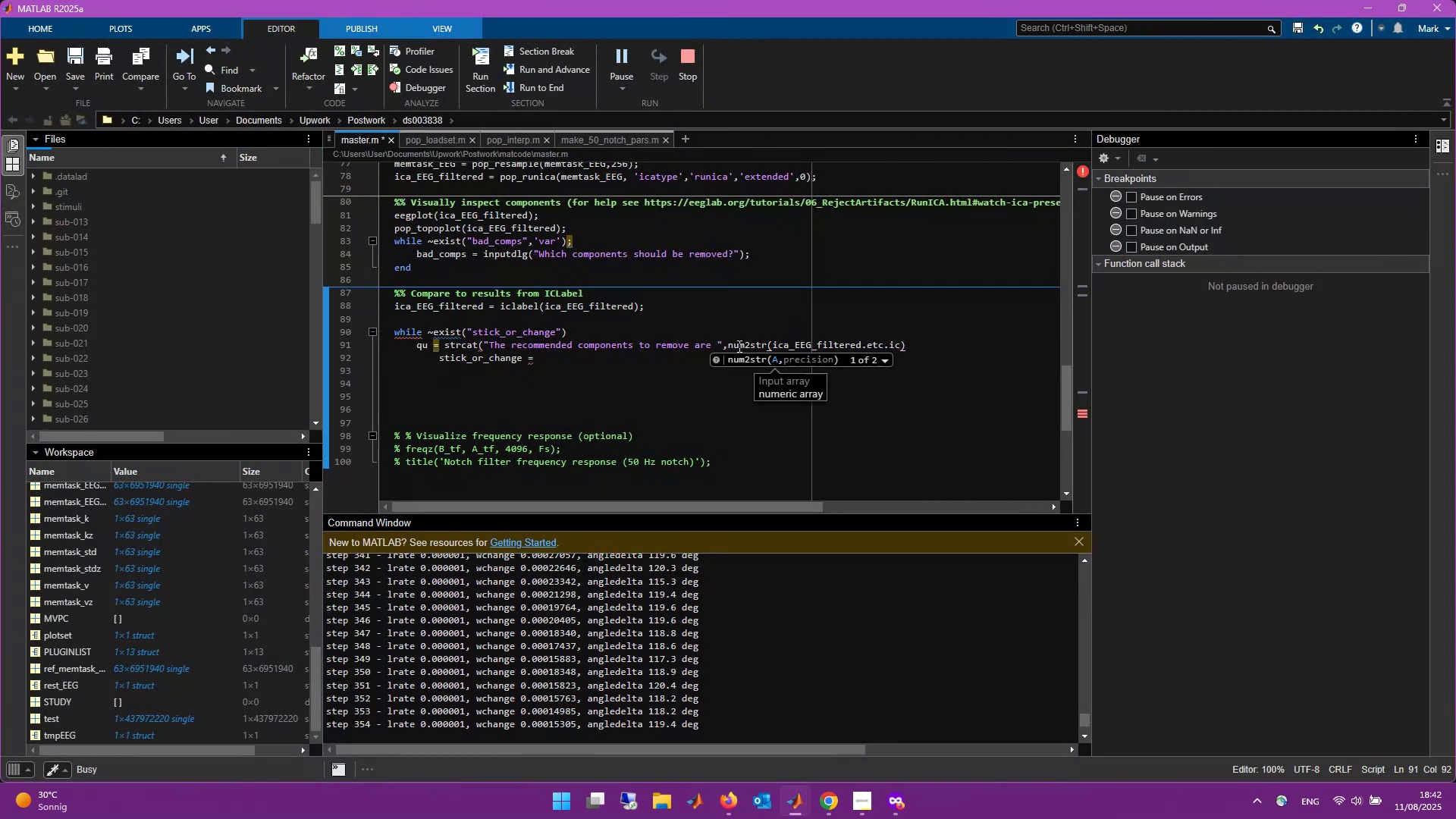 
key(Alt+AltLeft)
 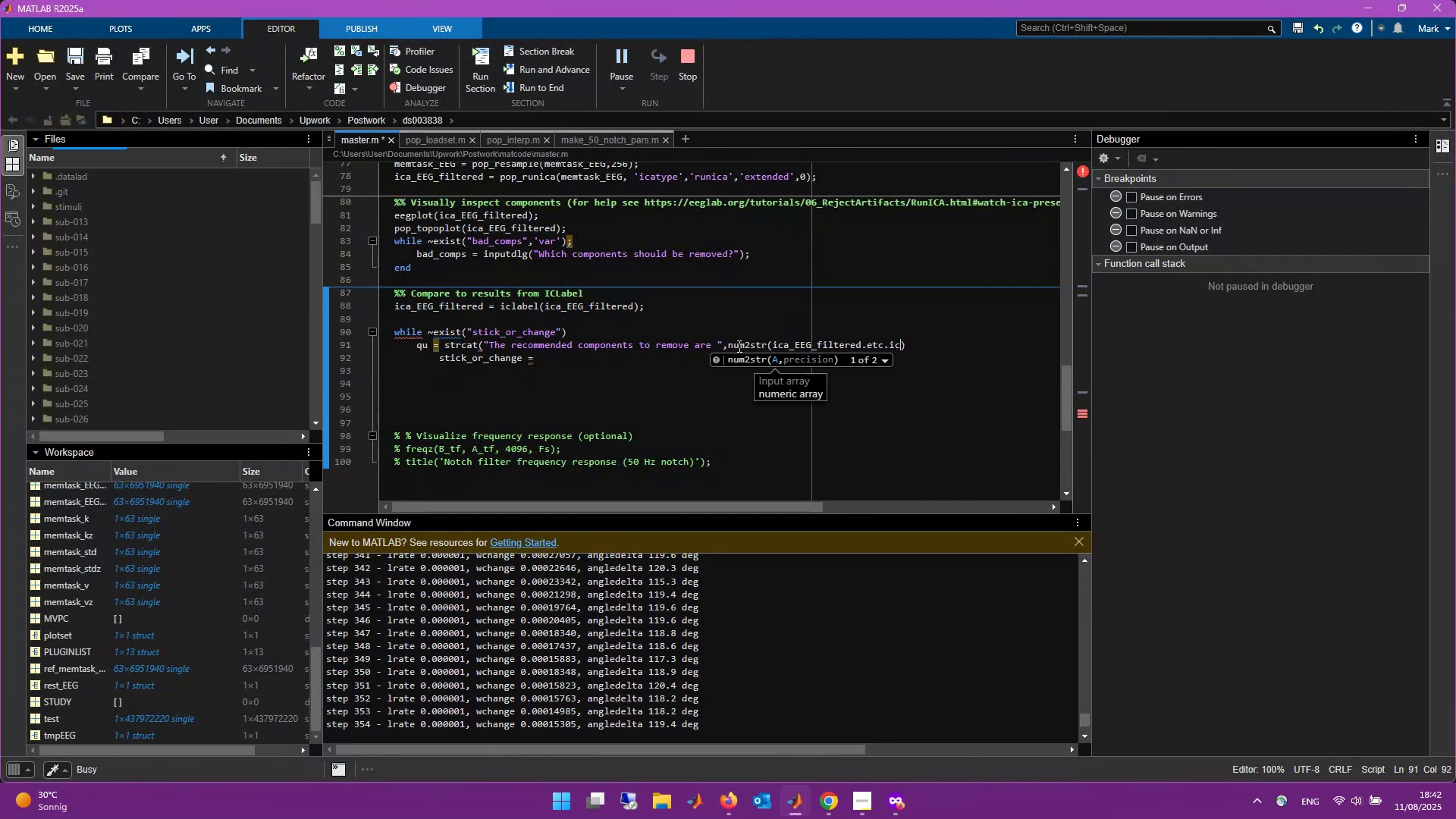 
key(Tab)
key(Tab)
type(_classifications.ICL)
 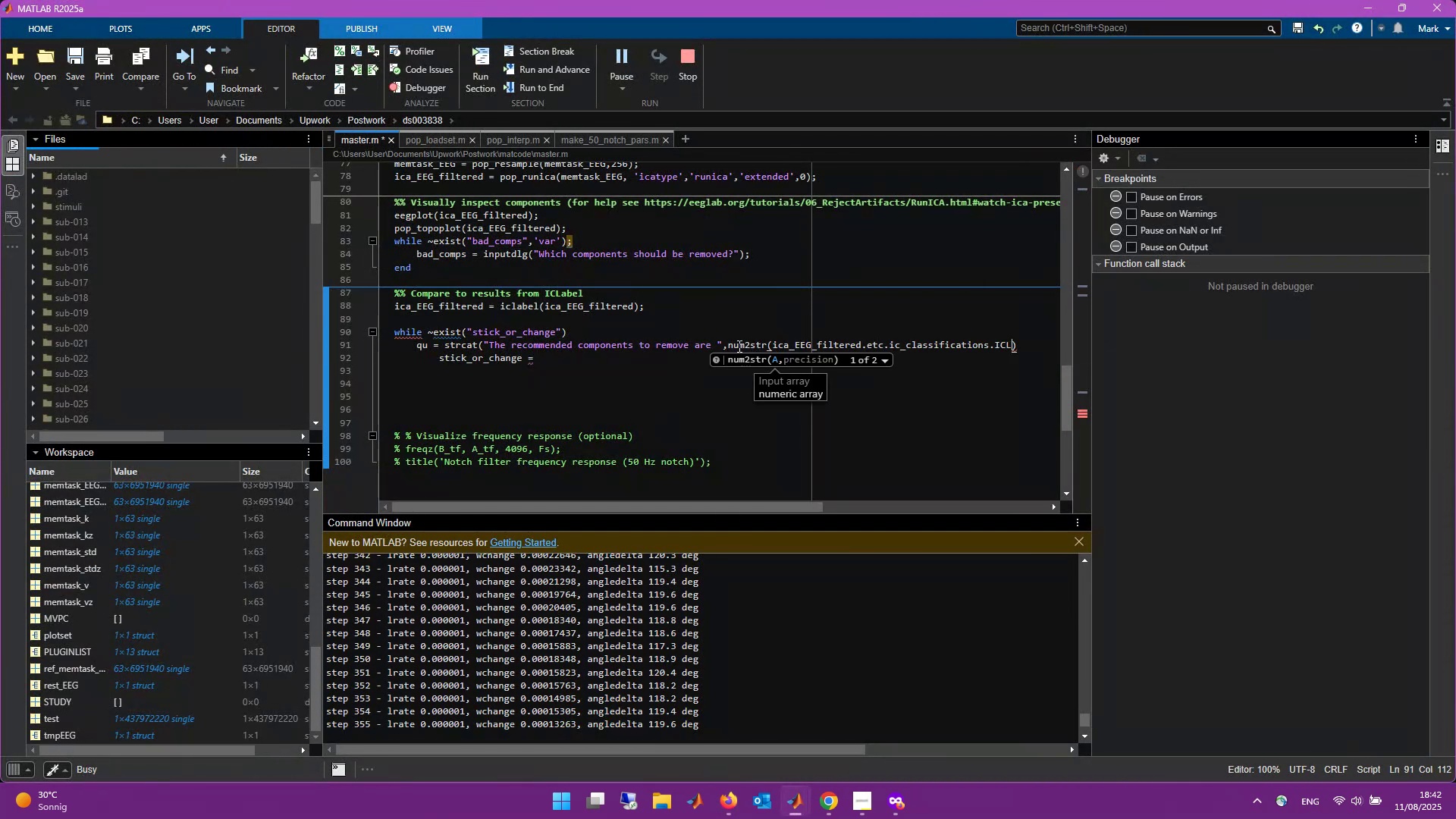 
hold_key(key=AltLeft, duration=0.43)
 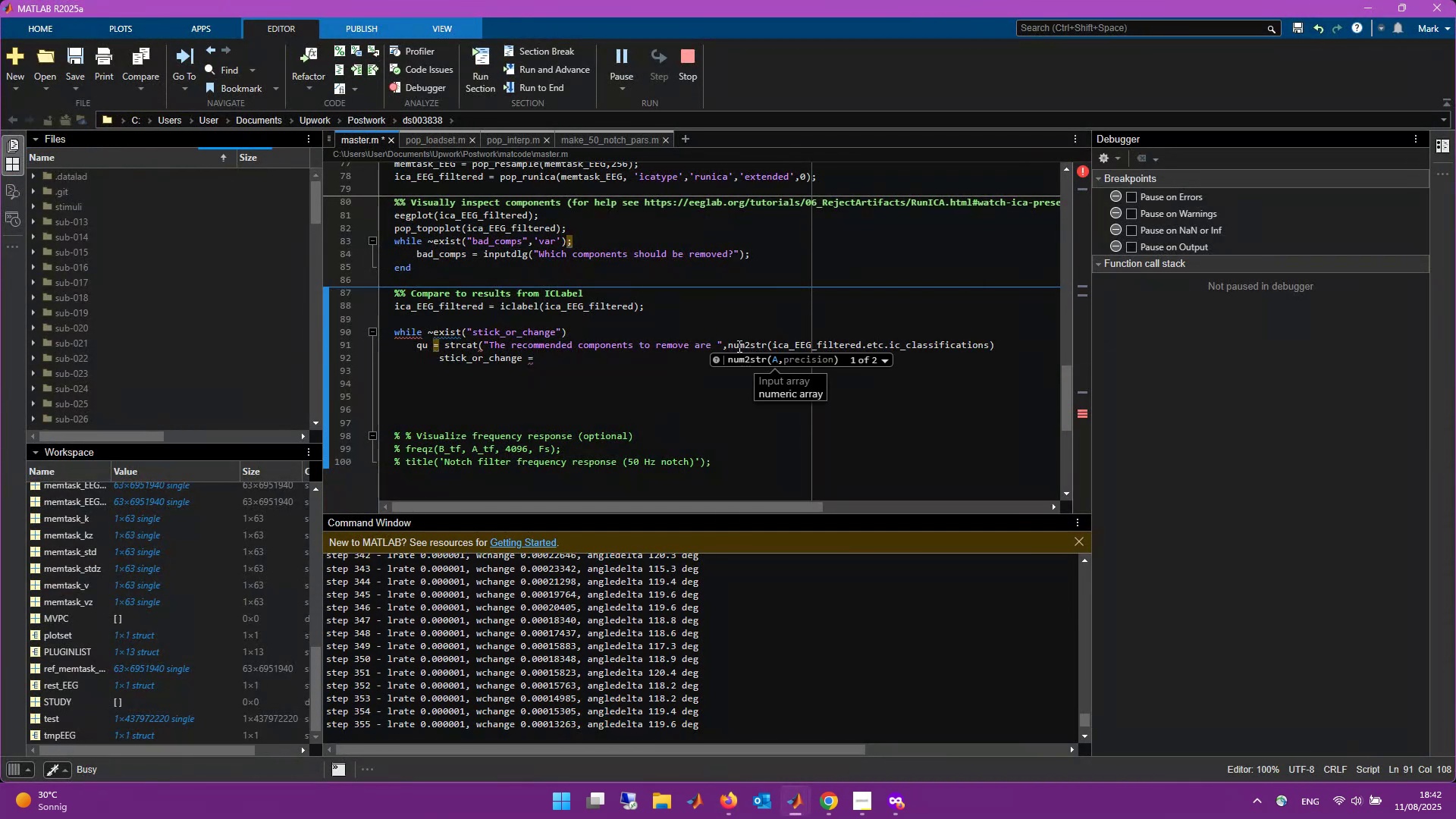 
key(Alt+AltLeft)
 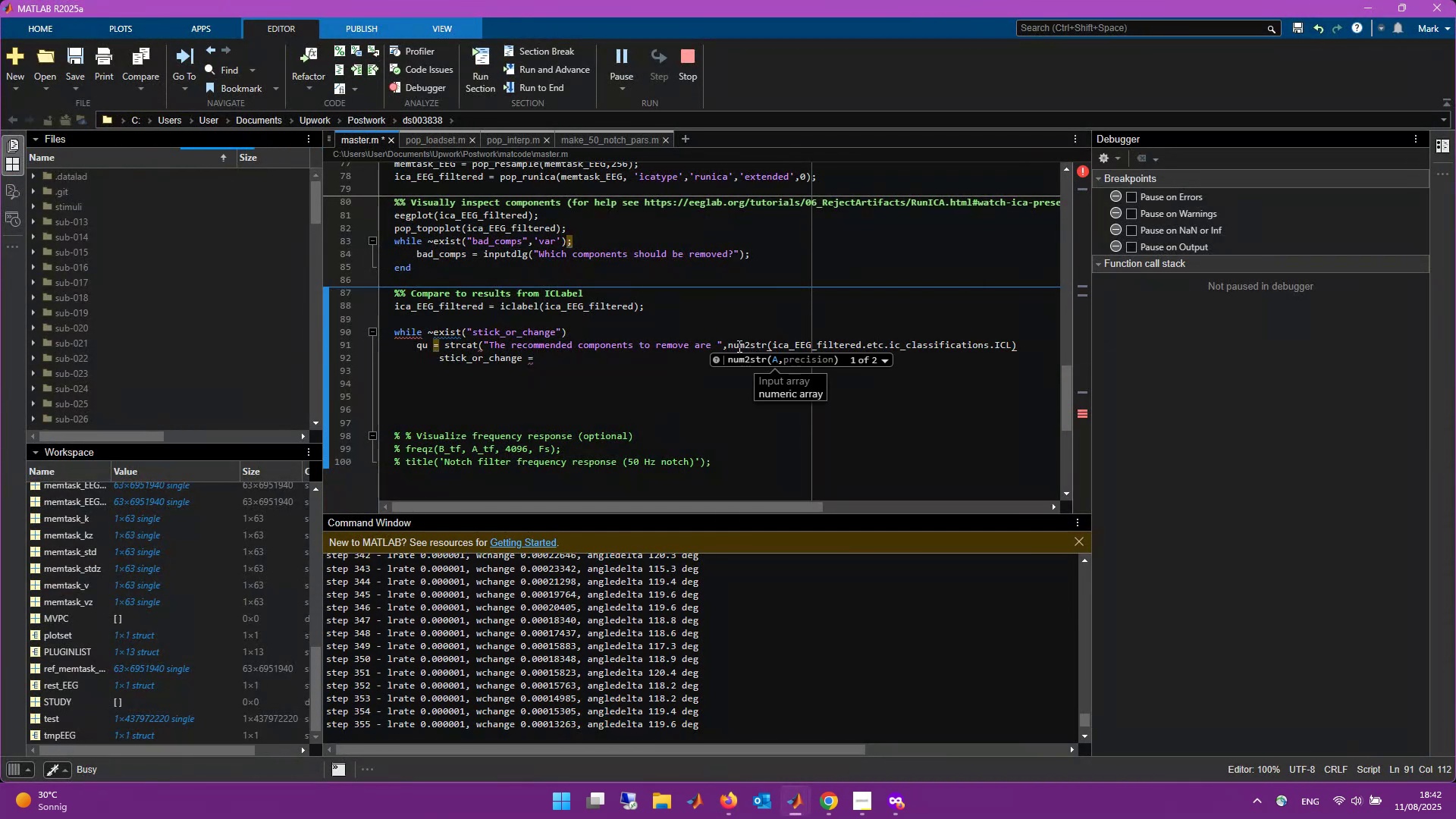 
key(Tab)
key(Tab)
type(abel)
 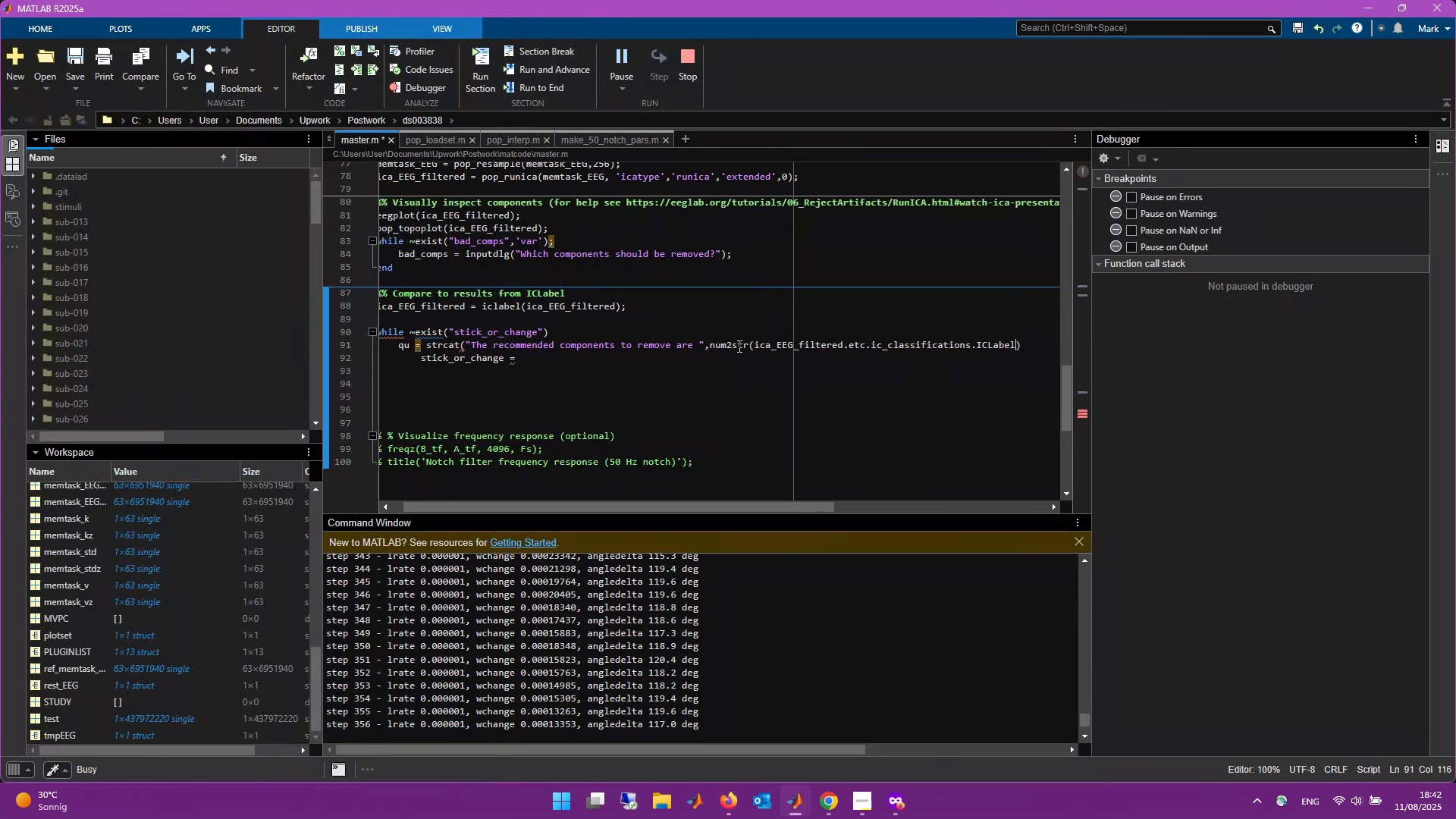 
hold_key(key=AltLeft, duration=0.53)
 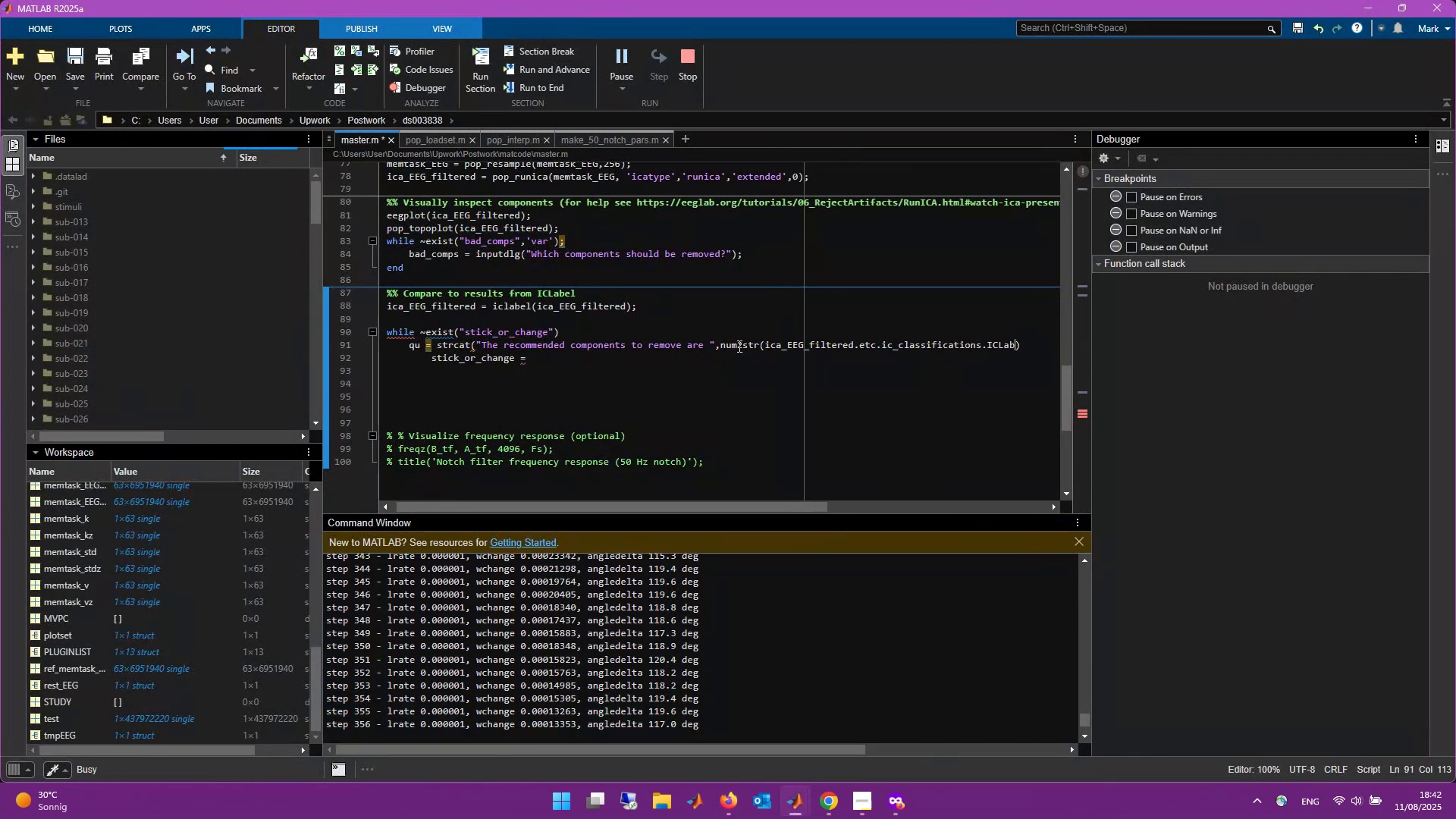 
key(ArrowRight)
 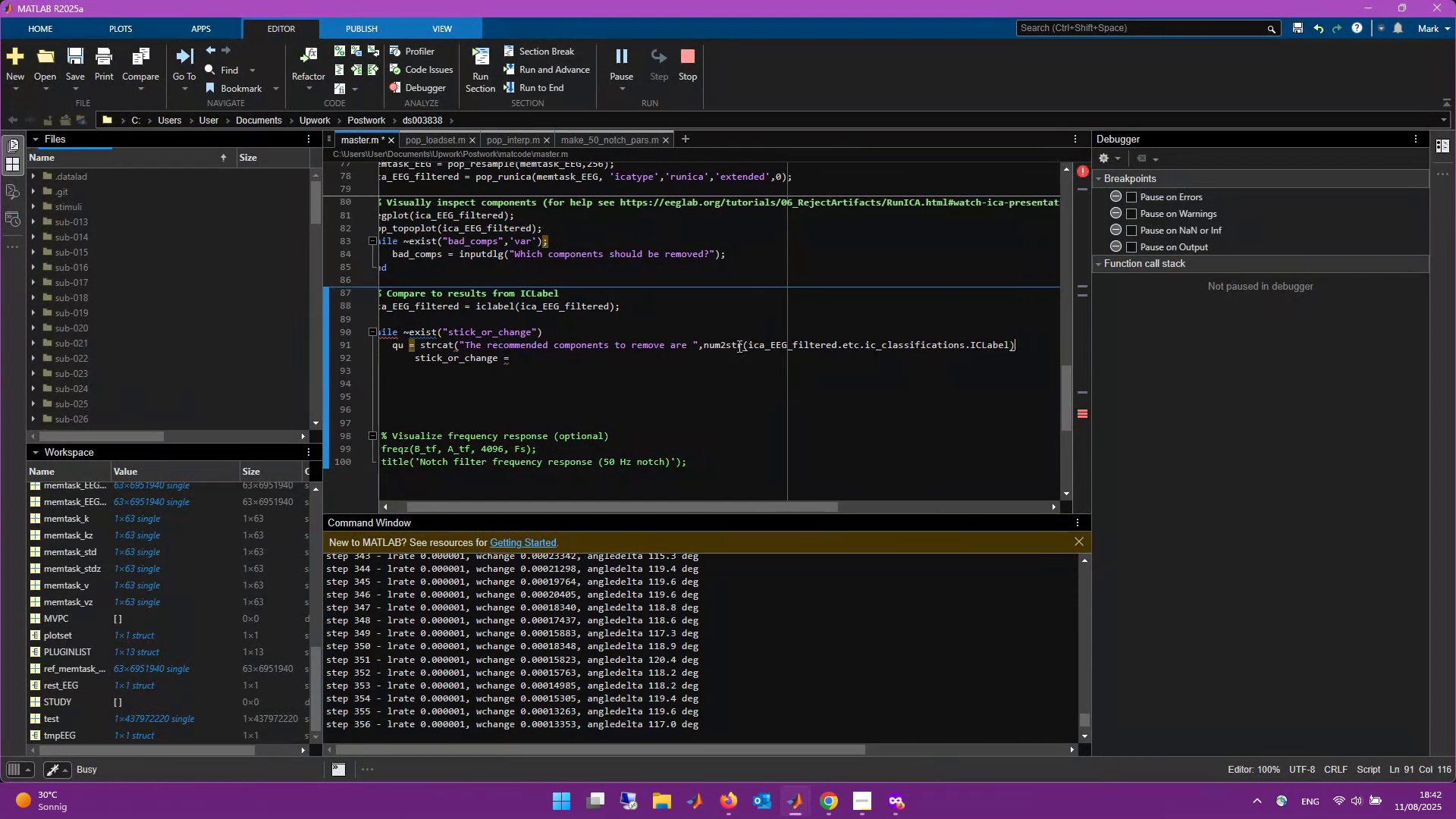 
key(Semicolon)
 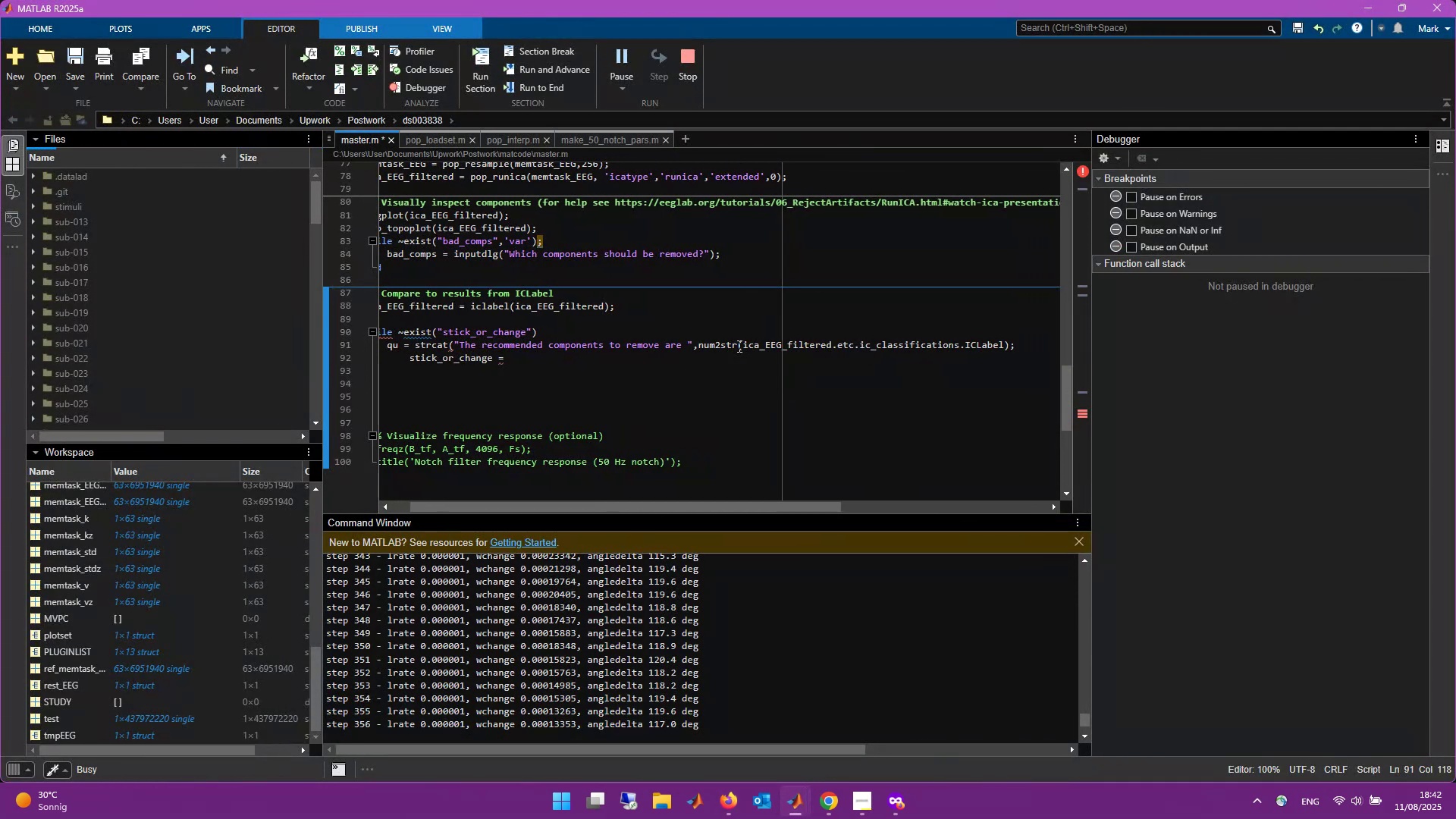 
key(Comma)
 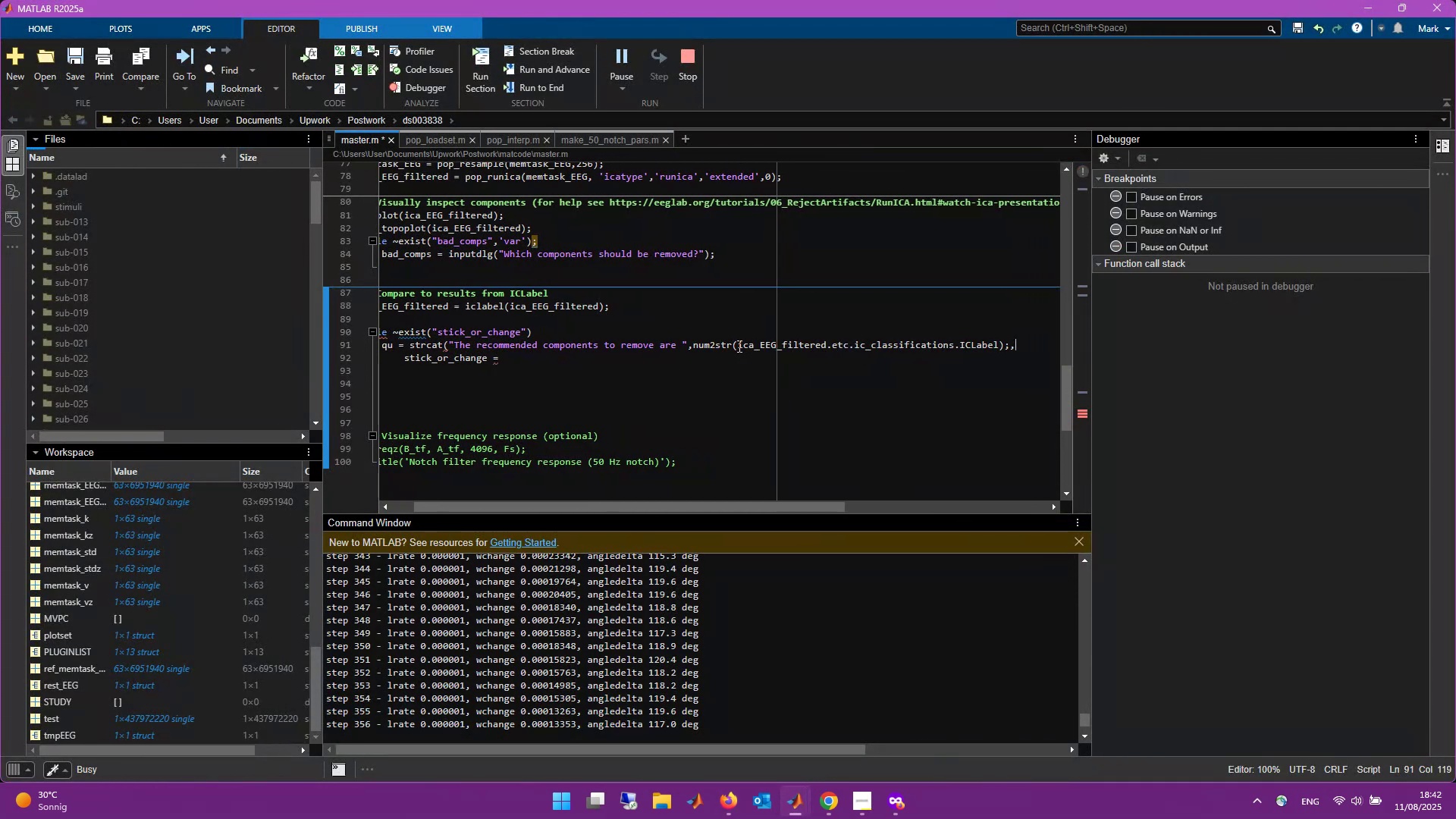 
key(Backspace)
 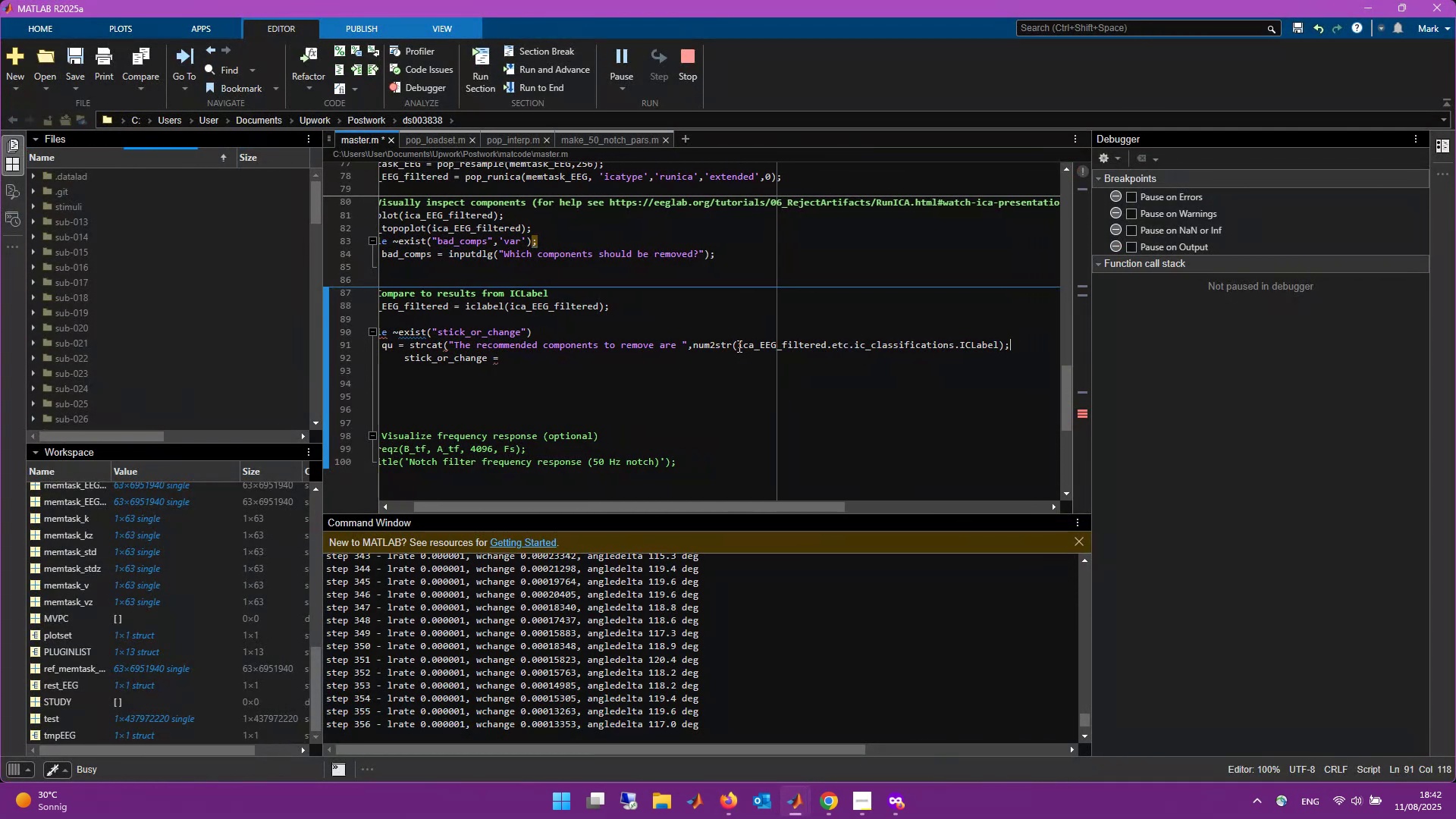 
key(Comma)
 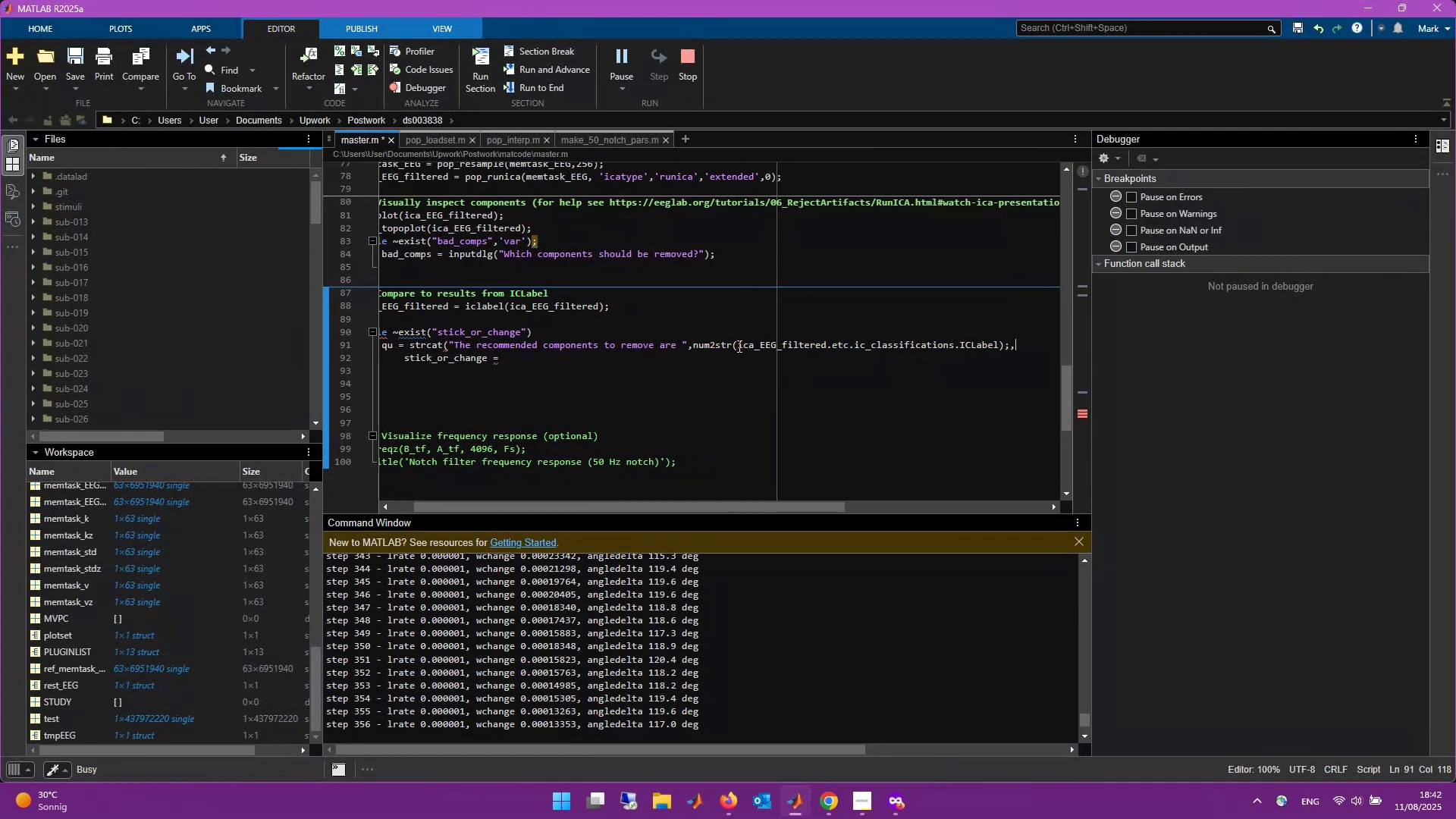 
hold_key(key=ShiftLeft, duration=0.54)
 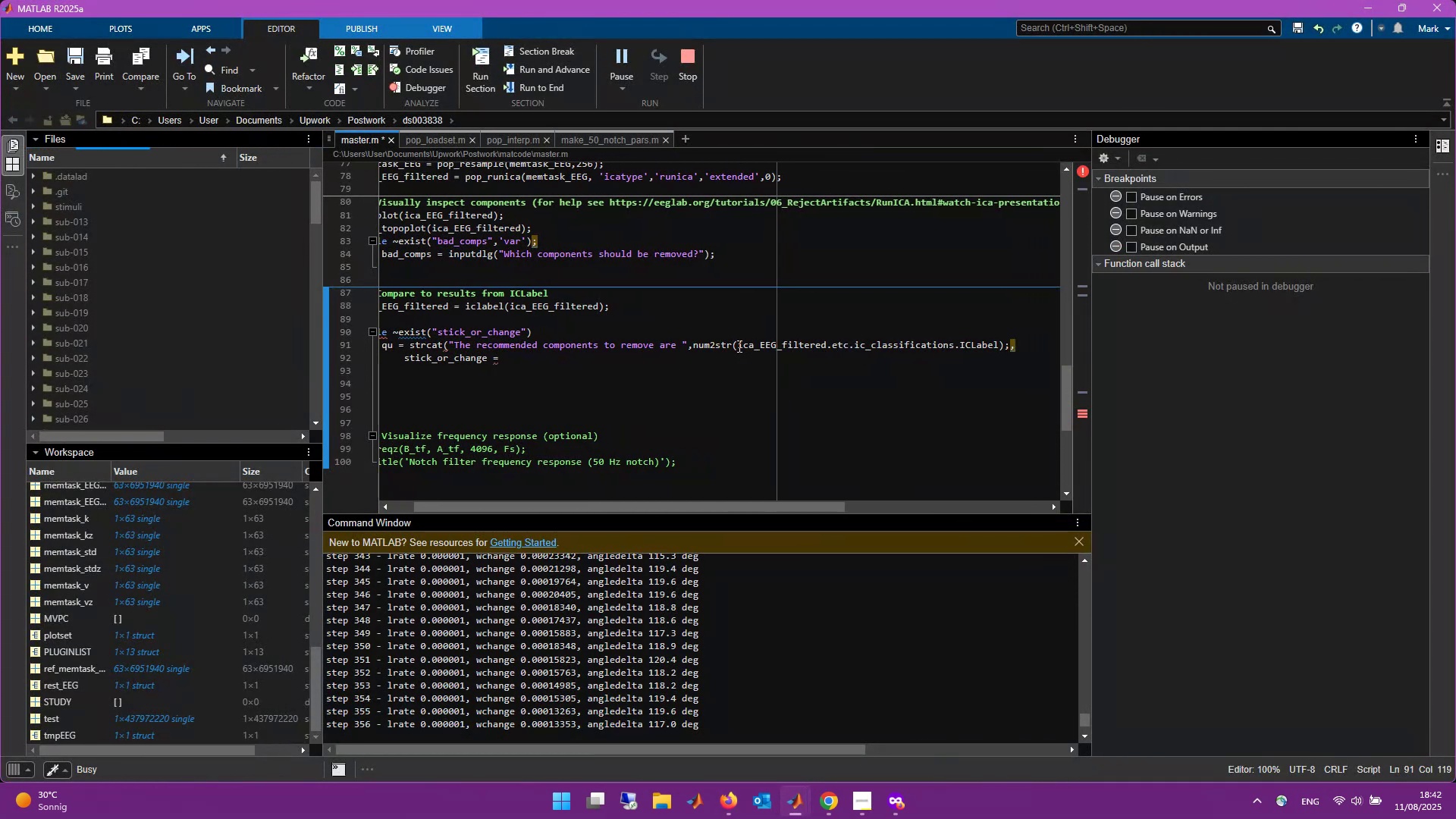 
key(Backspace)
 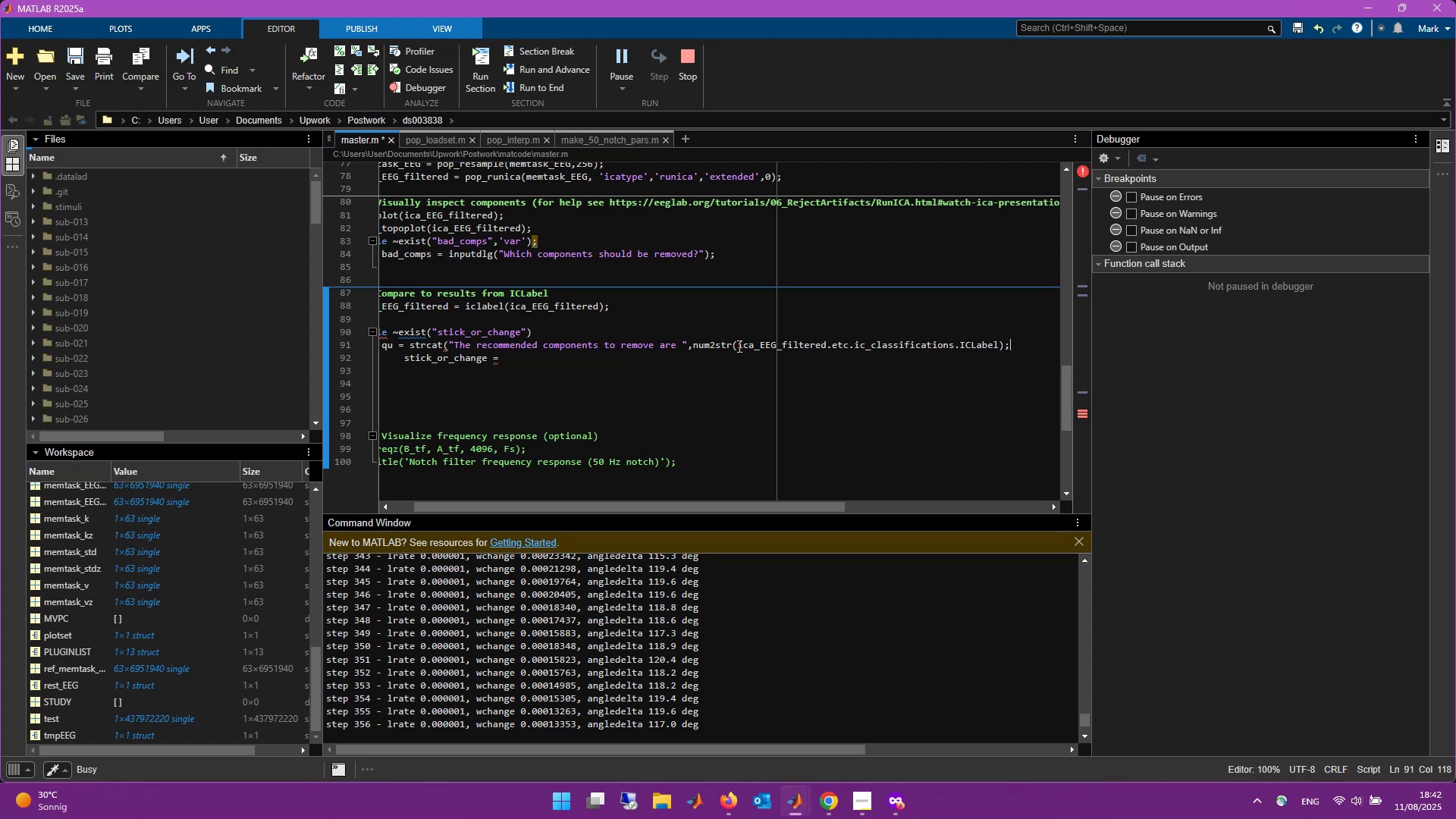 
key(Enter)
 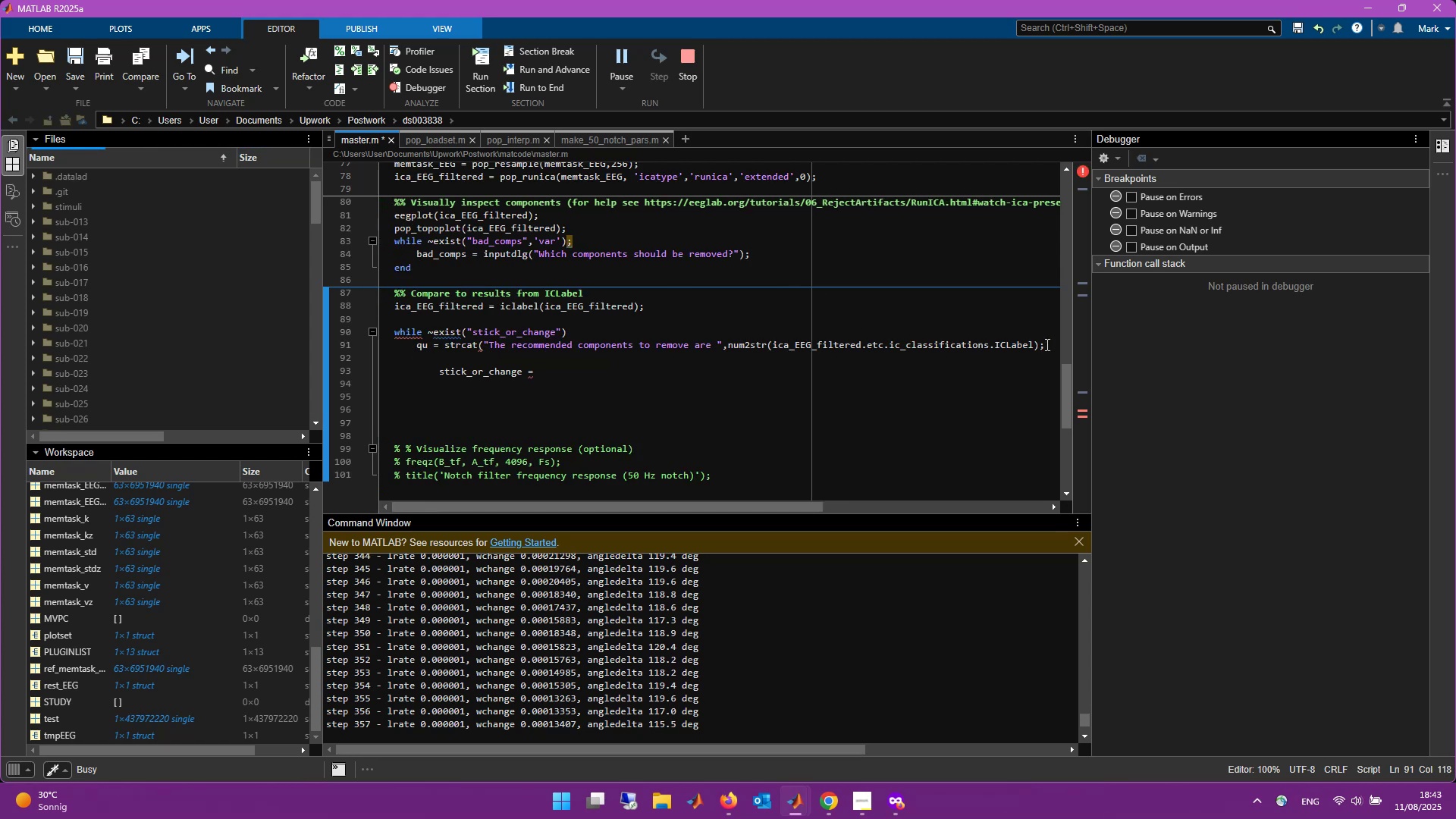 
wait(6.4)
 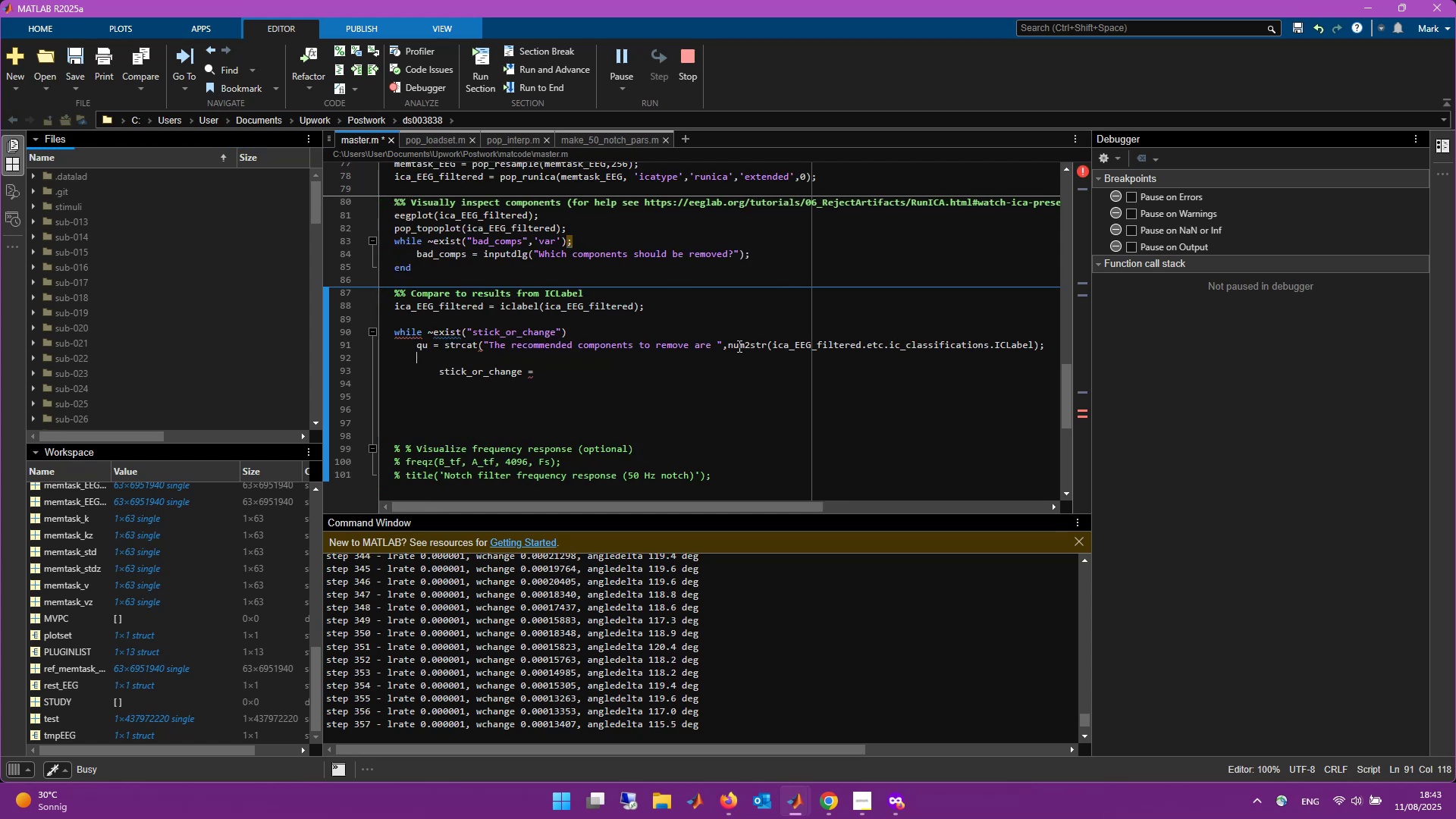 
left_click([479, 346])
 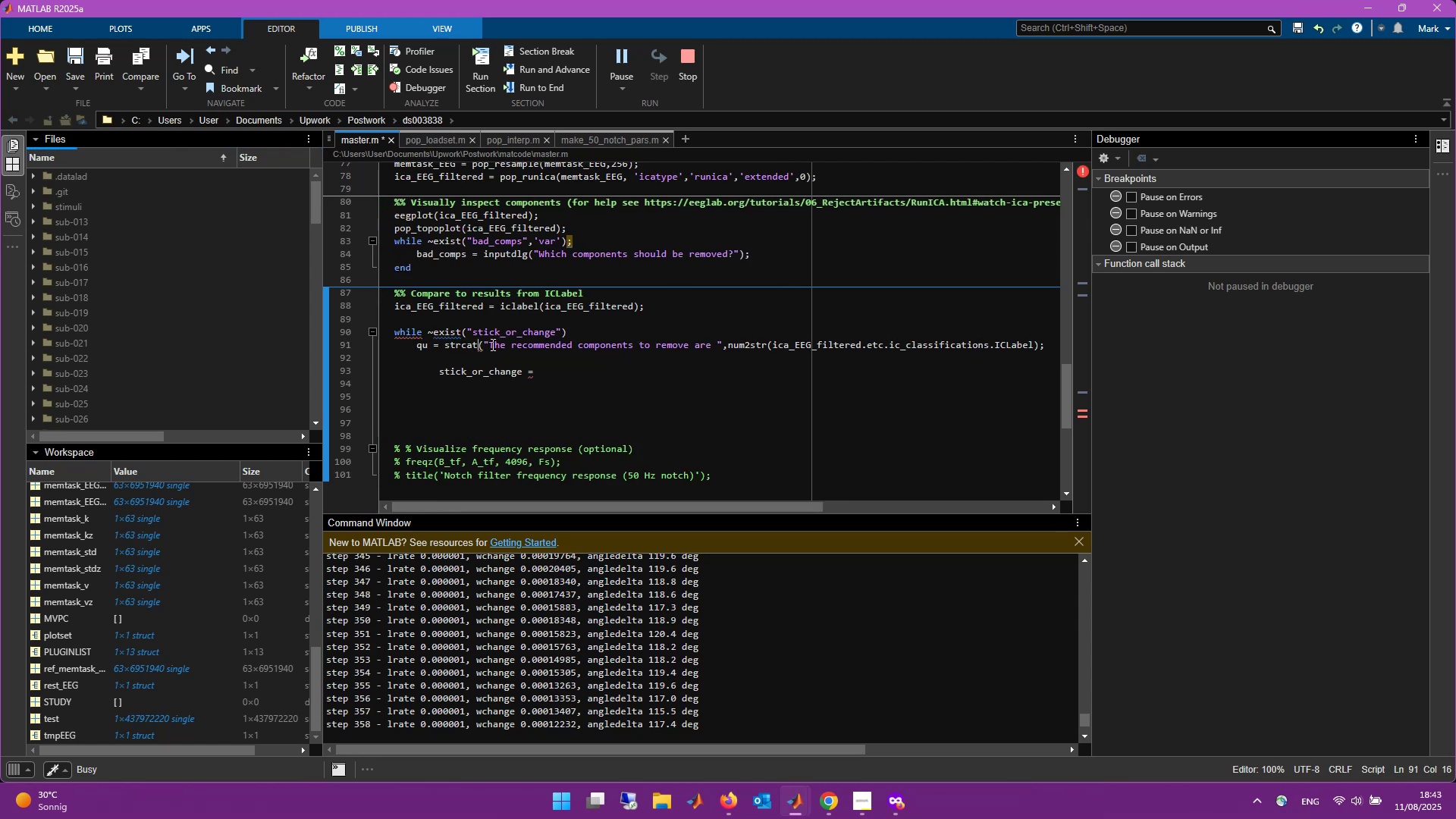 
left_click([482, 345])
 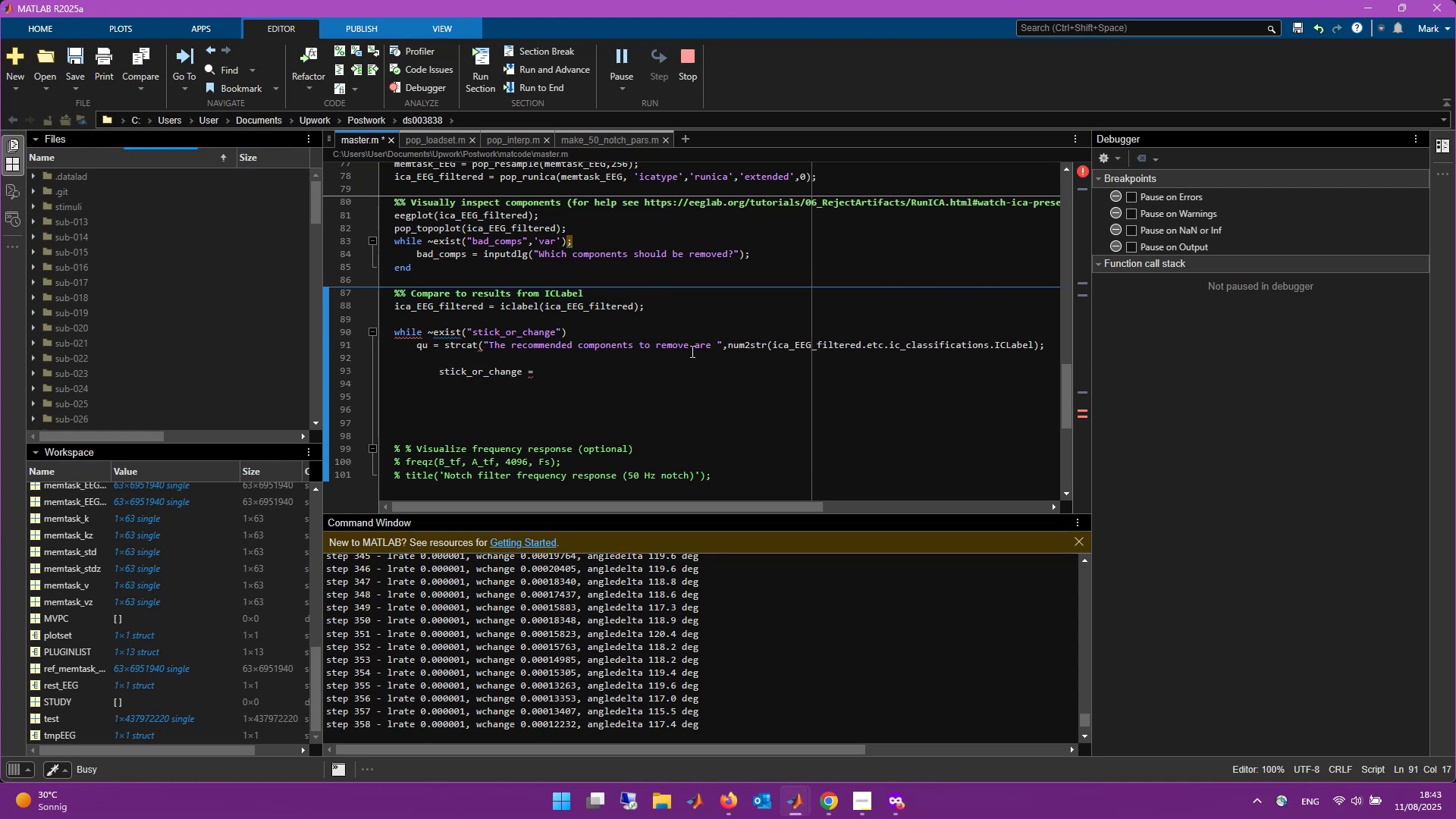 
key(Backspace)
 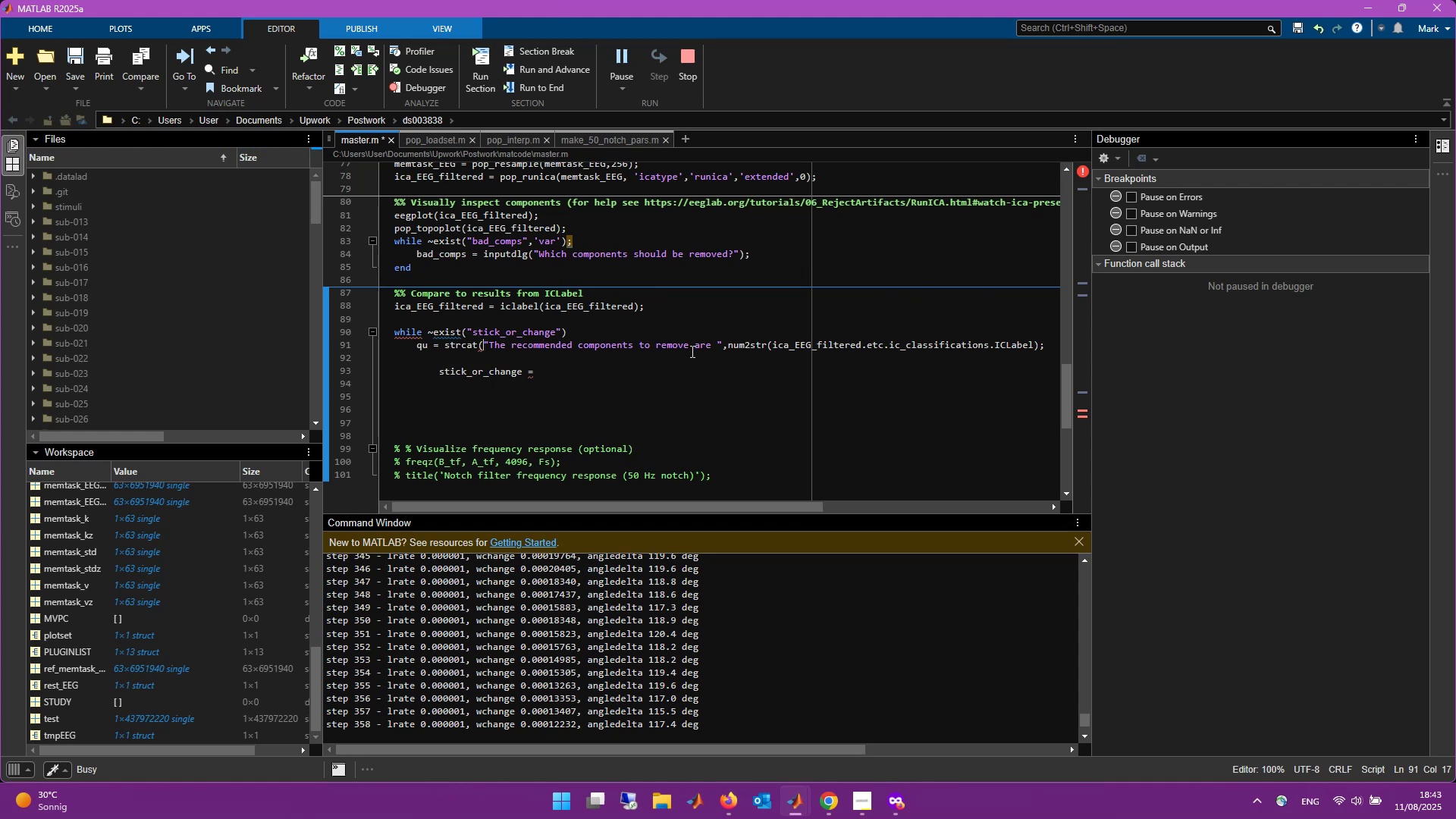 
key(Backspace)
 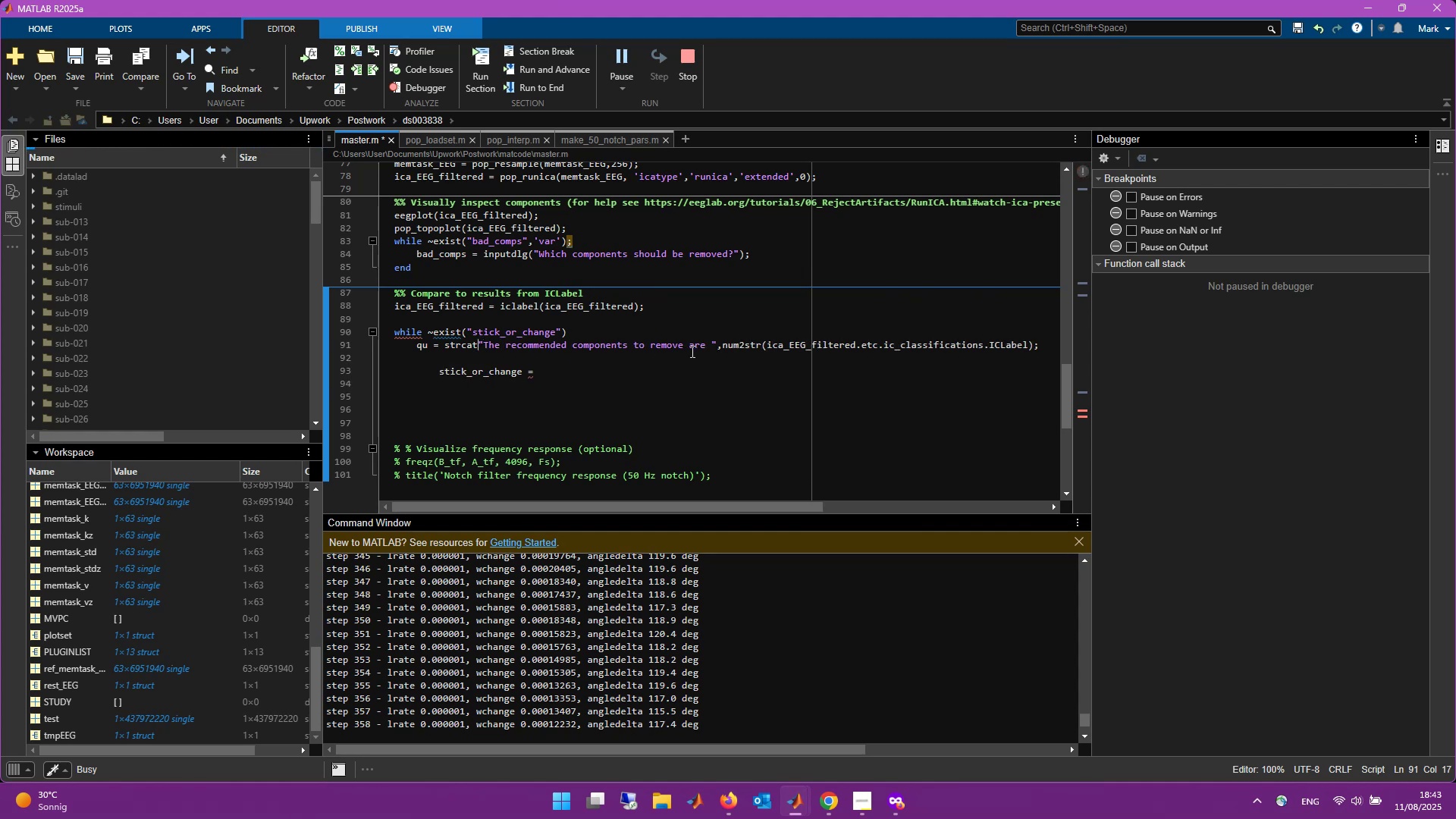 
key(Backspace)
 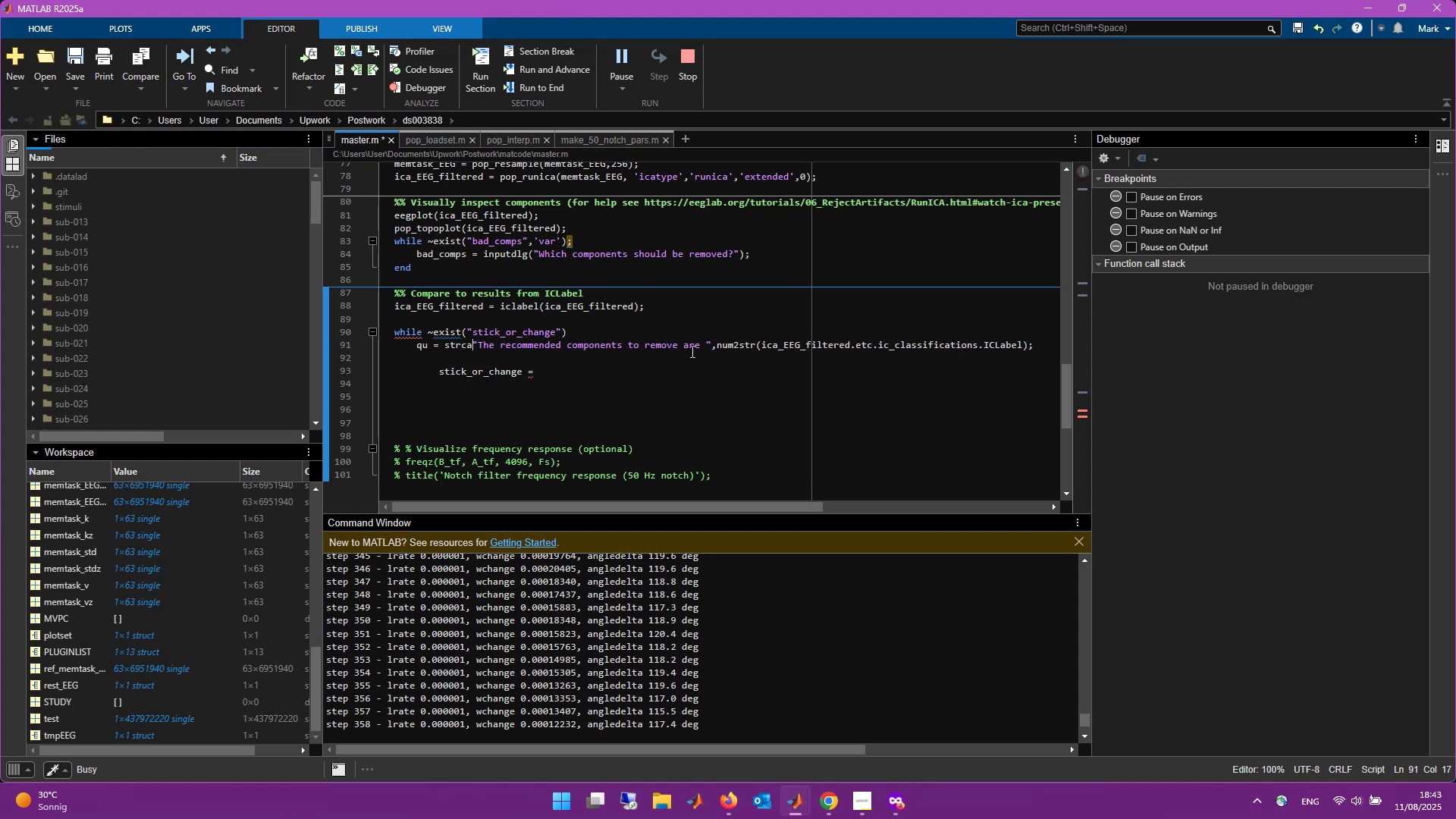 
key(Backspace)
 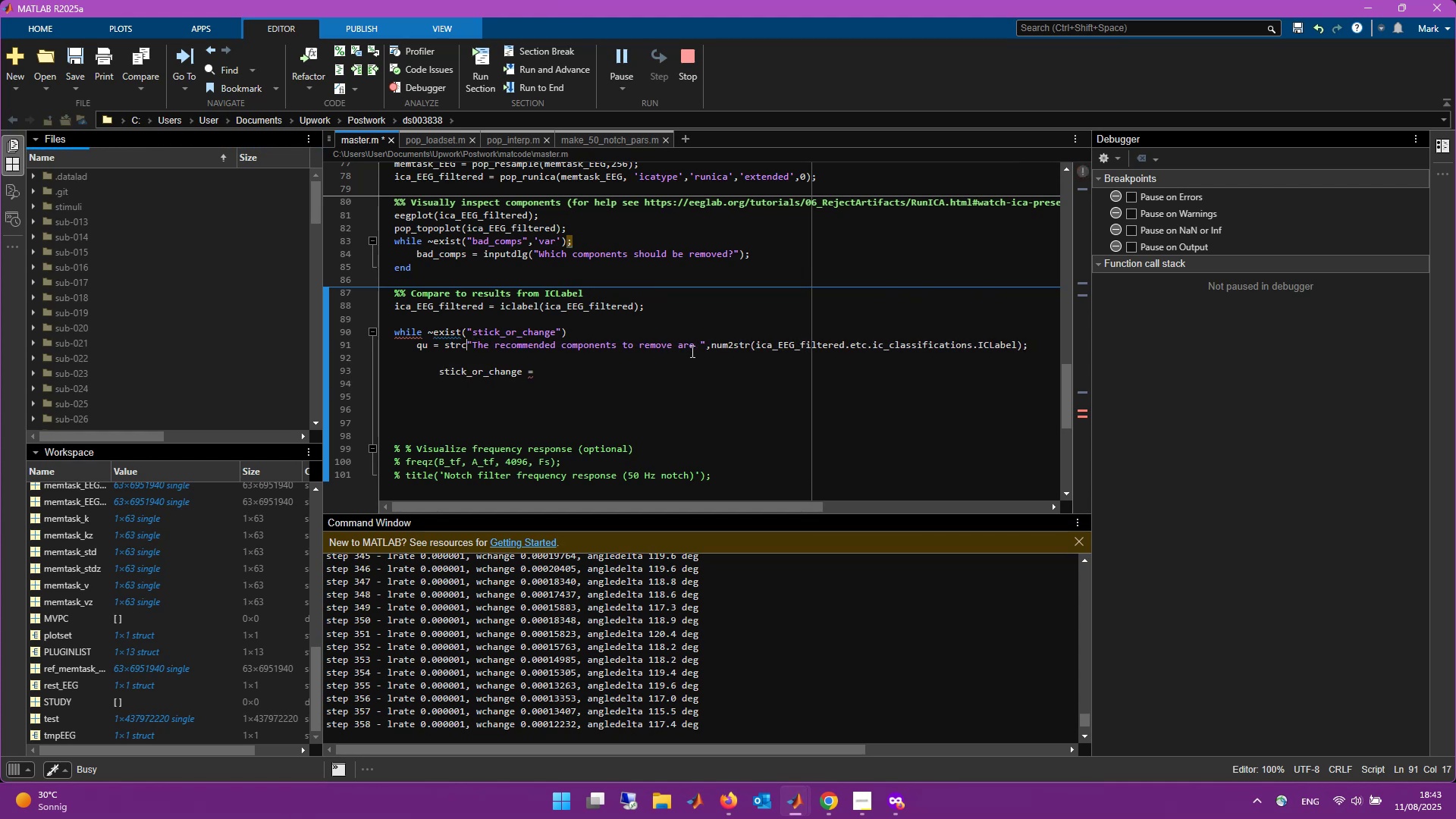 
key(Backspace)
 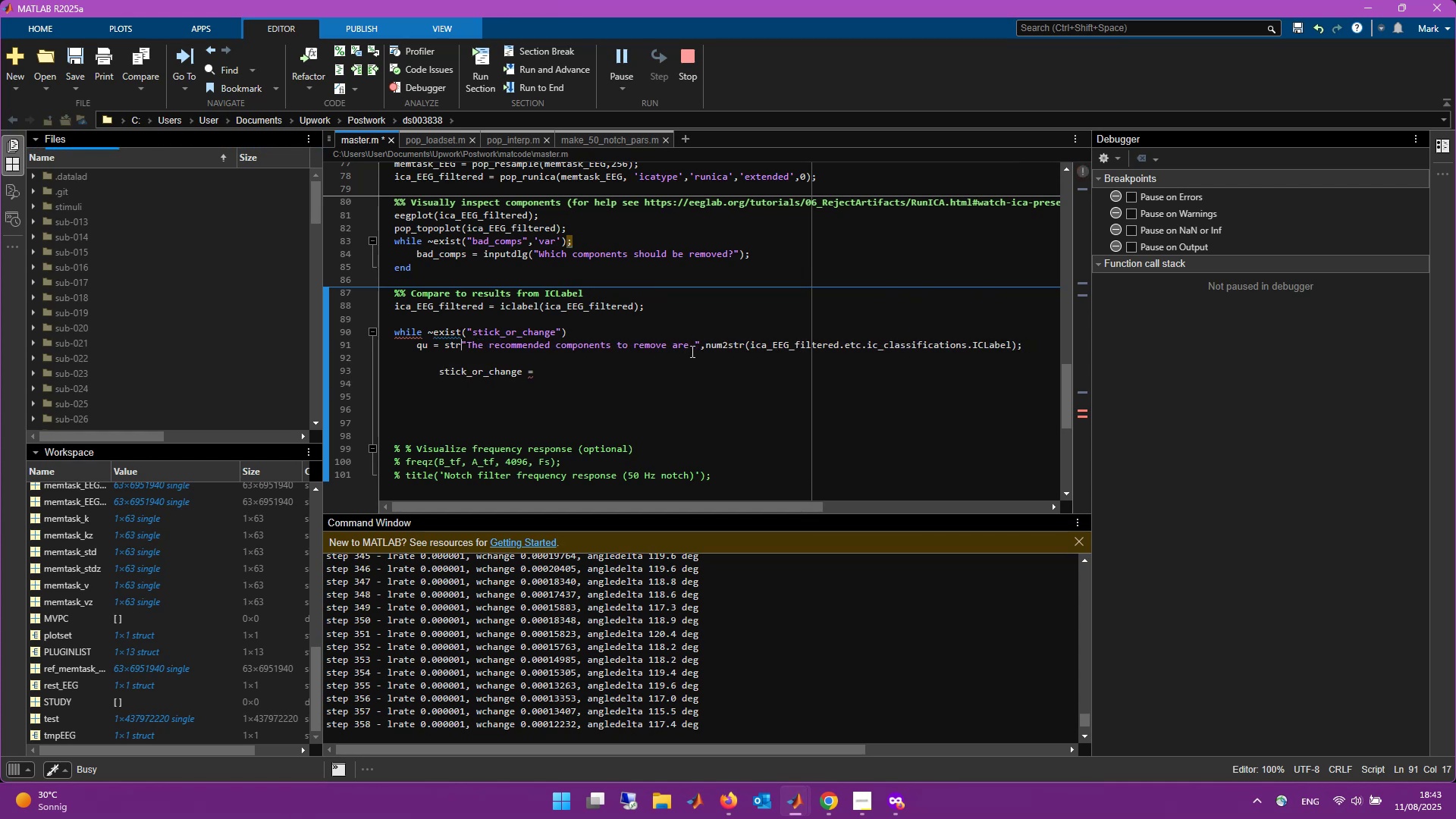 
key(Backspace)
 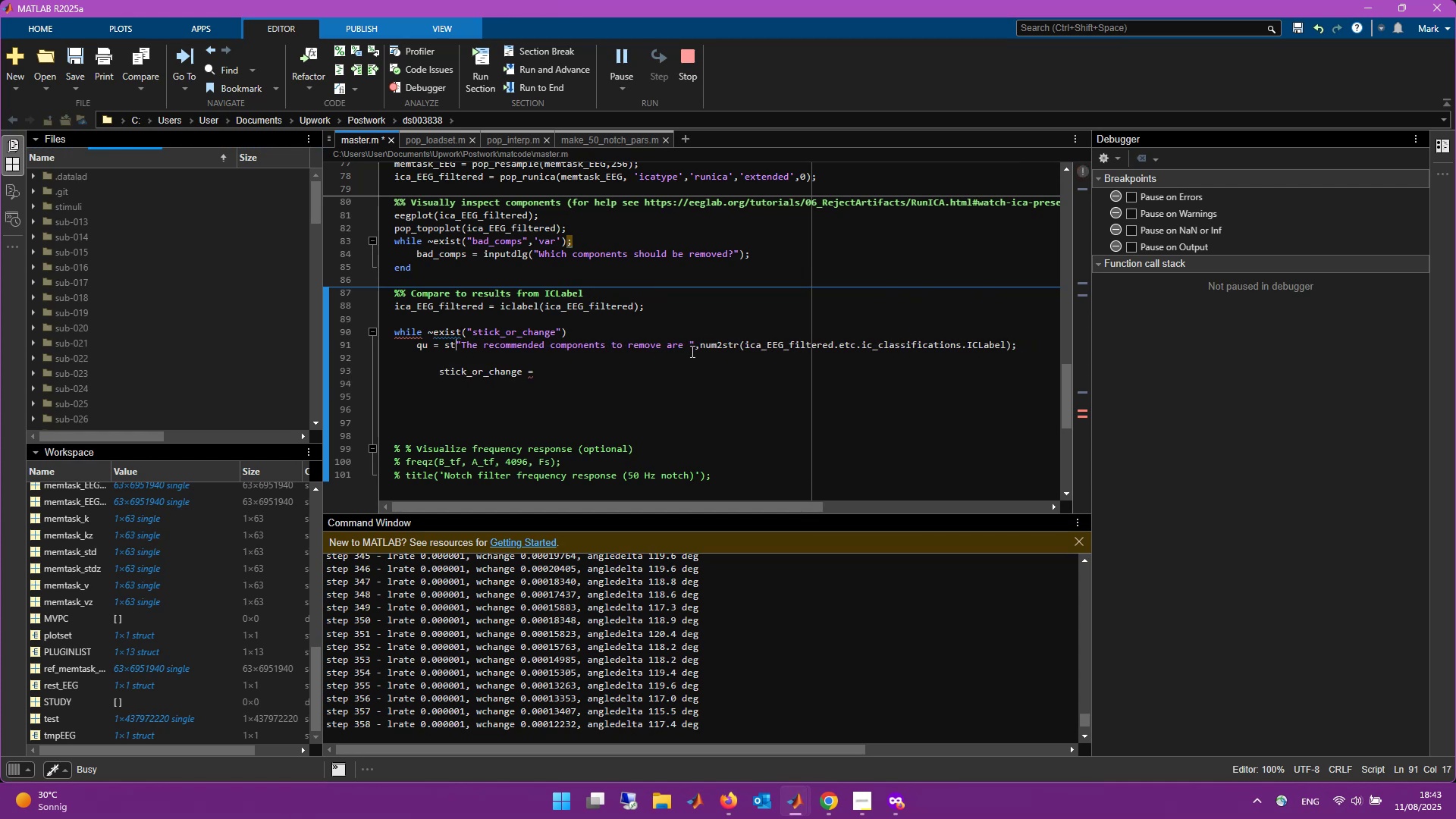 
key(Backspace)
 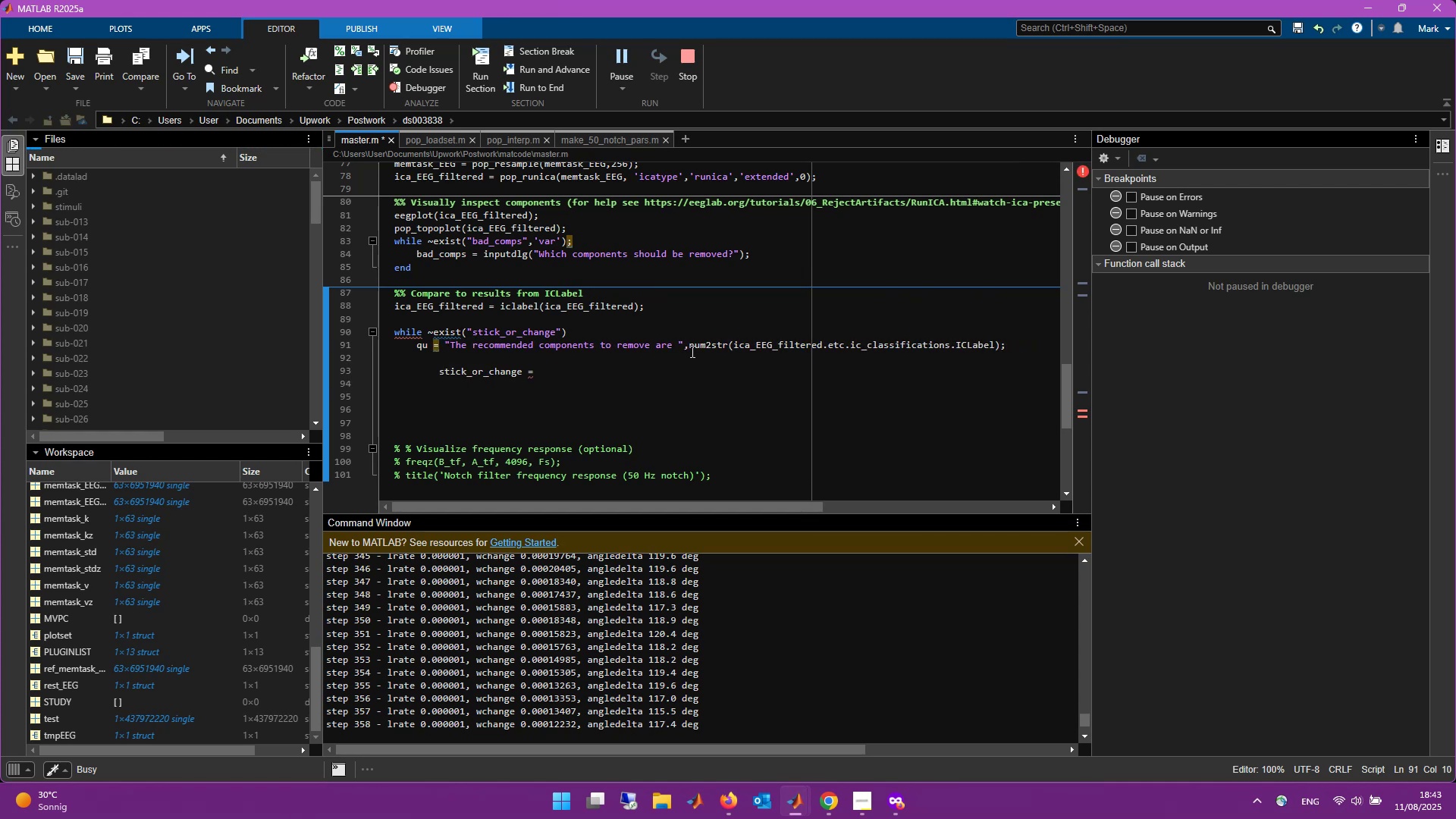 
key(BracketLeft)
 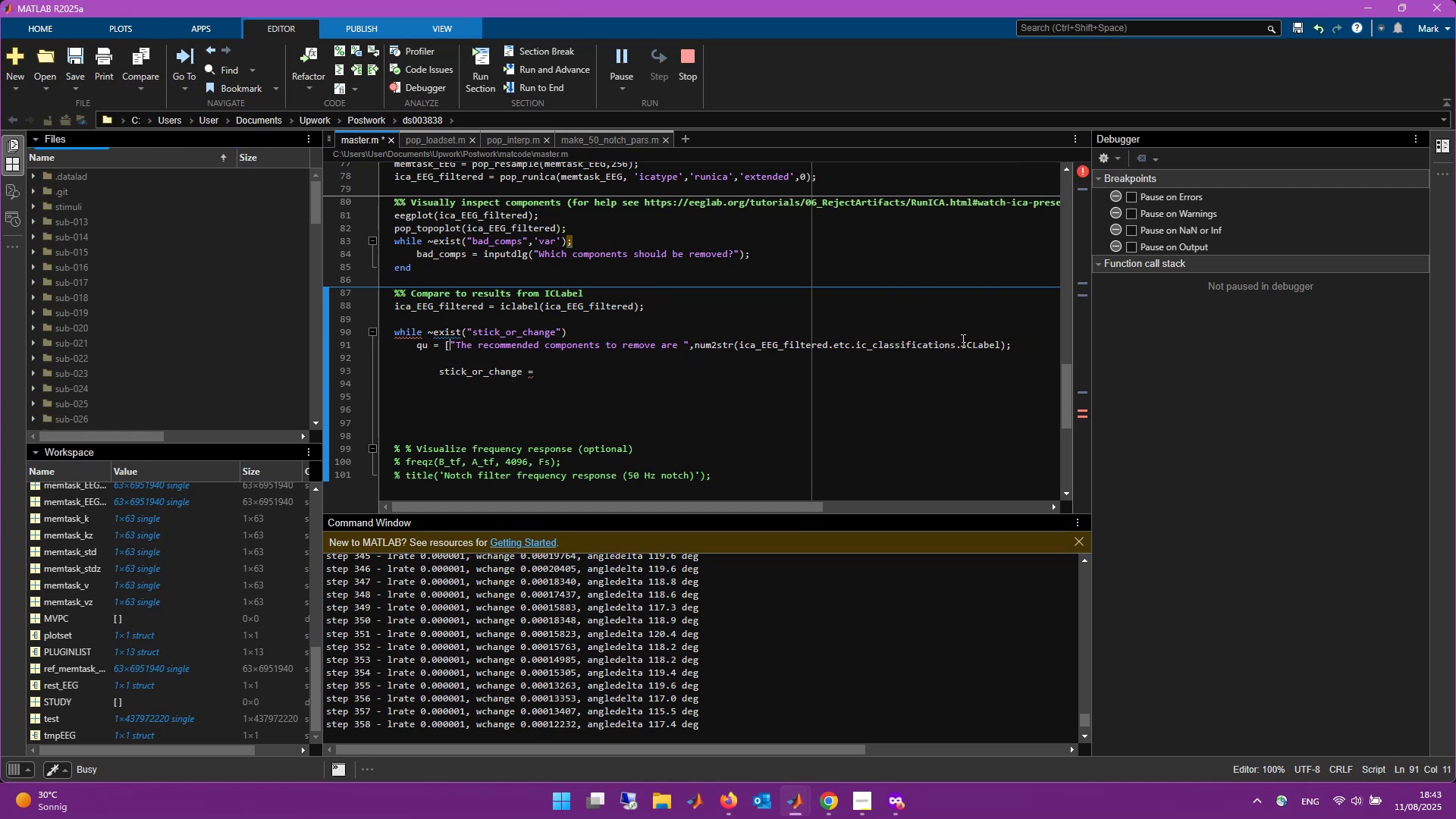 
left_click([1021, 346])
 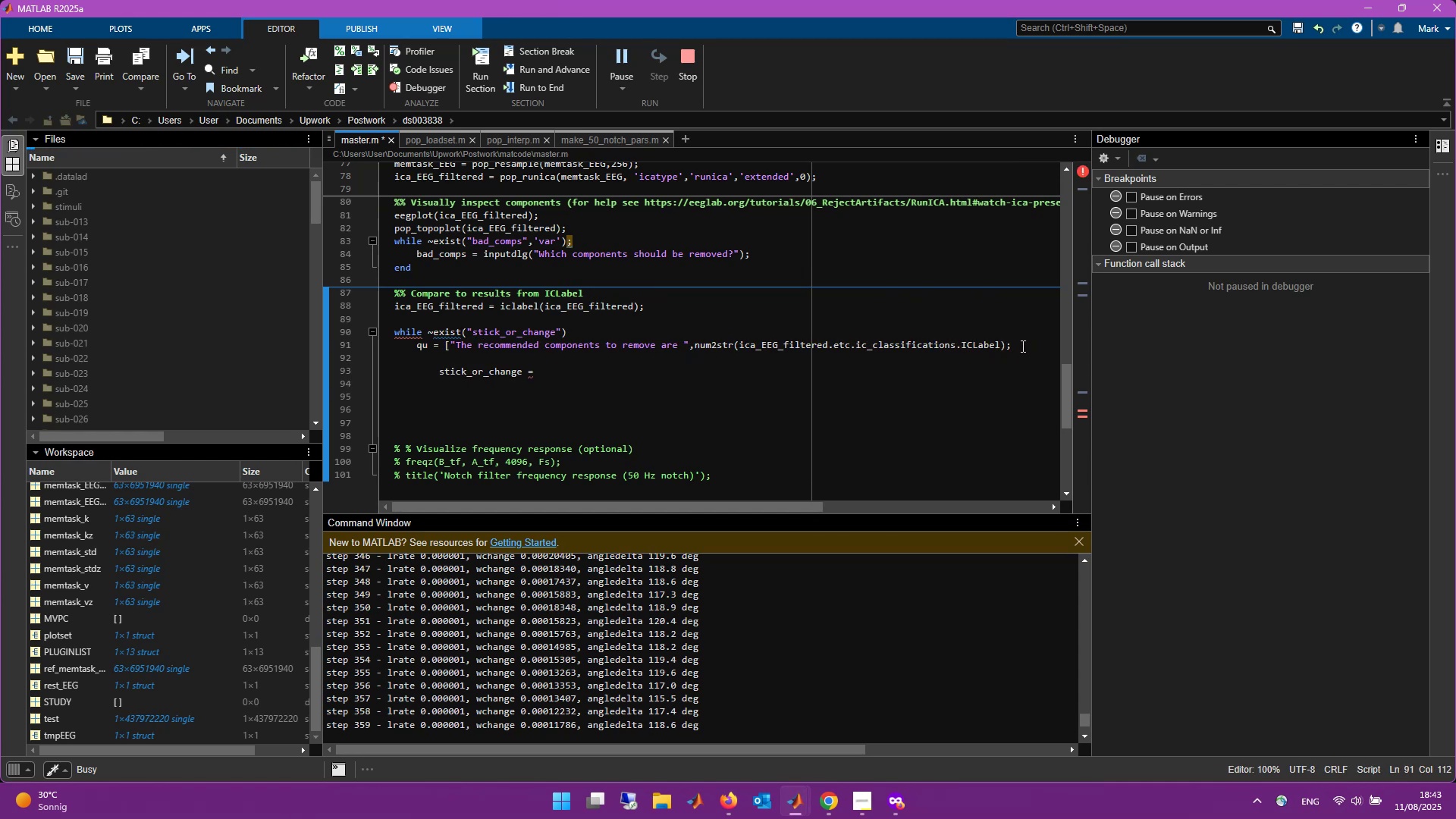 
key(Period)
 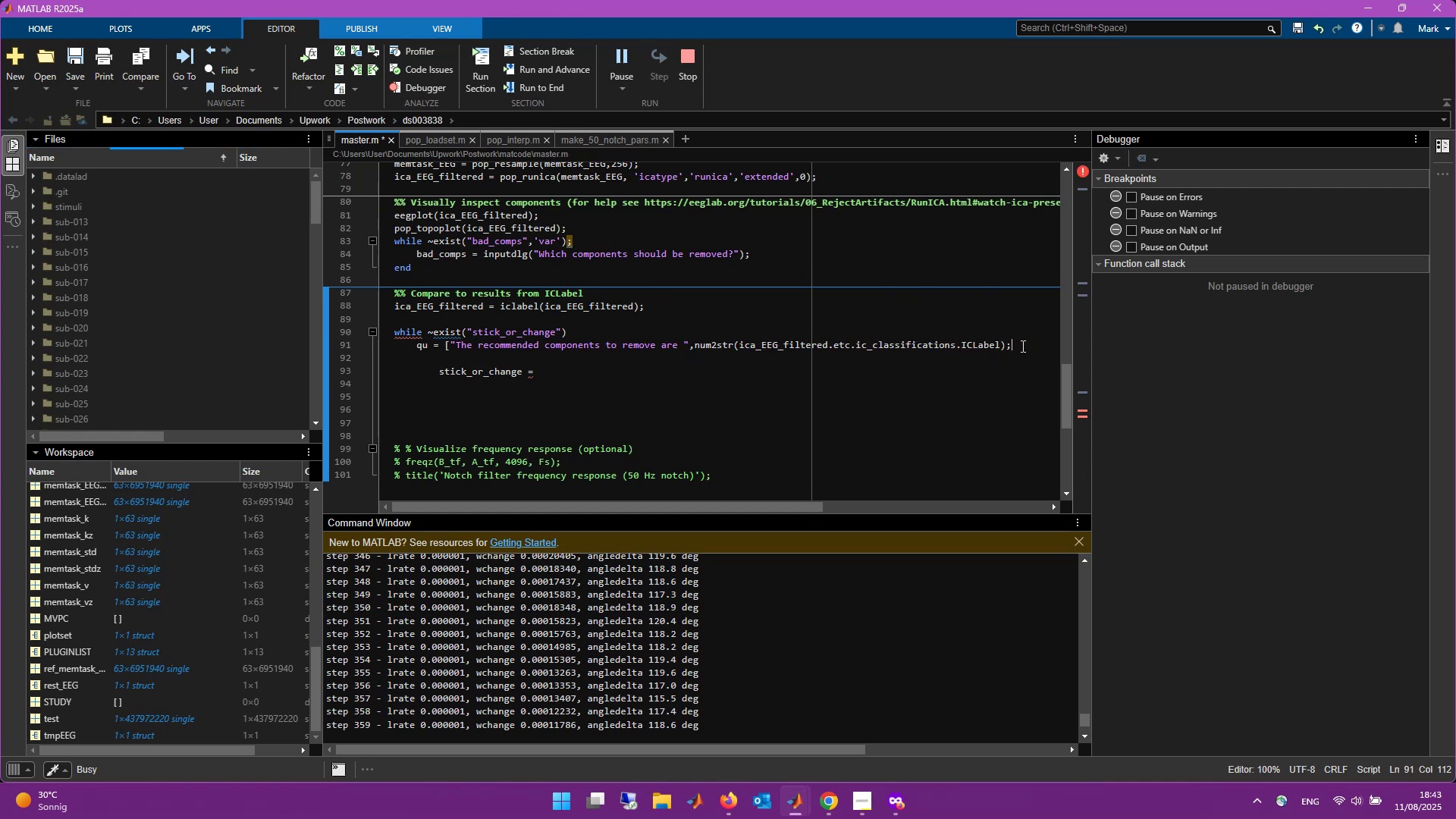 
key(Period)
 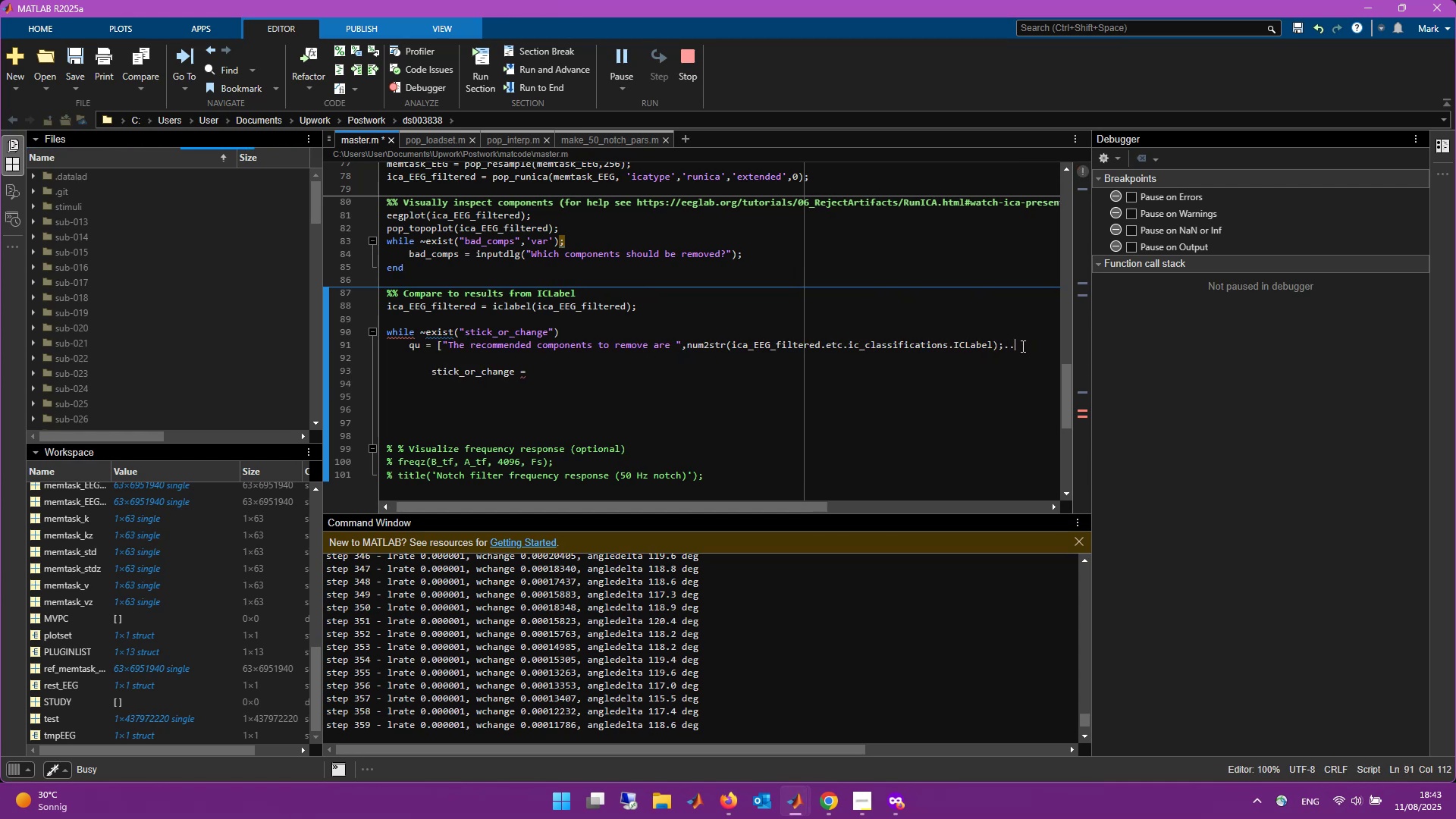 
key(Period)
 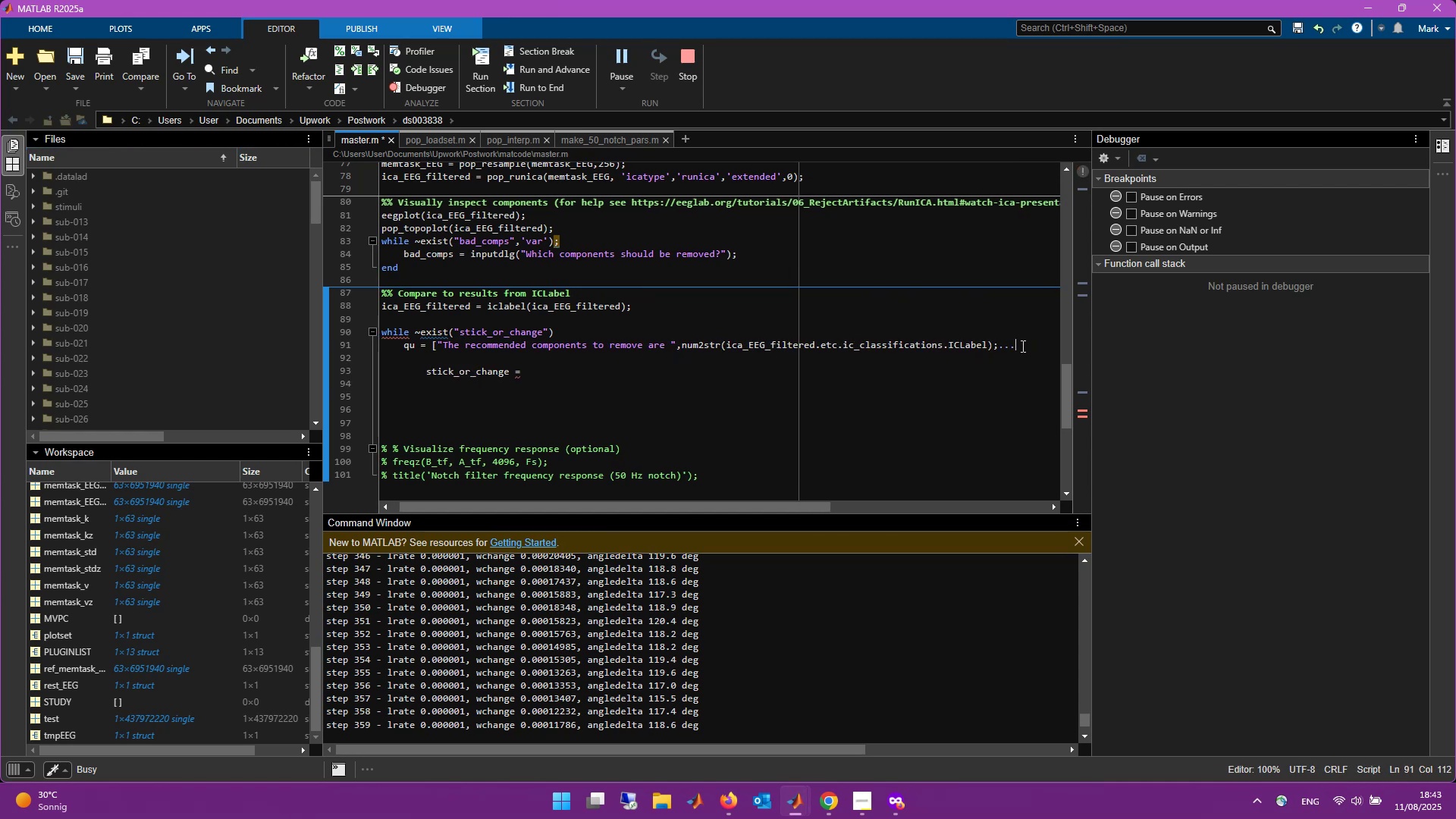 
key(Enter)
 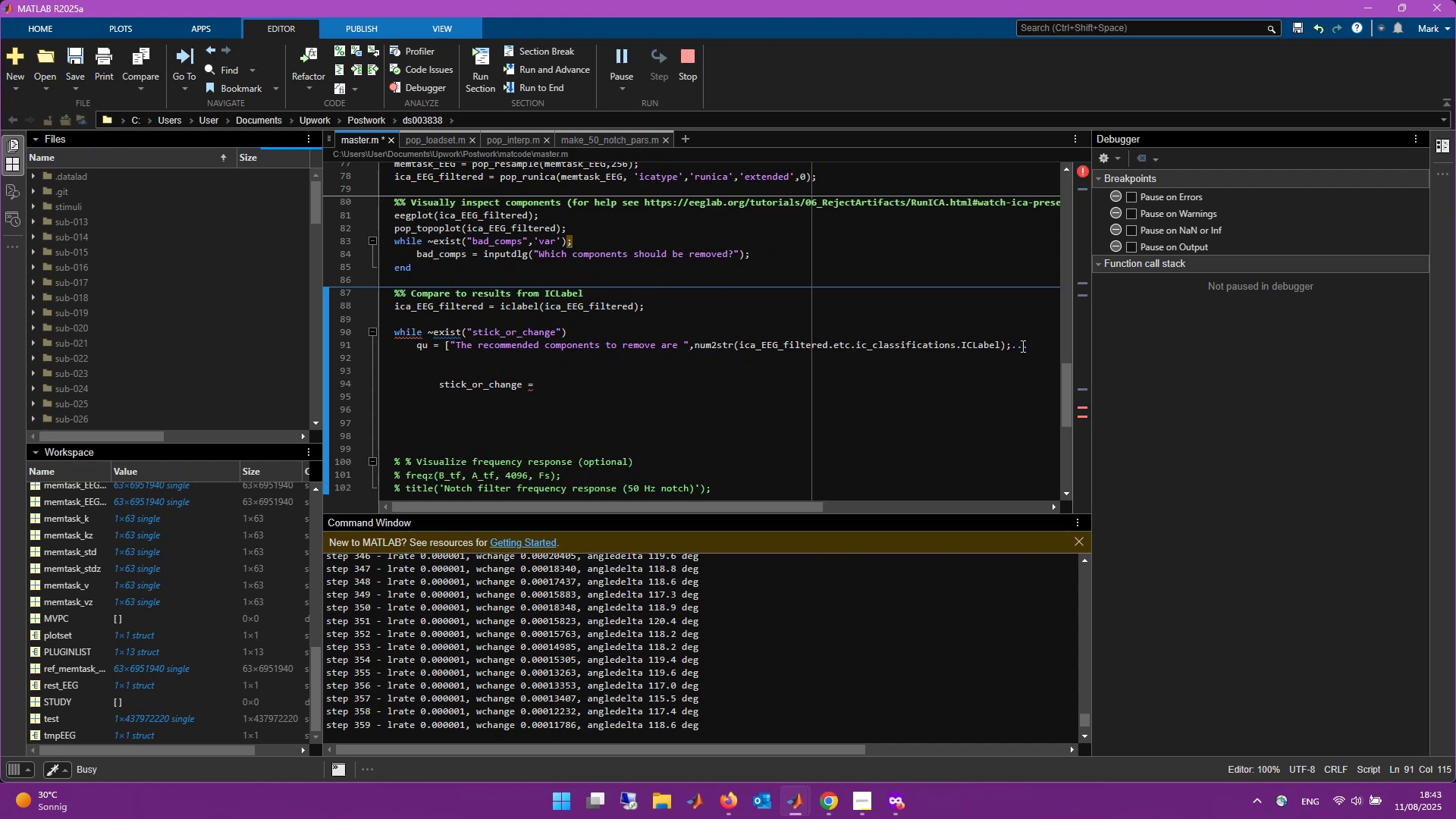 
key(Tab)
 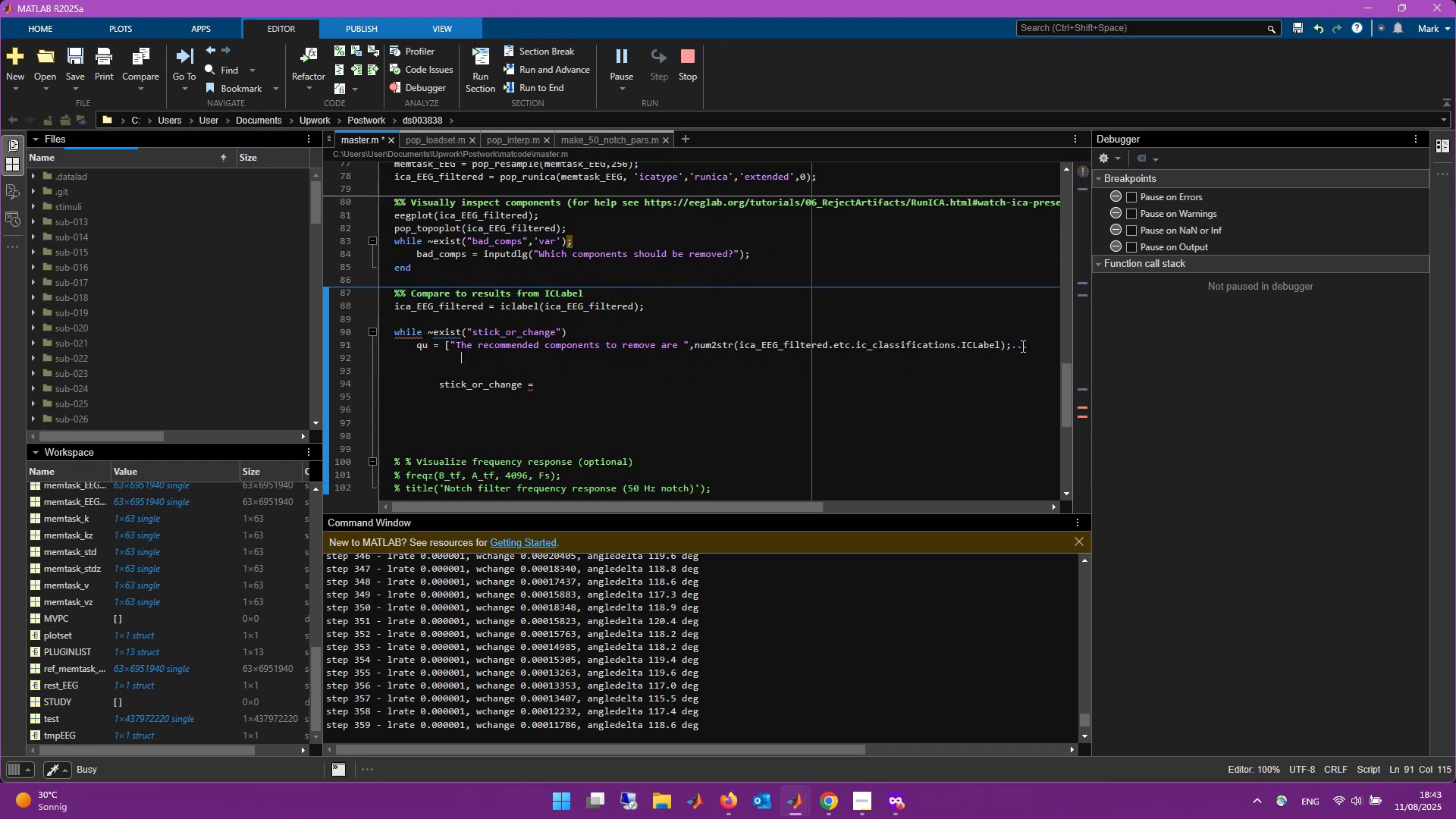 
key(Backspace)
 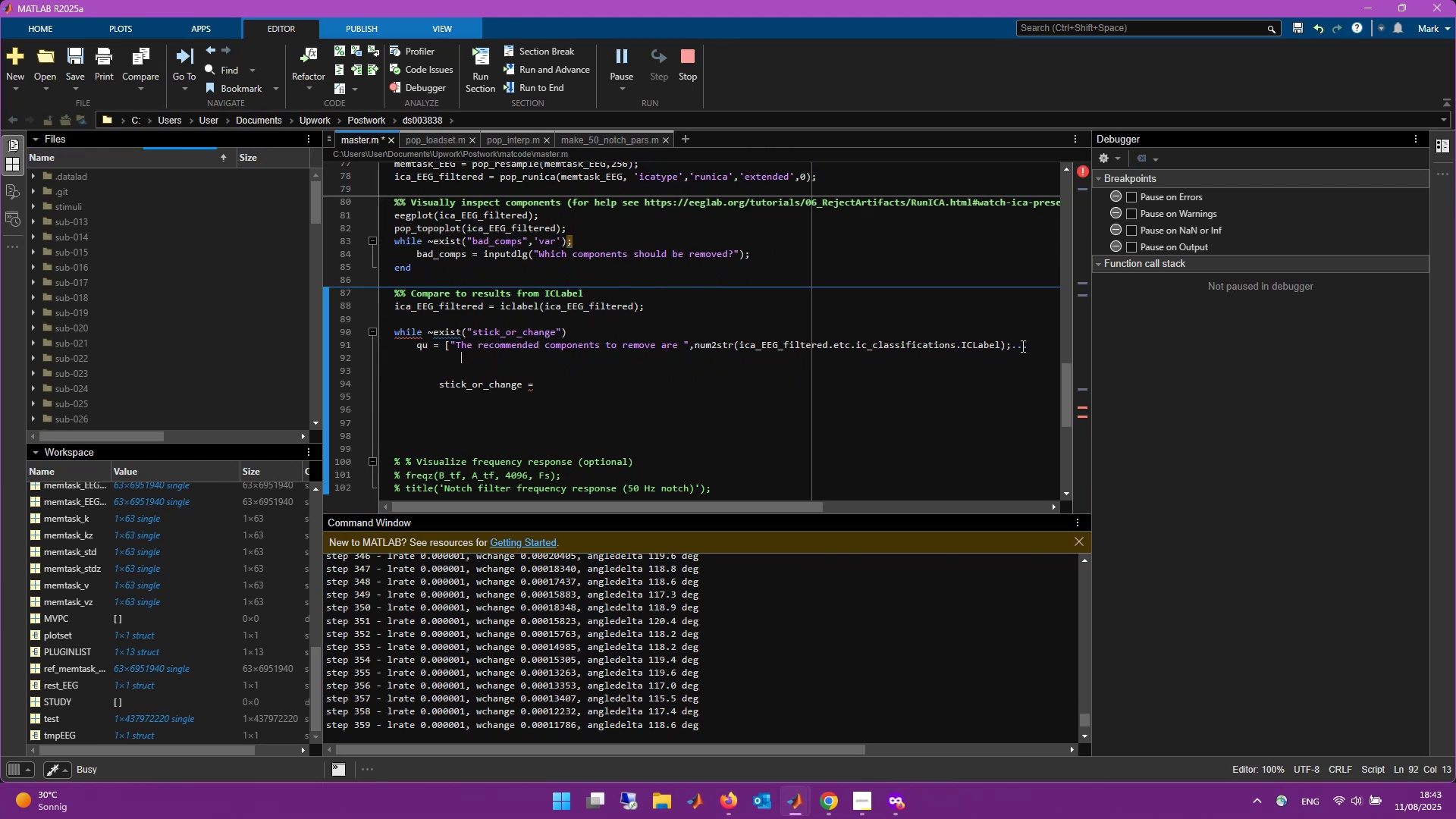 
key(Backspace)
 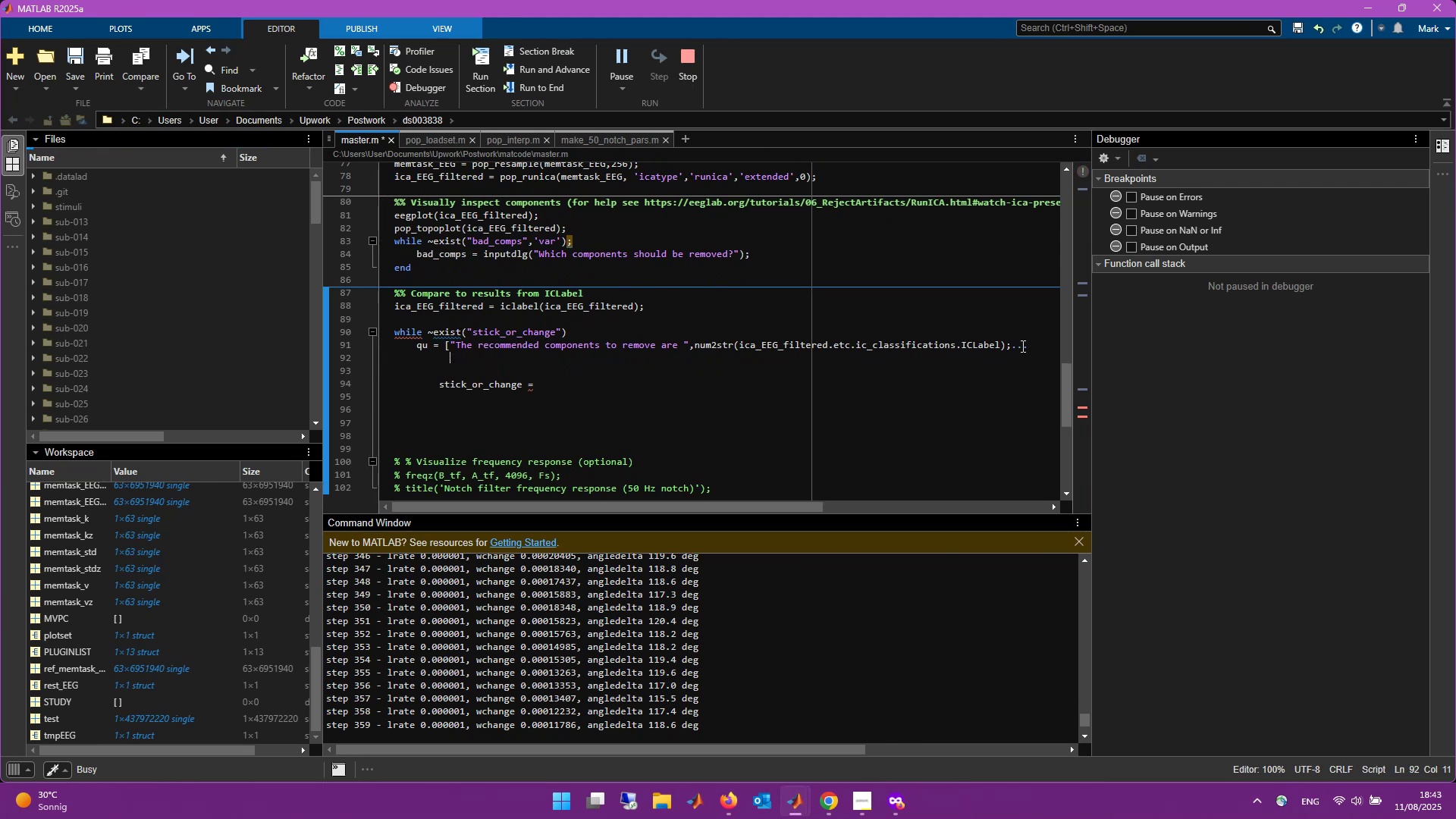 
key(Shift+2)
 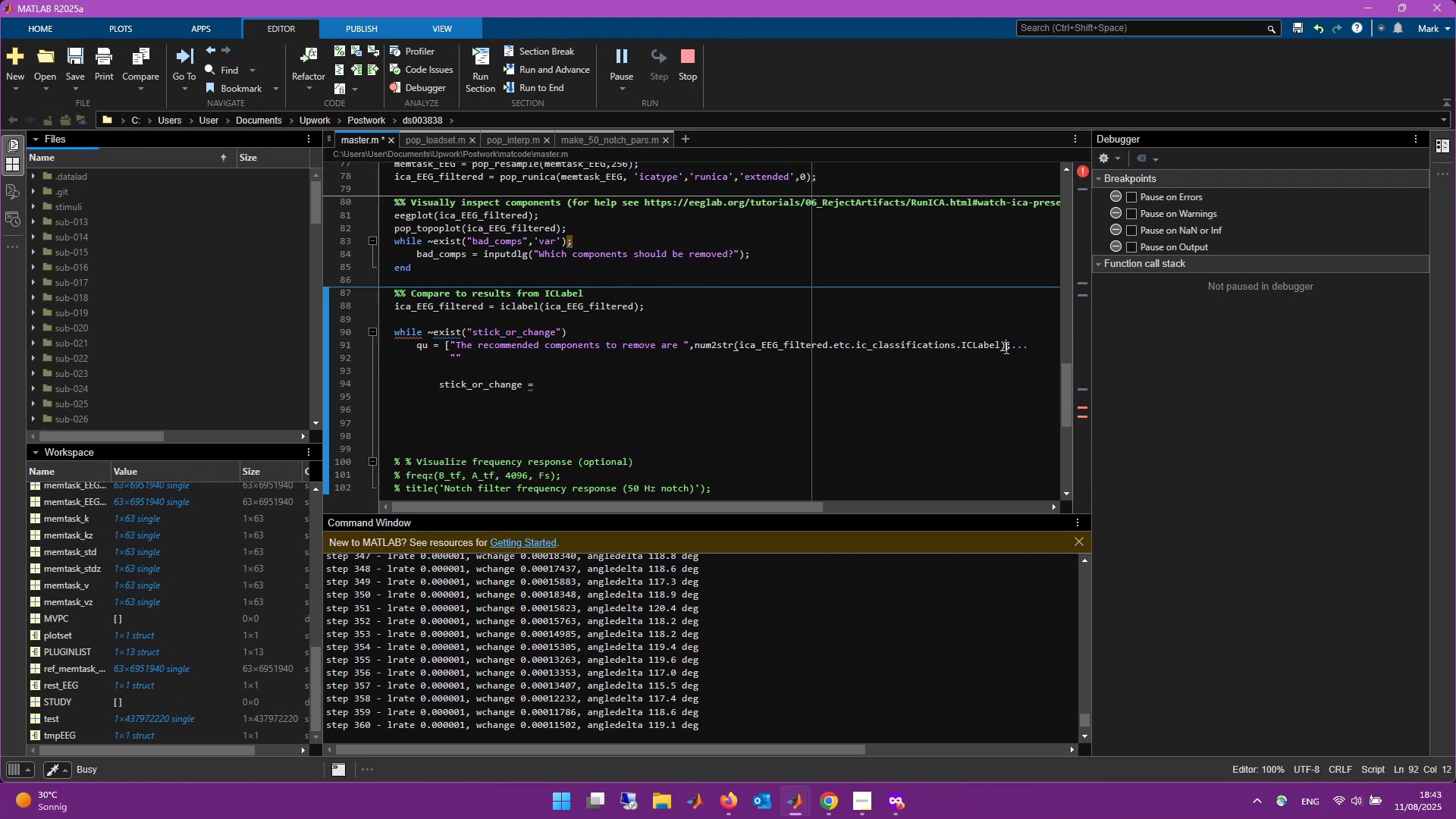 
key(Delete)
 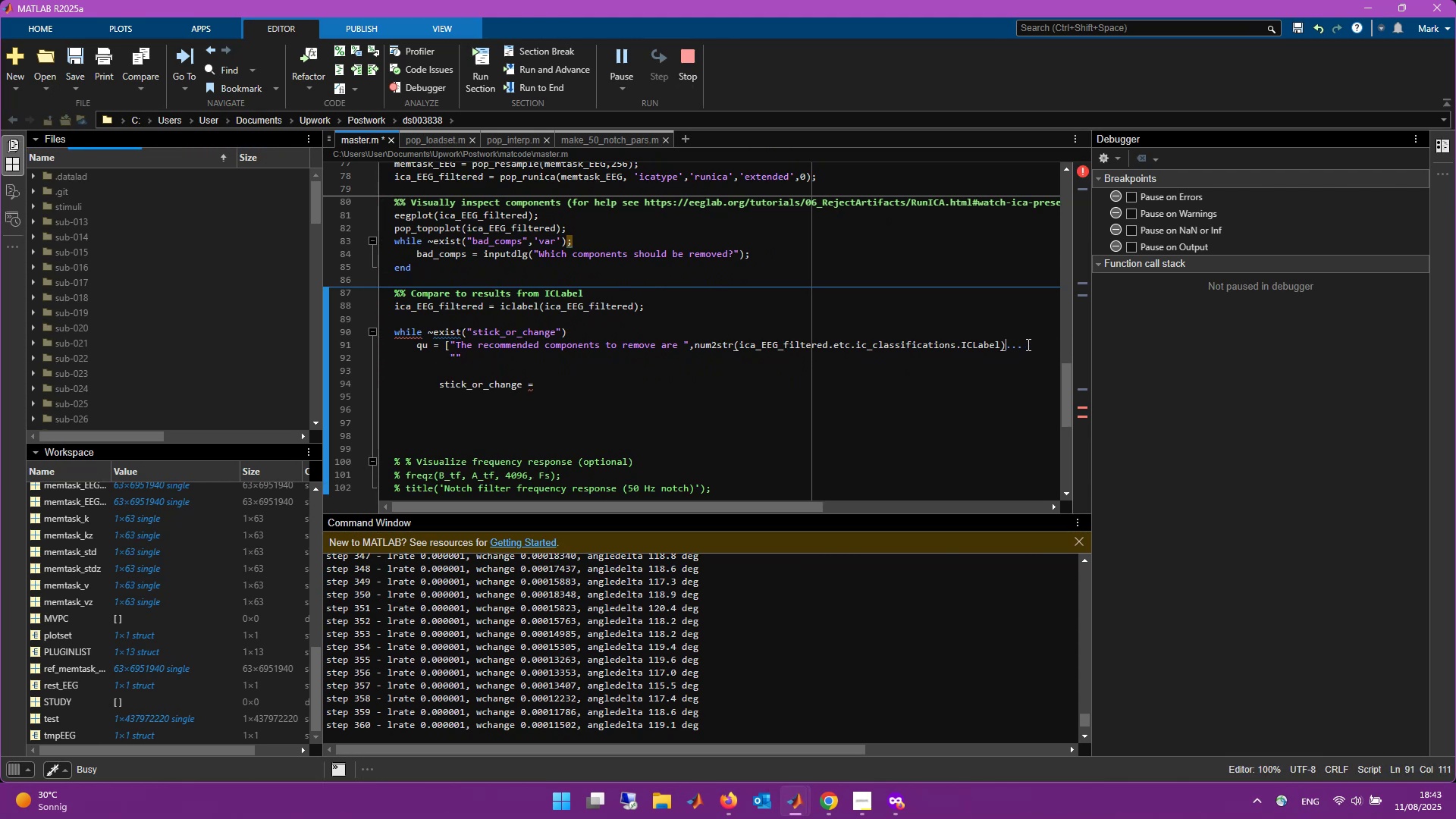 
key(Comma)
 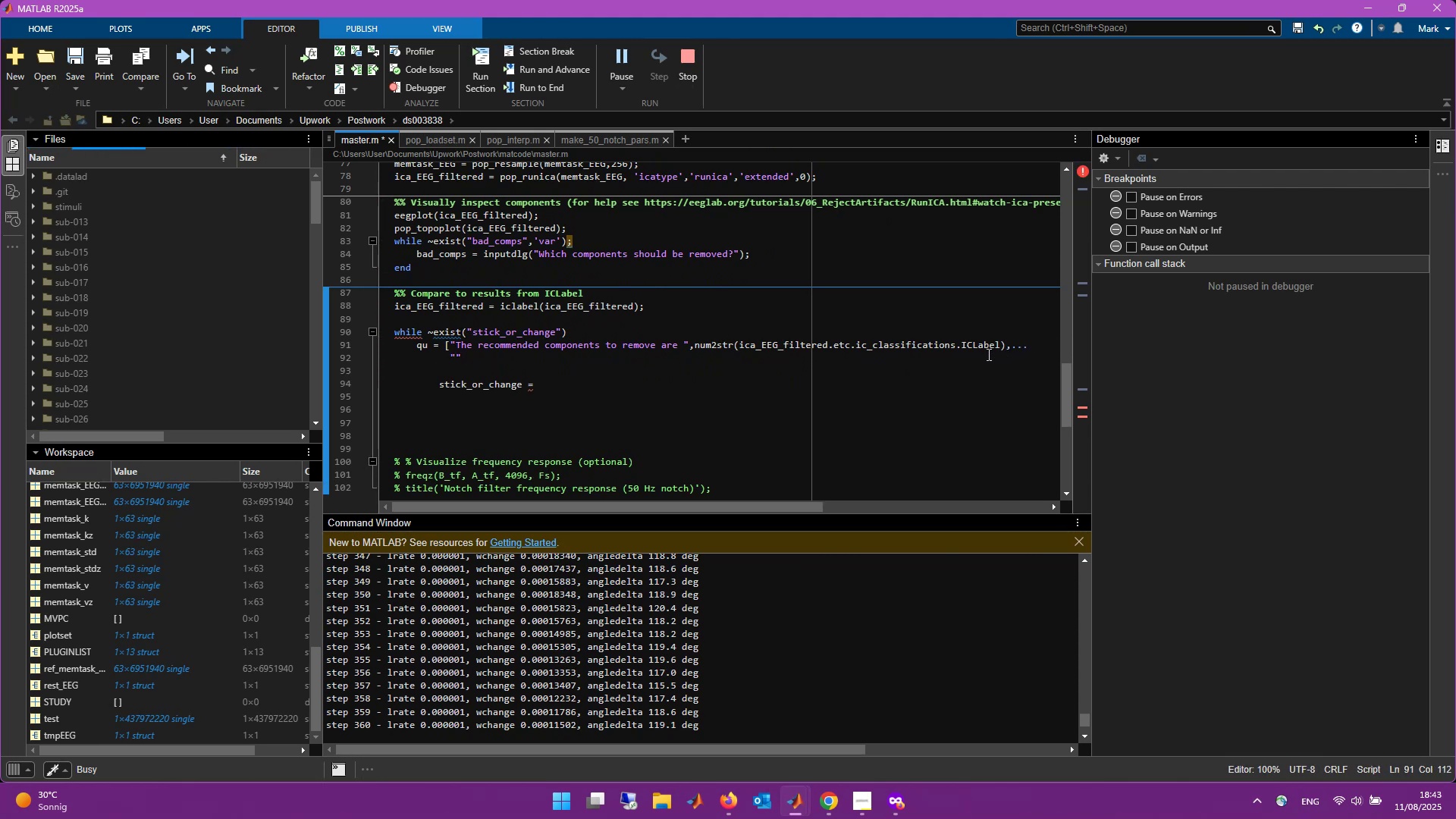 
key(Space)
 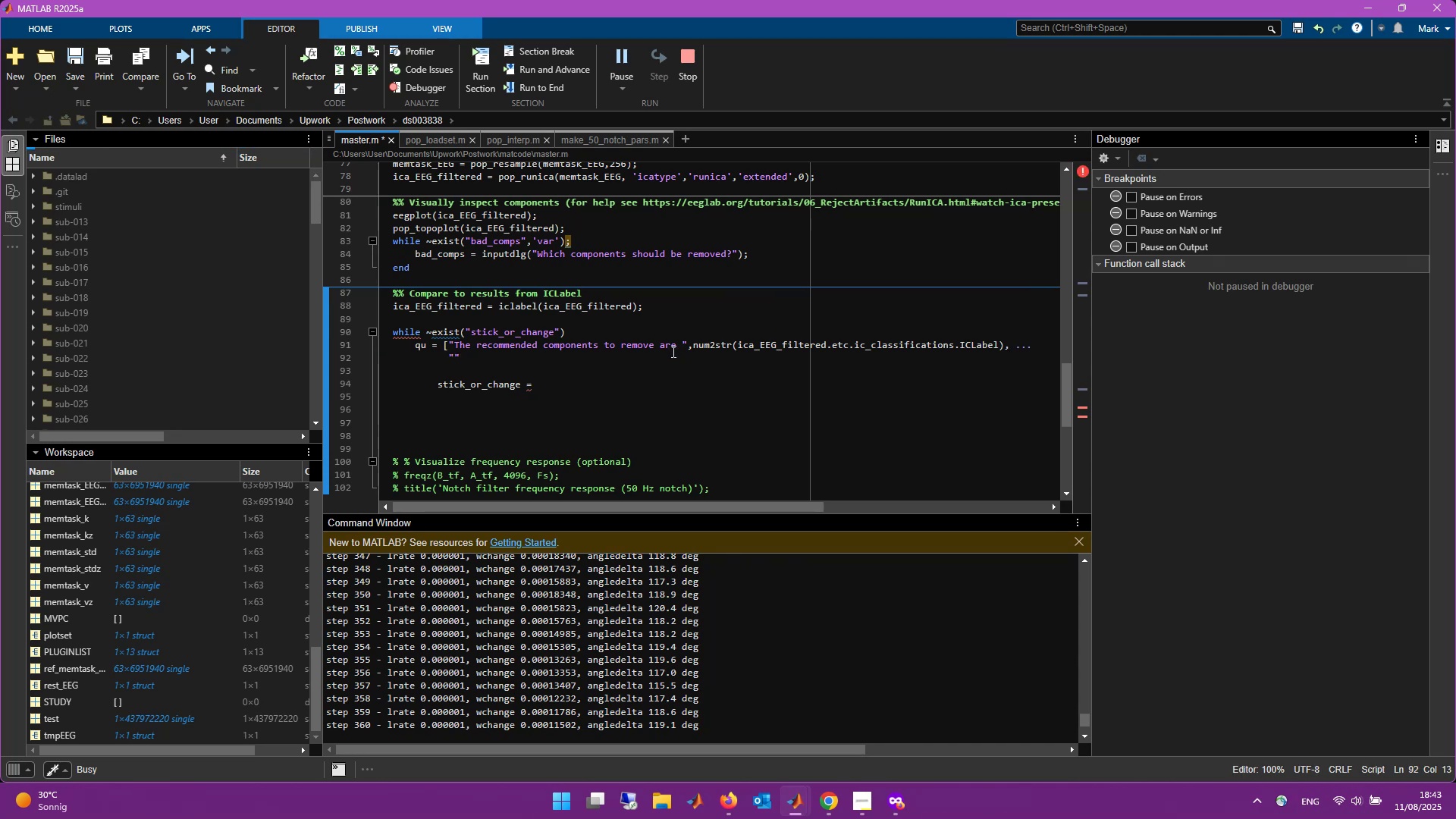 
key(ArrowLeft)
 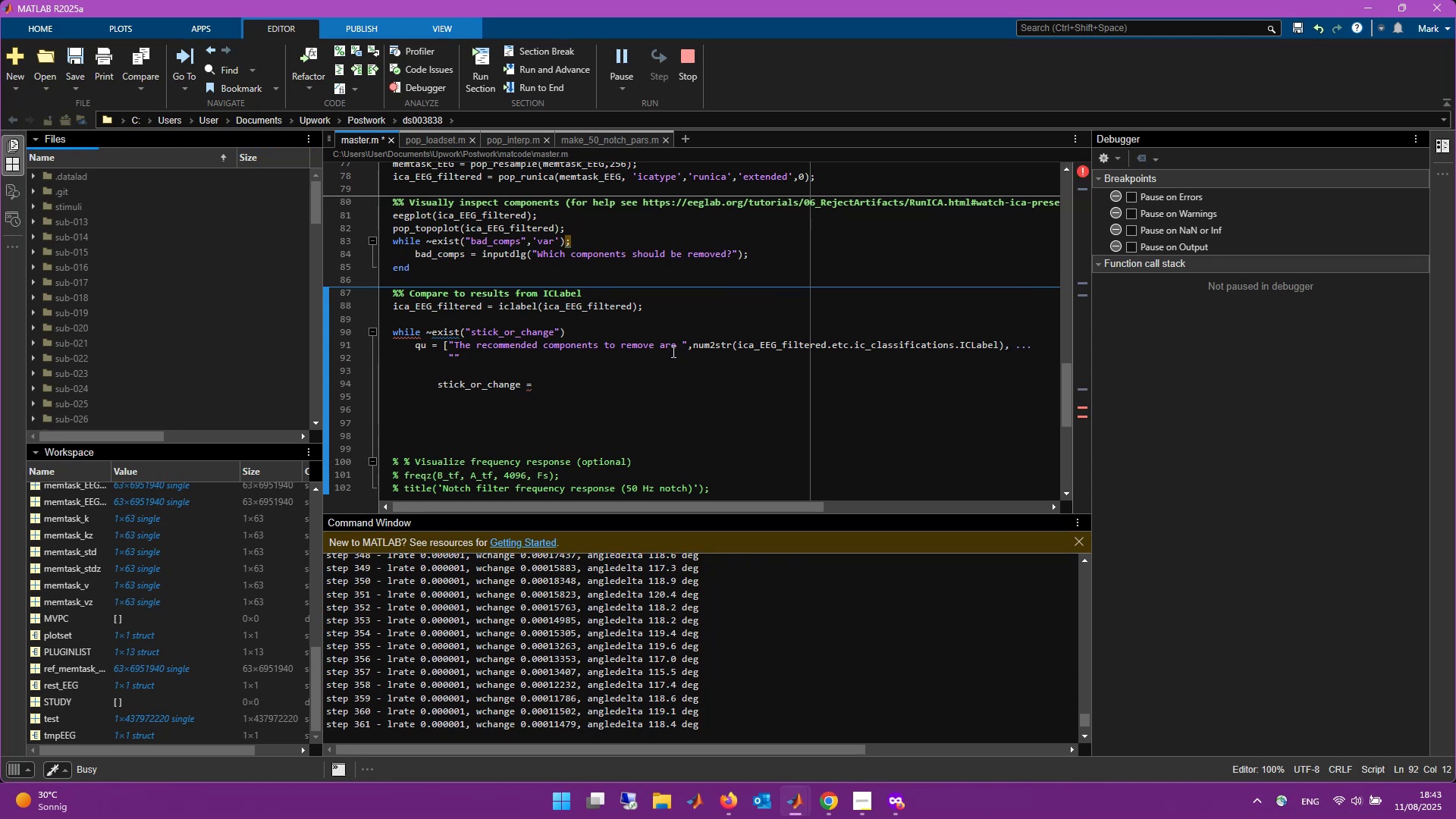 
type(. \n Do you want to keep your choice?)
 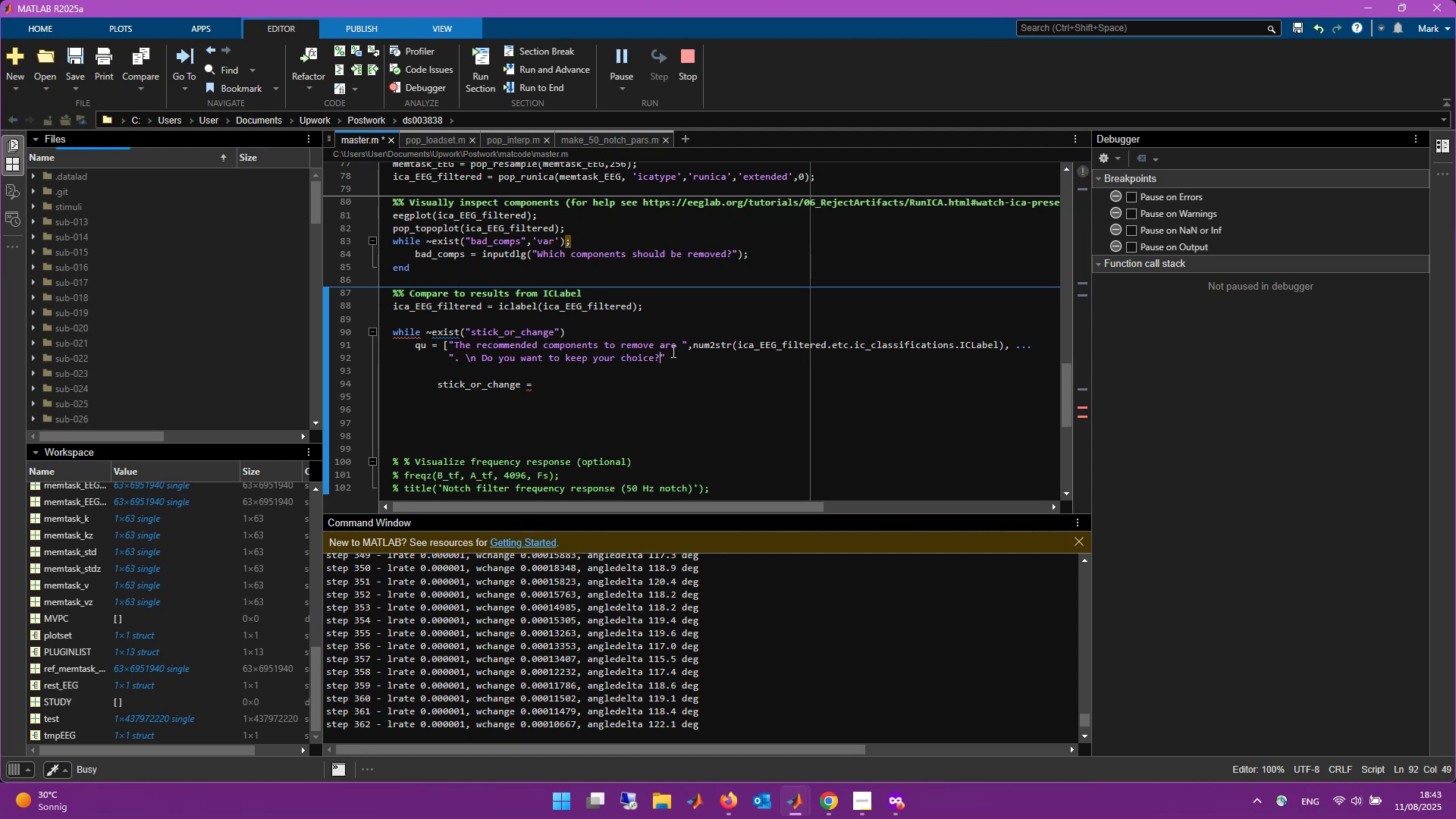 
key(ArrowRight)
 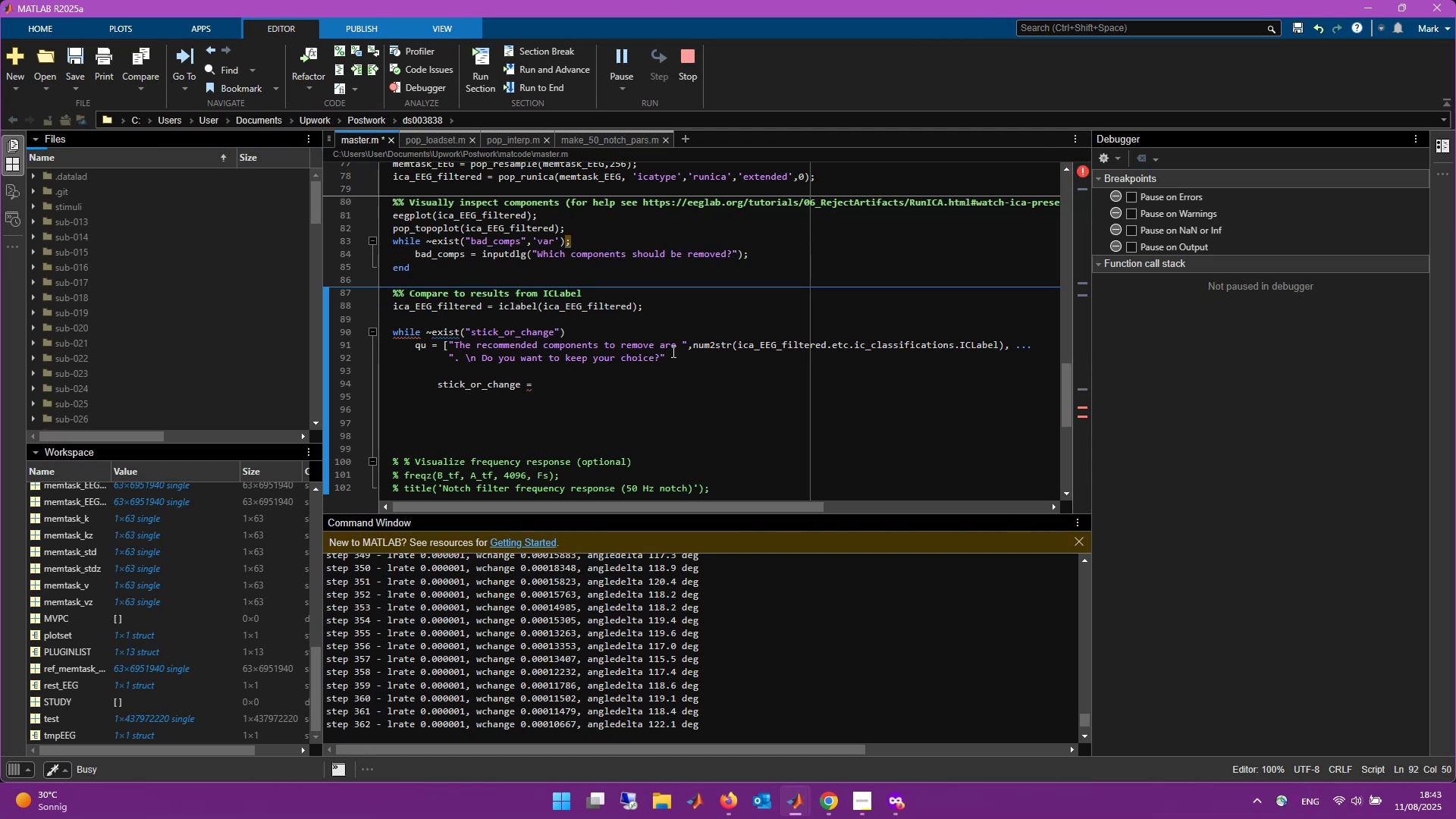 
hold_key(key=ShiftLeft, duration=0.79)
 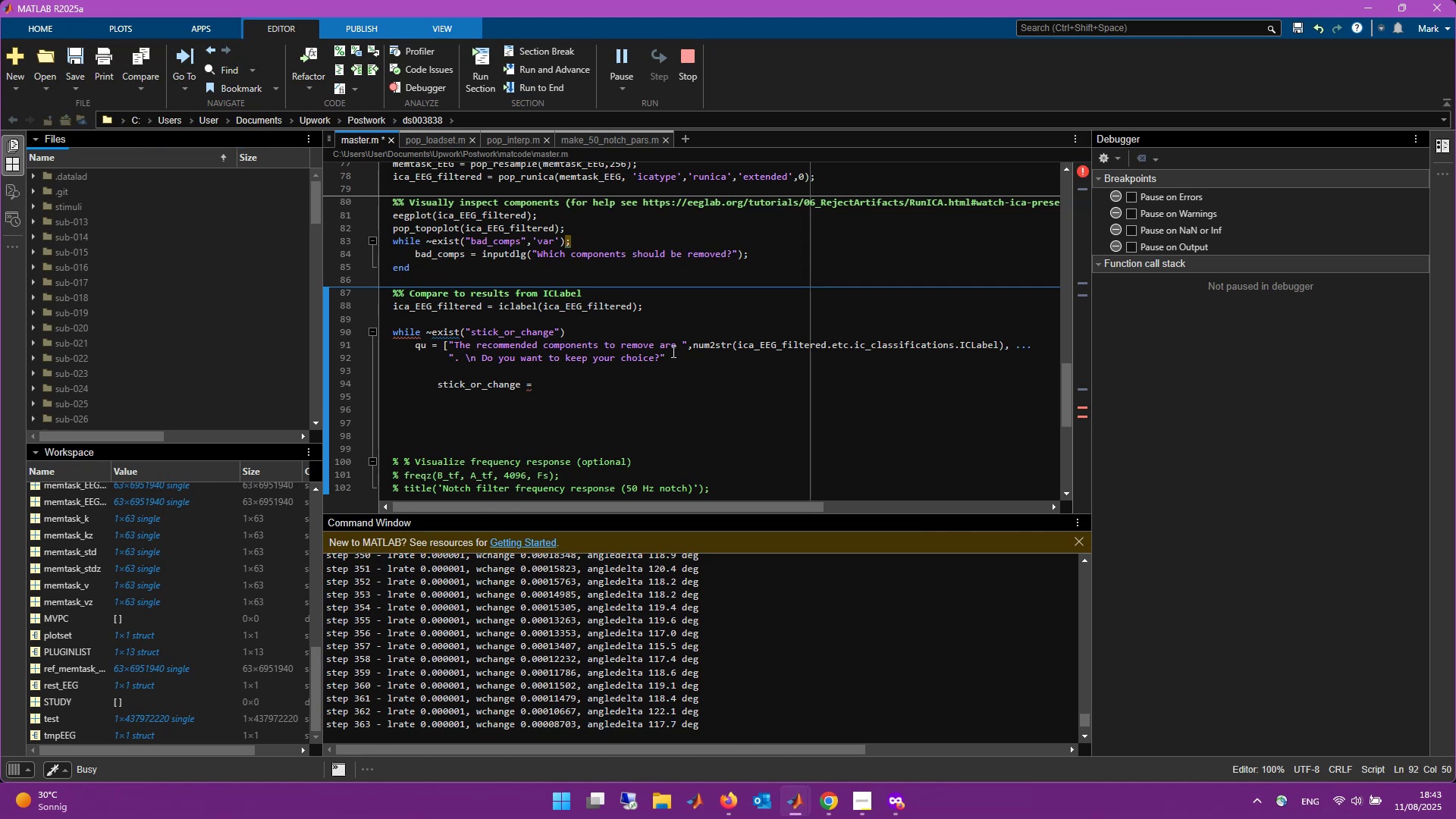 
key(BracketRight)
 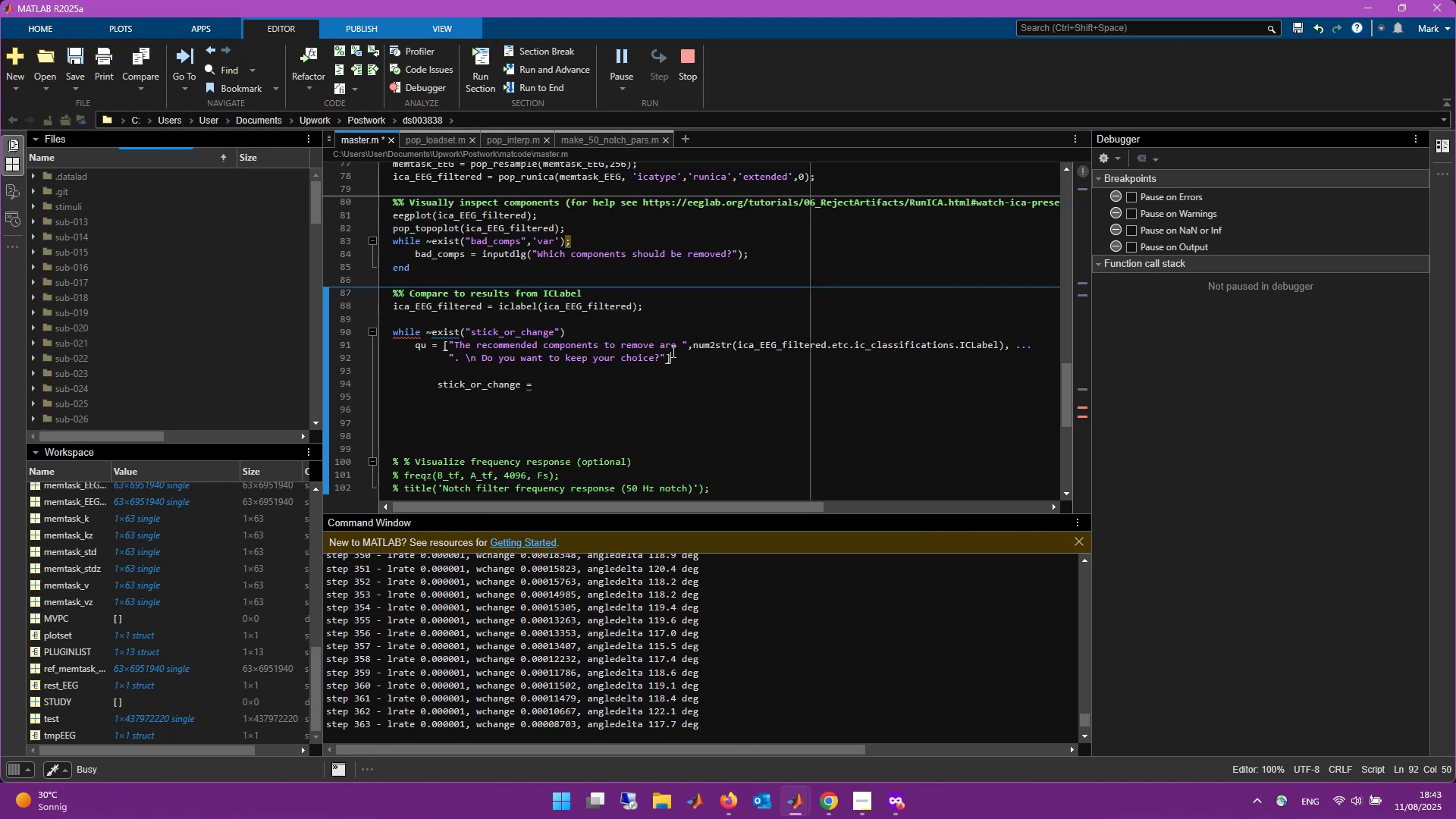 
key(Semicolon)
 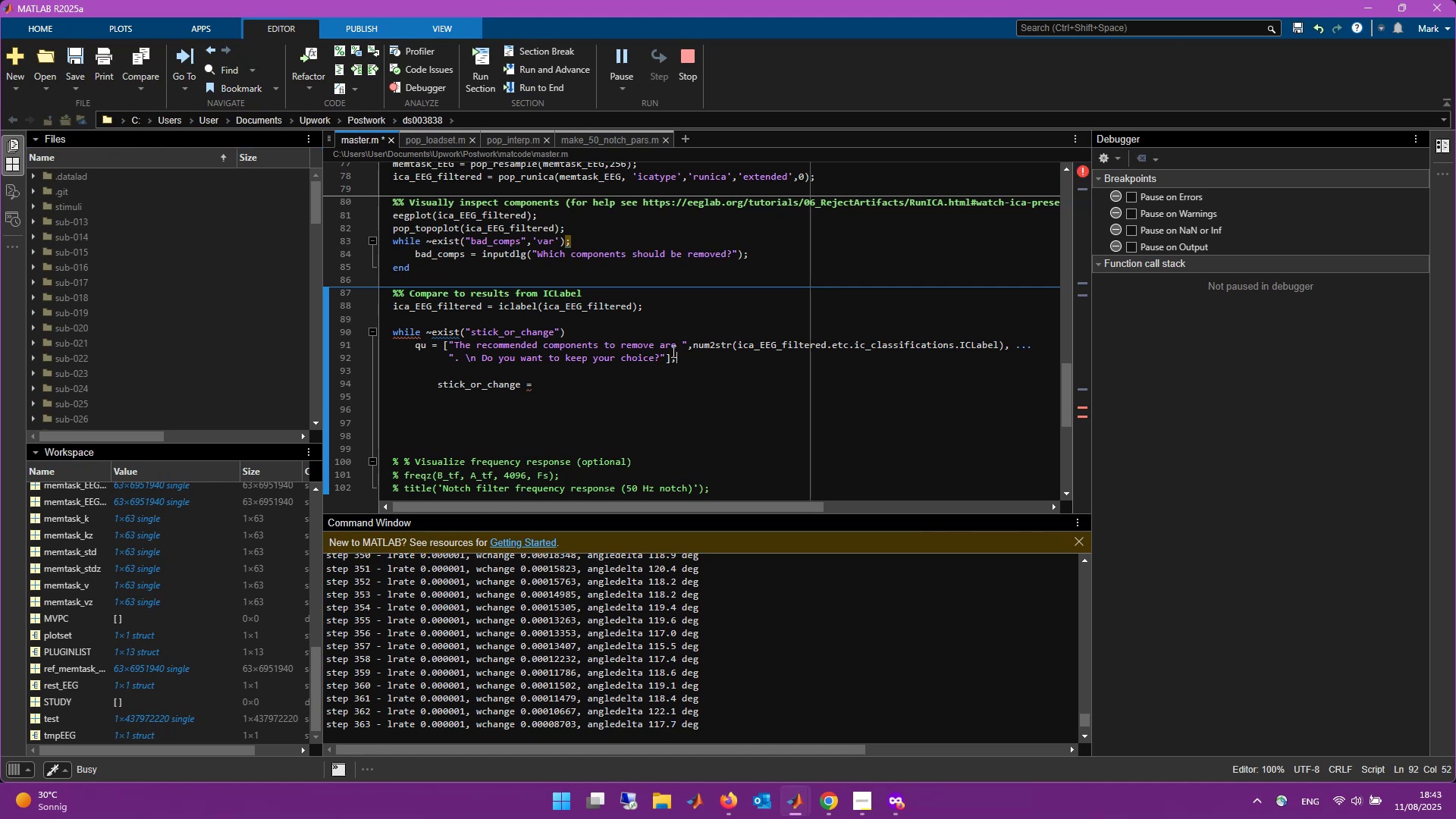 
left_click([544, 368])
 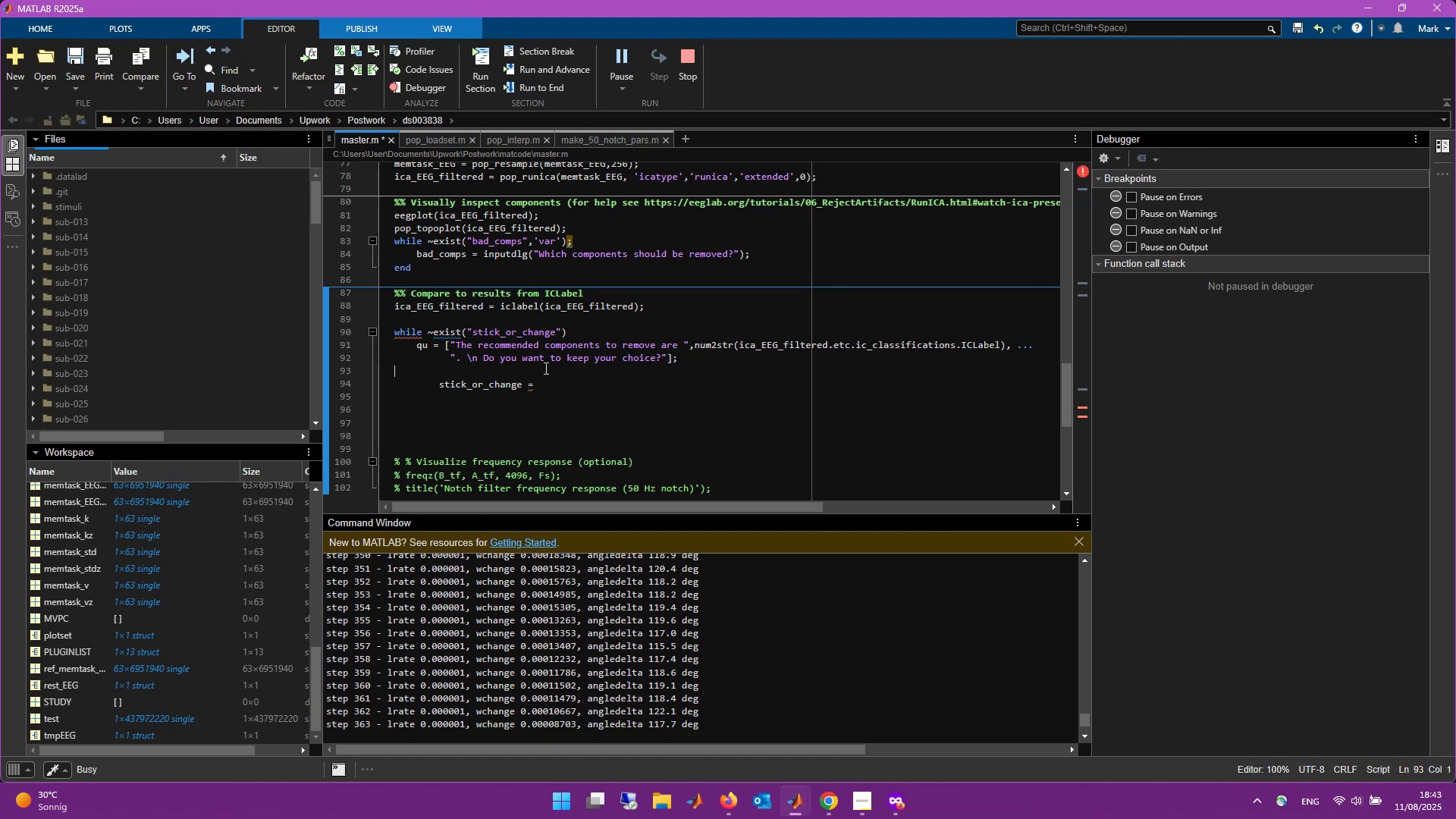 
key(Backspace)
 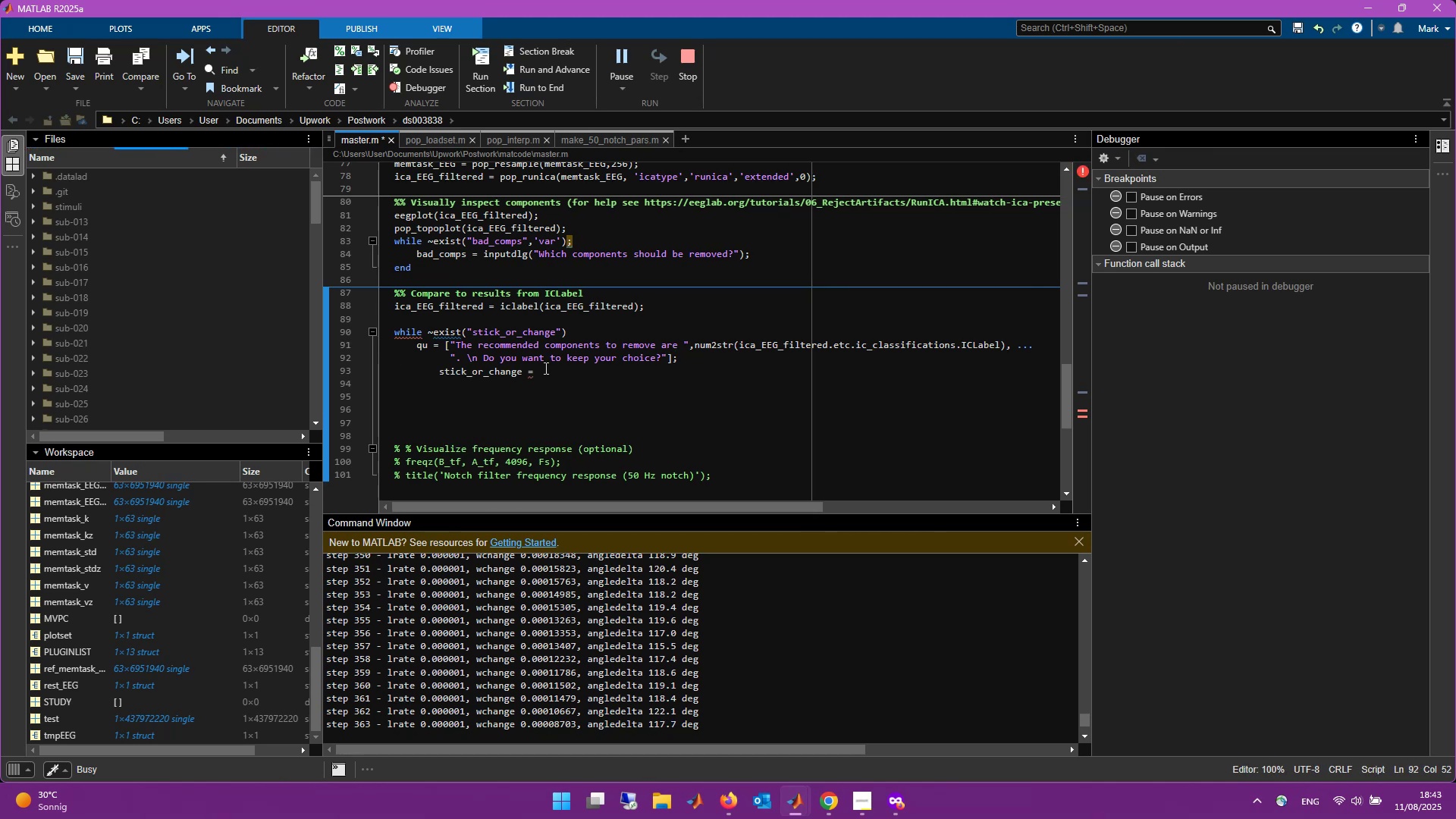 
key(ArrowDown)
 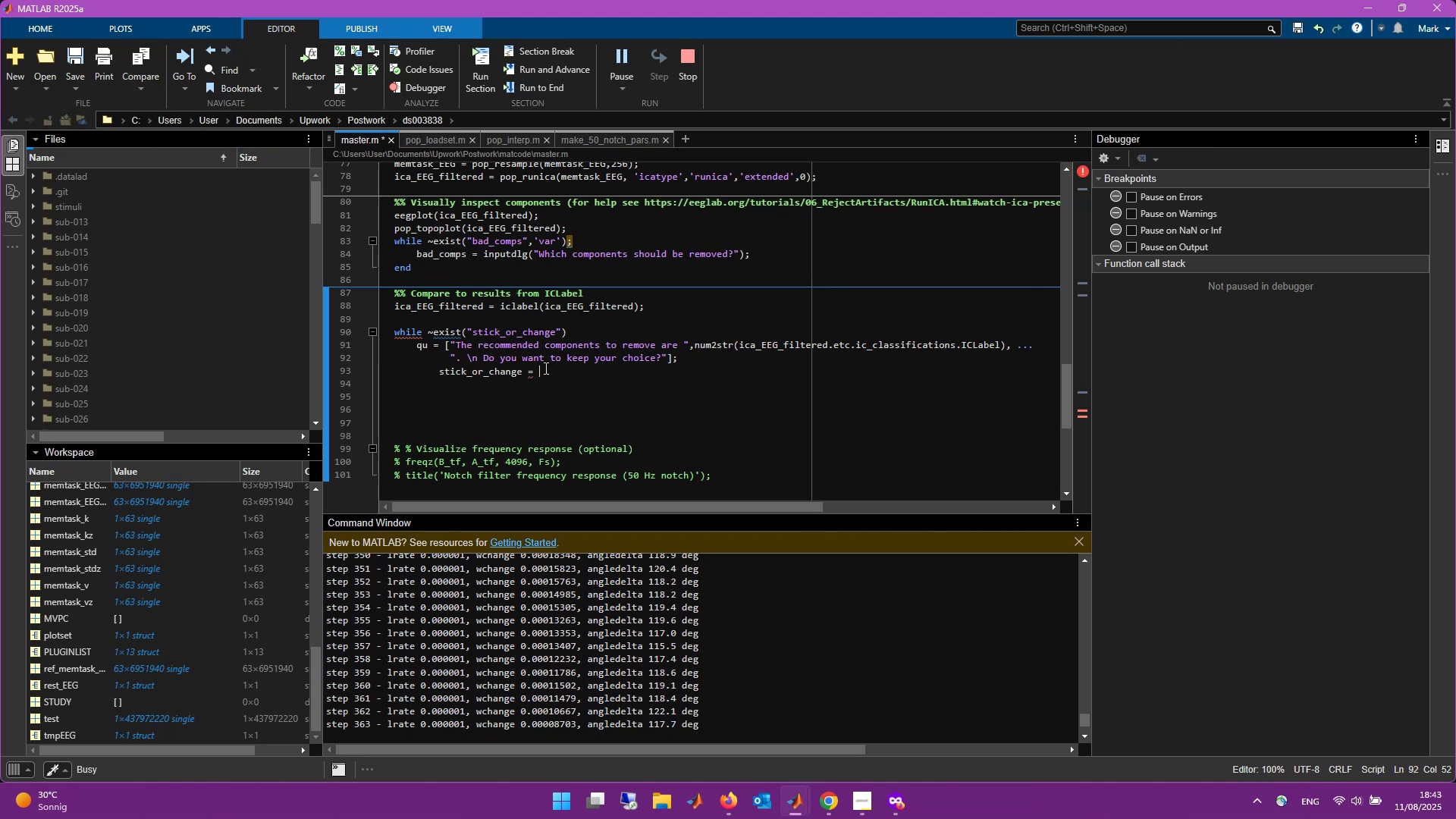 
key(Control+I)
 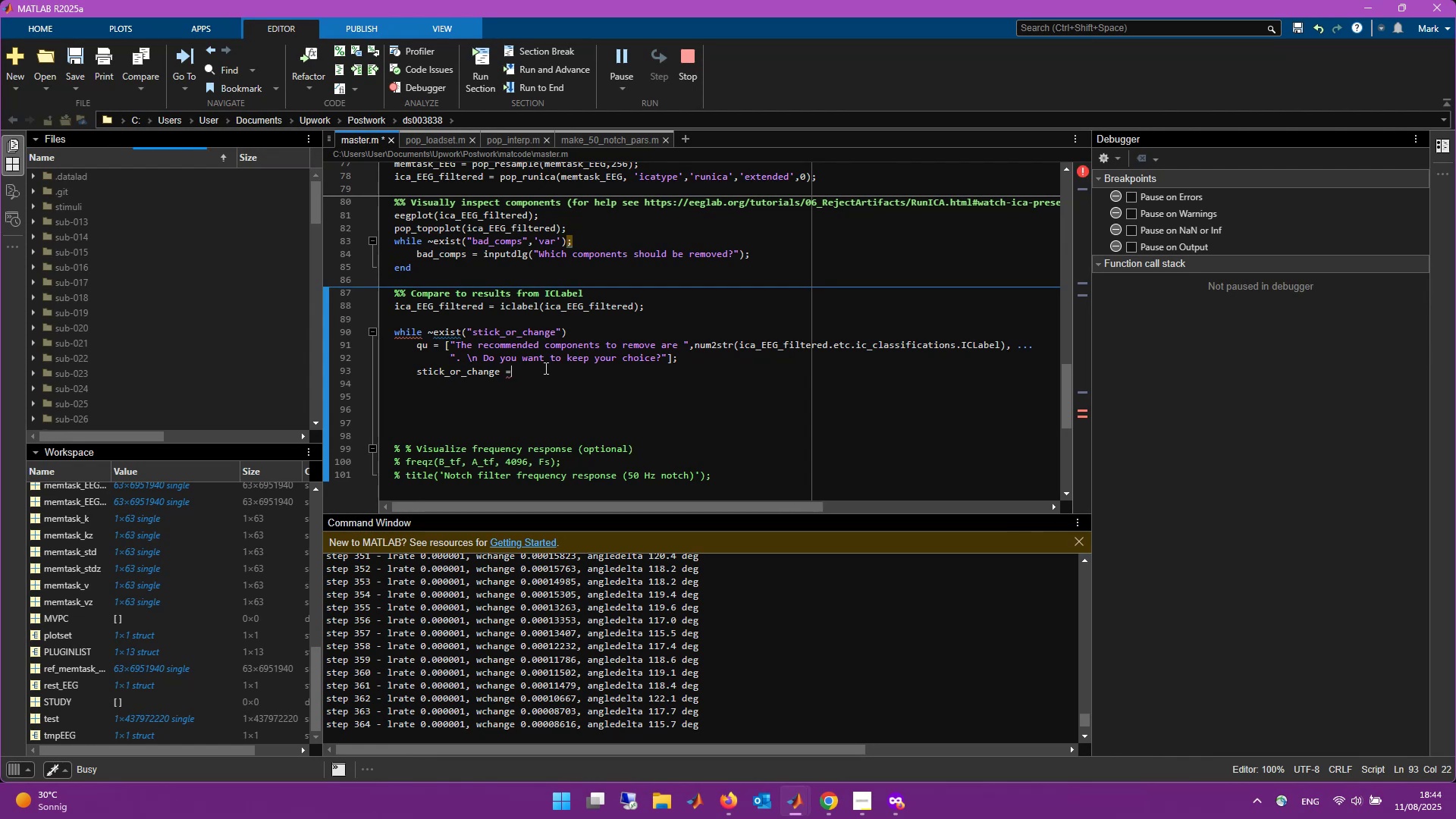 
type( input)
 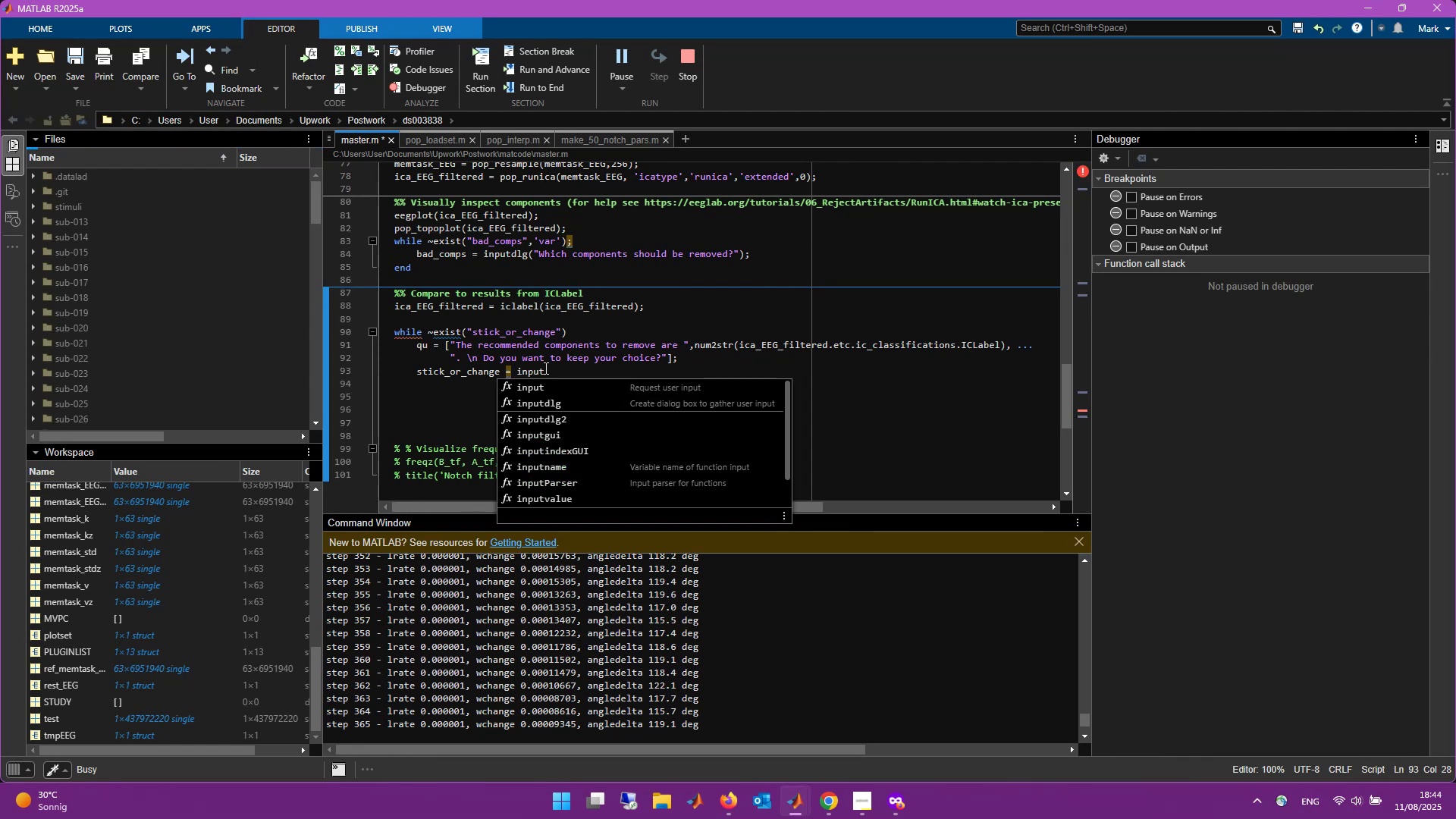 
hold_key(key=AltLeft, duration=0.78)
 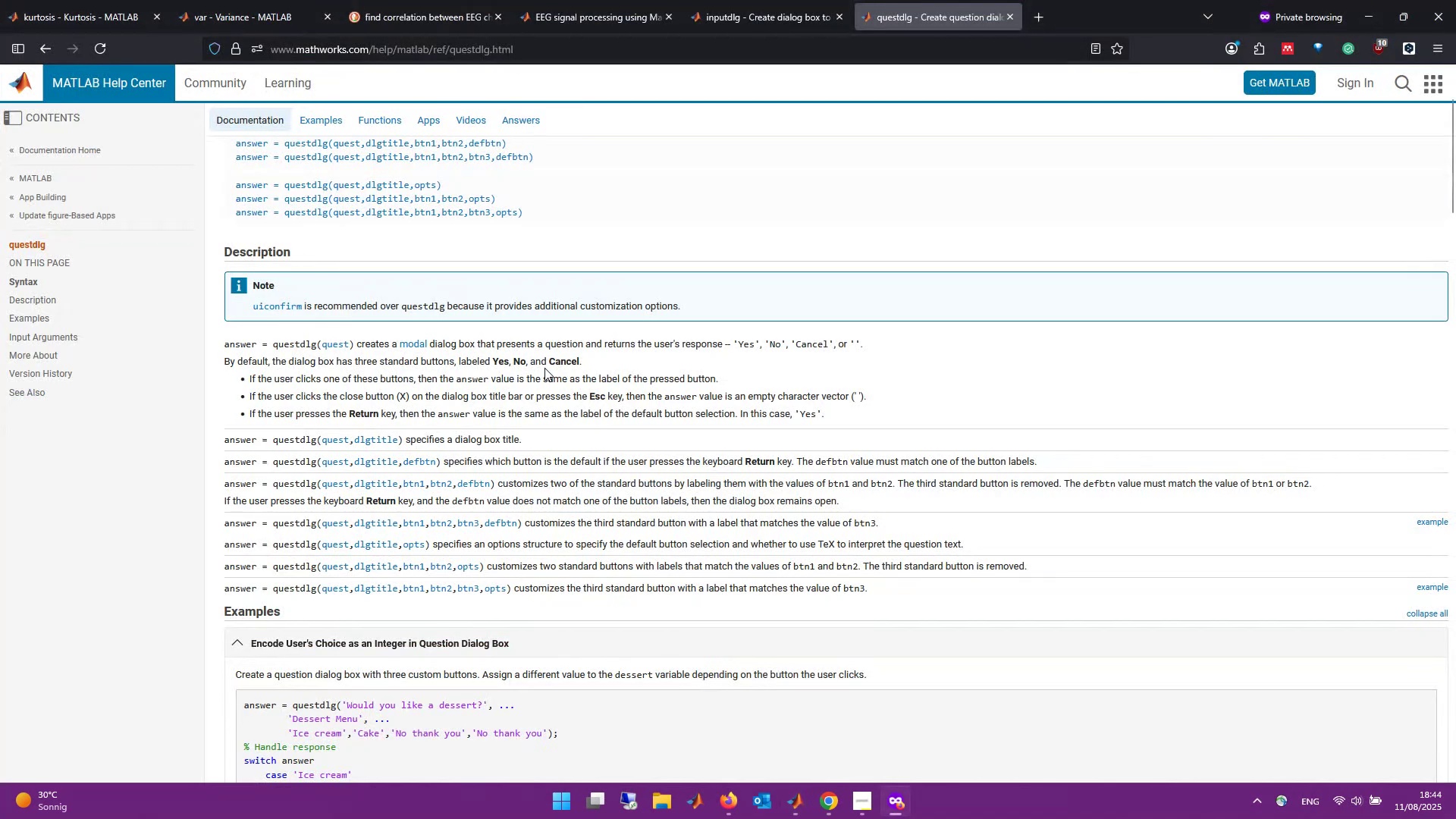 
key(Tab)
key(Tab)
key(Tab)
key(Backspace)
key(Backspace)
key(Backspace)
key(Backspace)
key(Backspace)
type(questdlg(qu)
 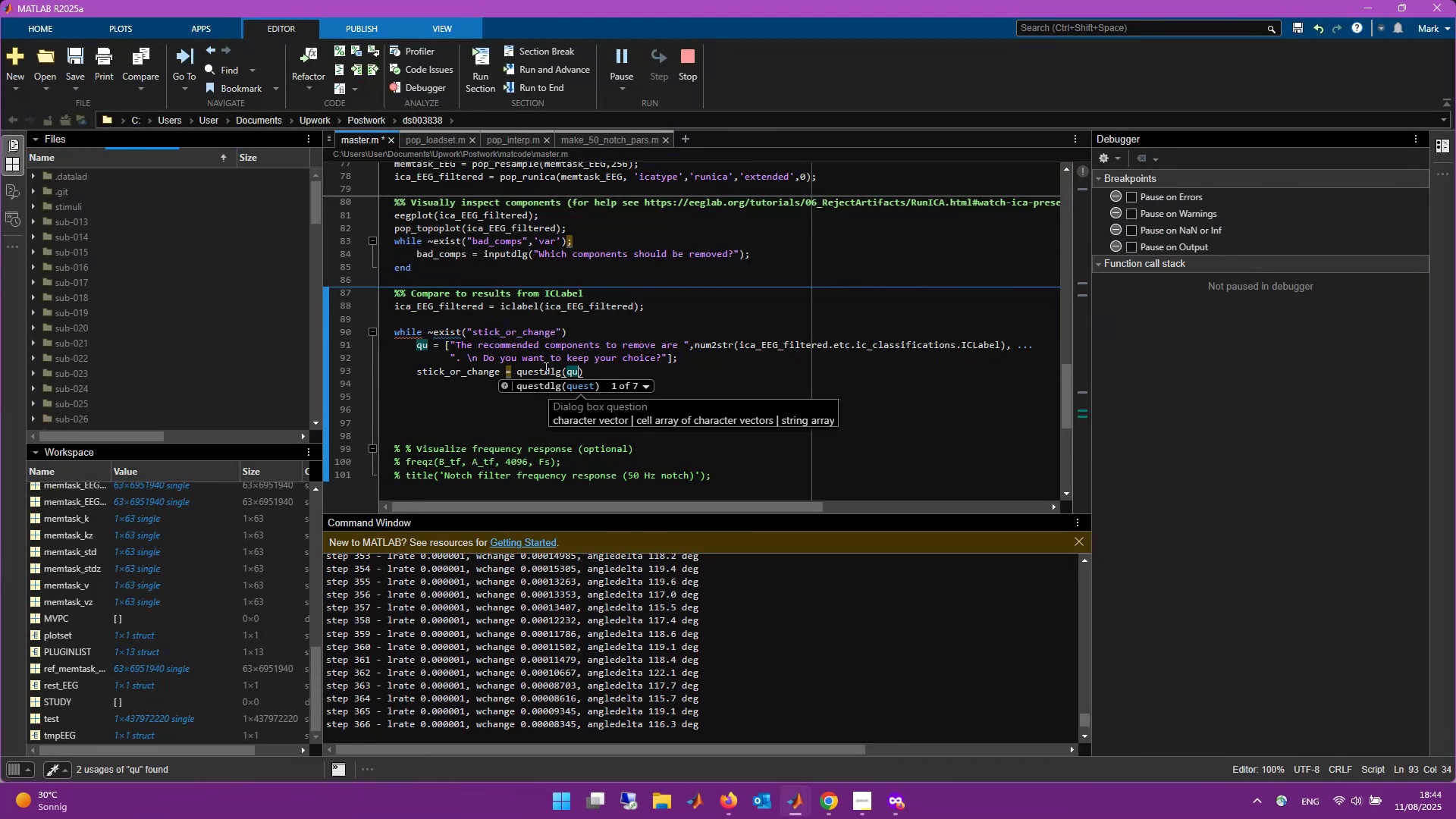 
hold_key(key=AltLeft, duration=0.58)
 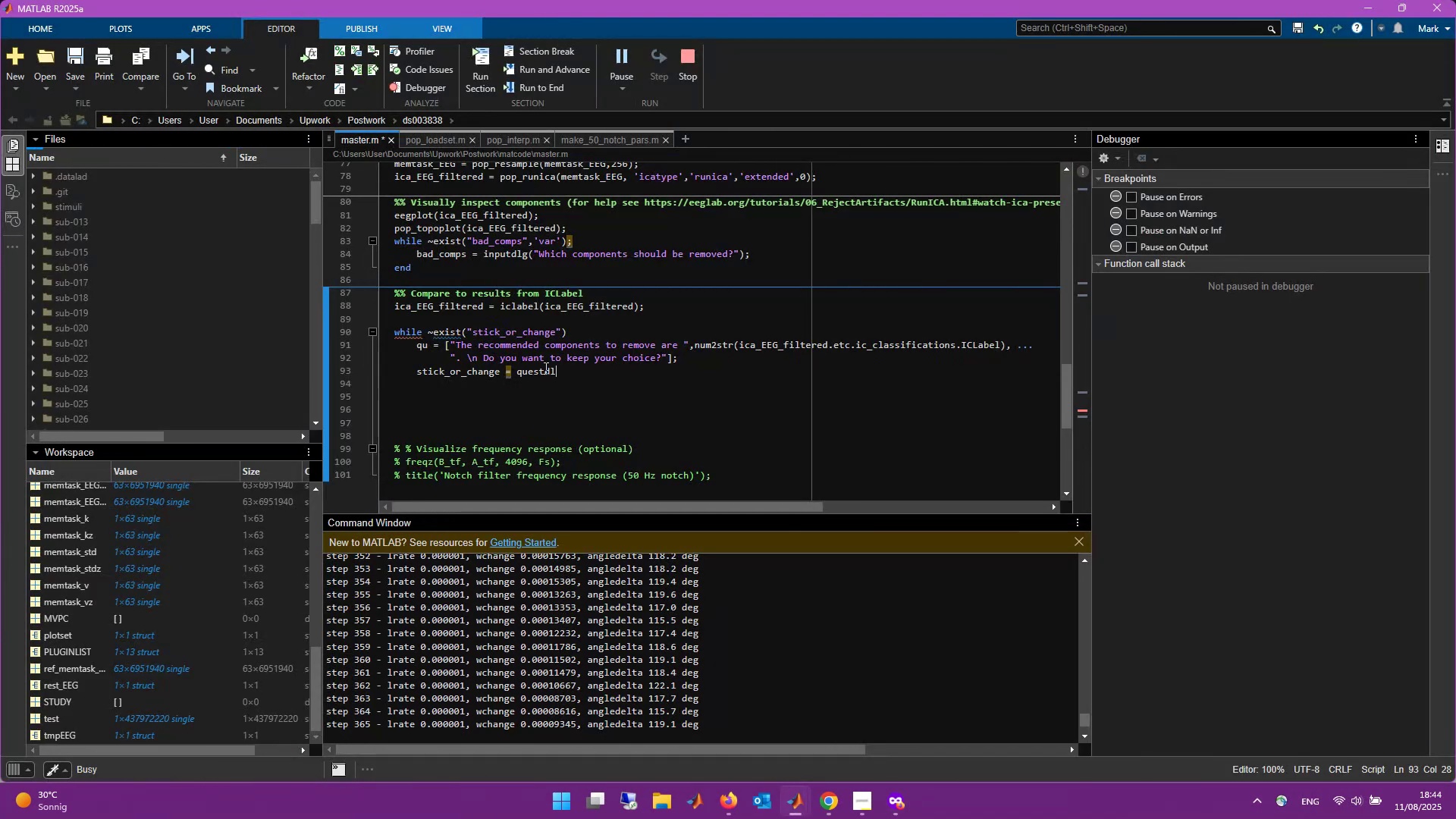 
key(ArrowRight)
 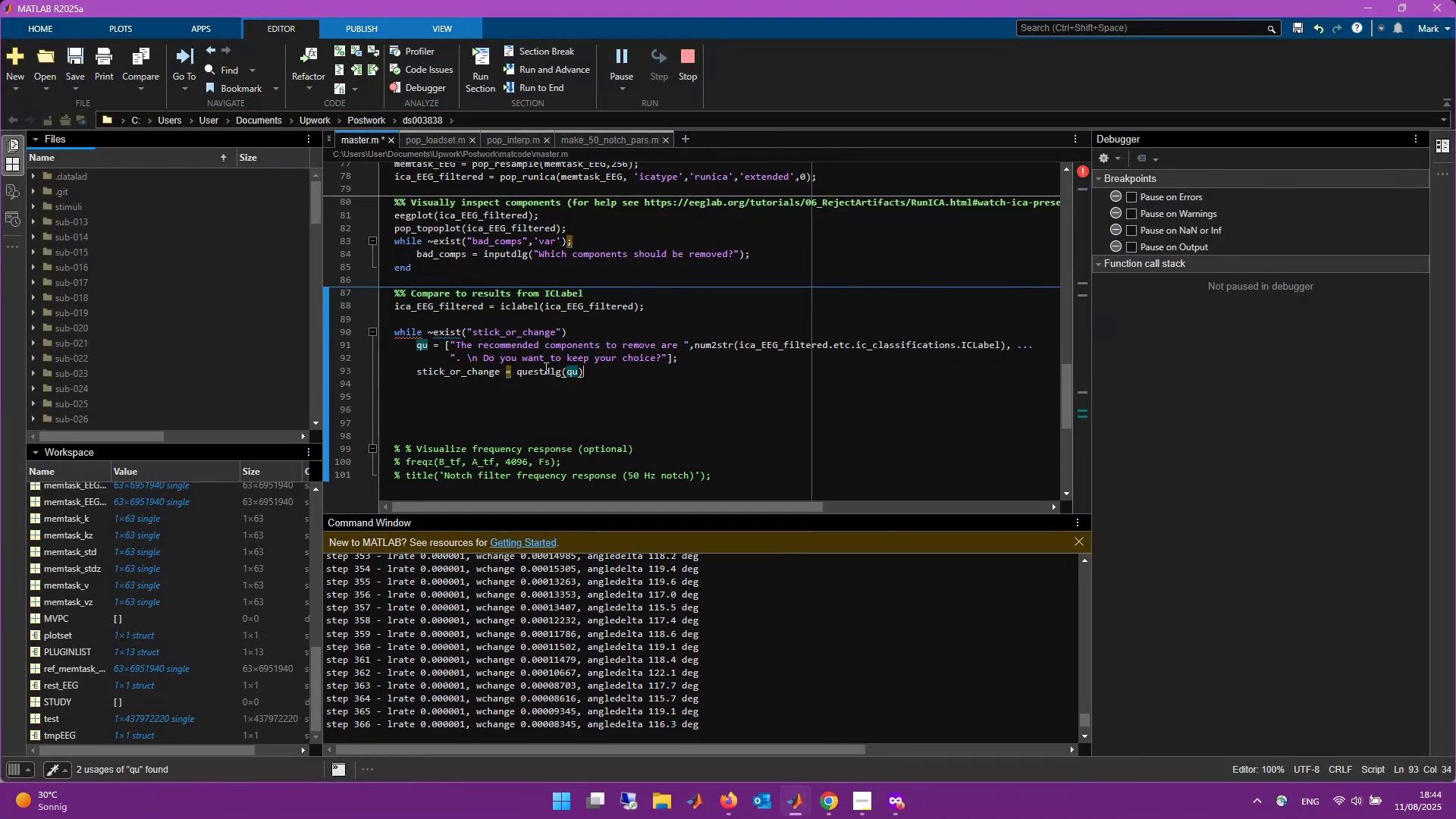 
key(Backquote)
 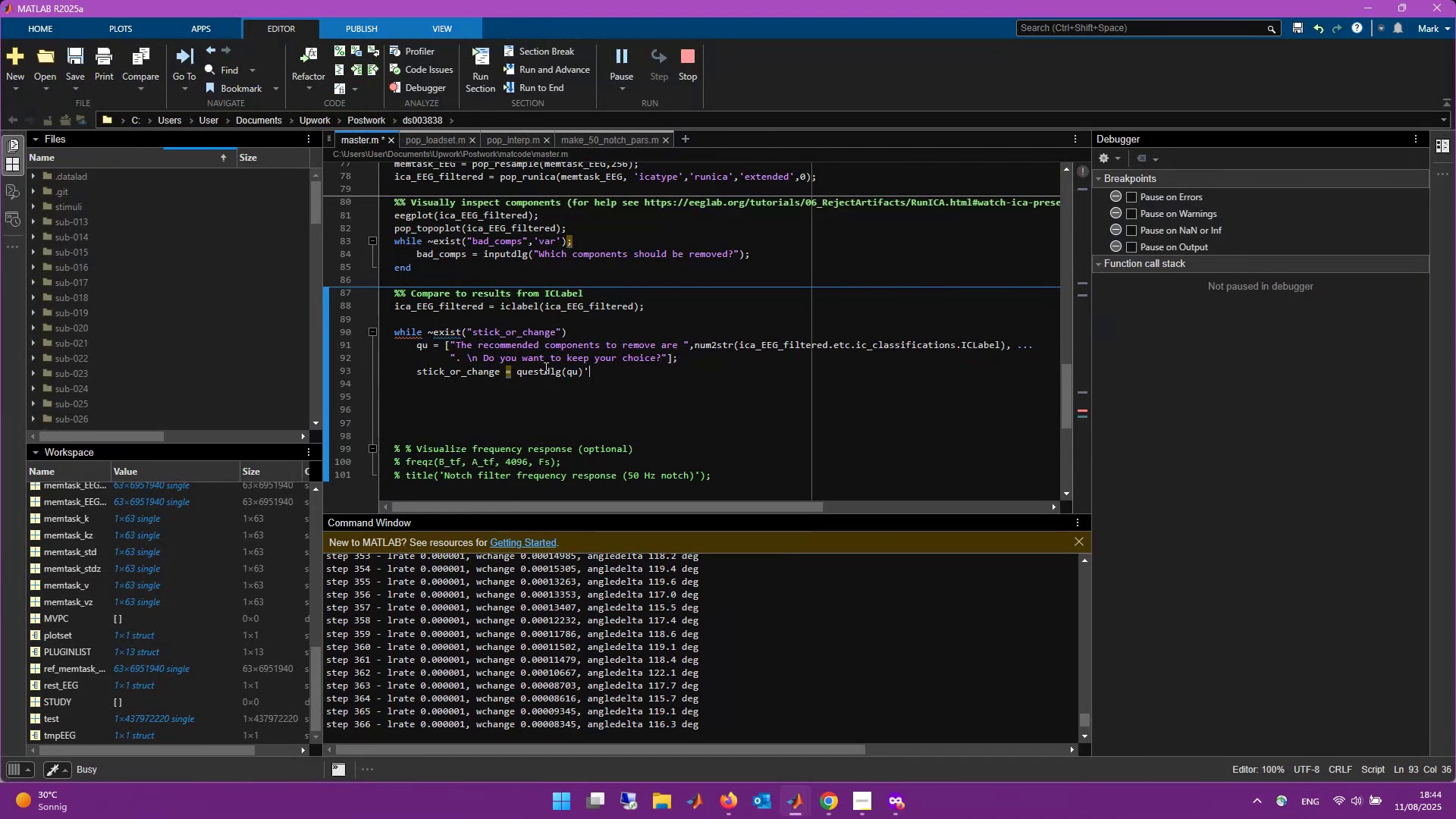 
key(Backspace)
 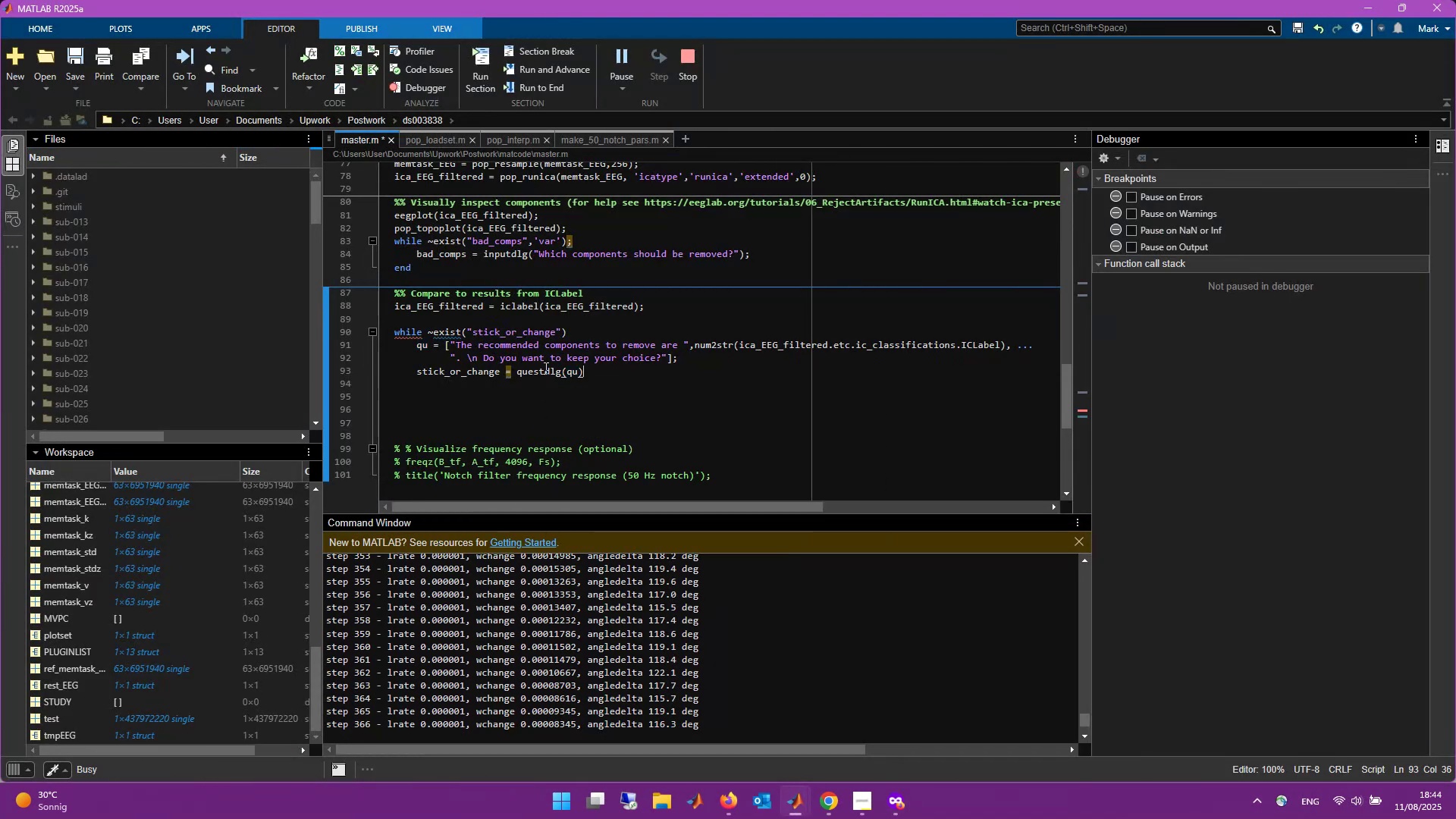 
key(Semicolon)
 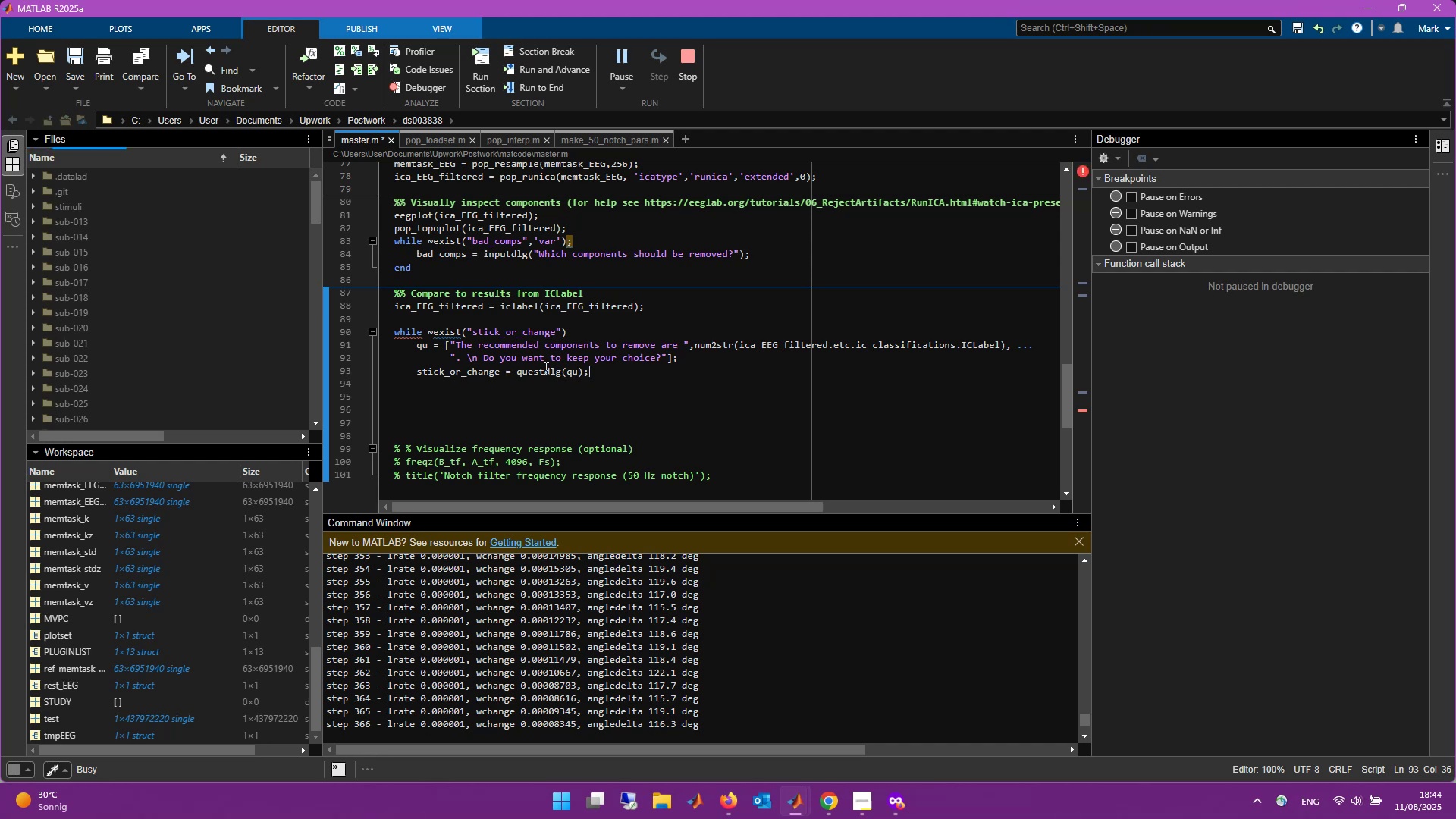 
key(Enter)
 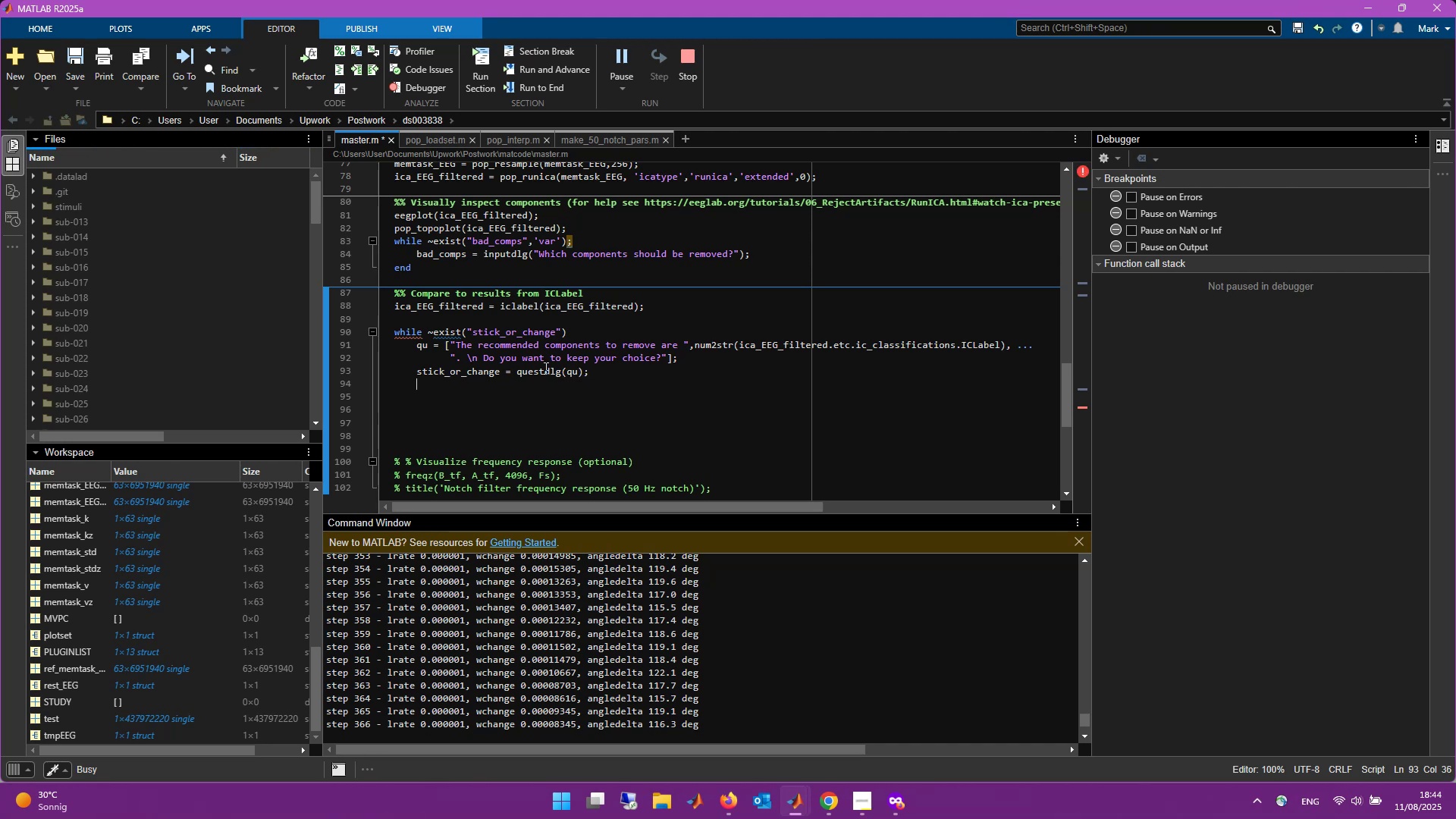 
wait(5.22)
 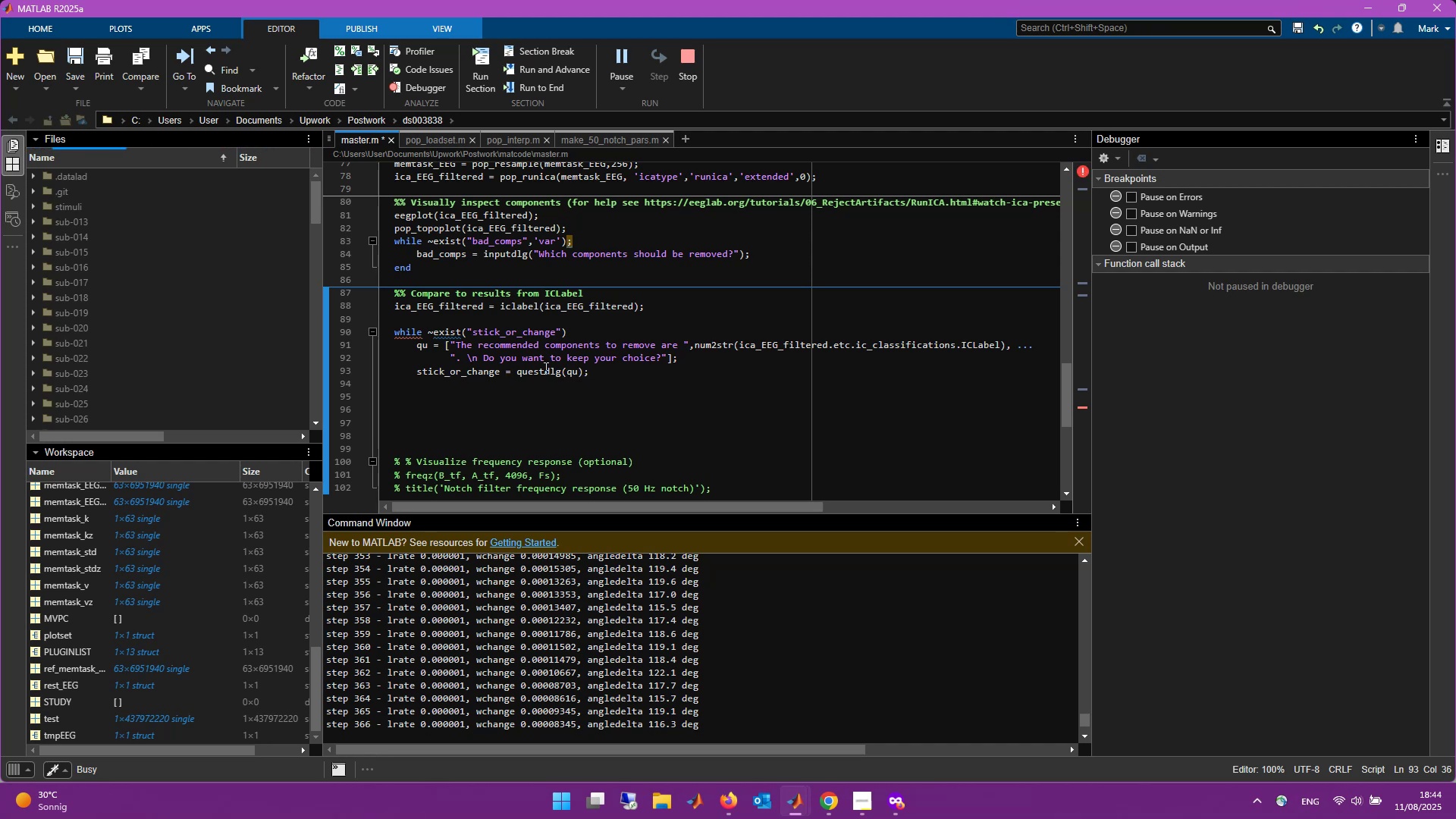 
type(end)
 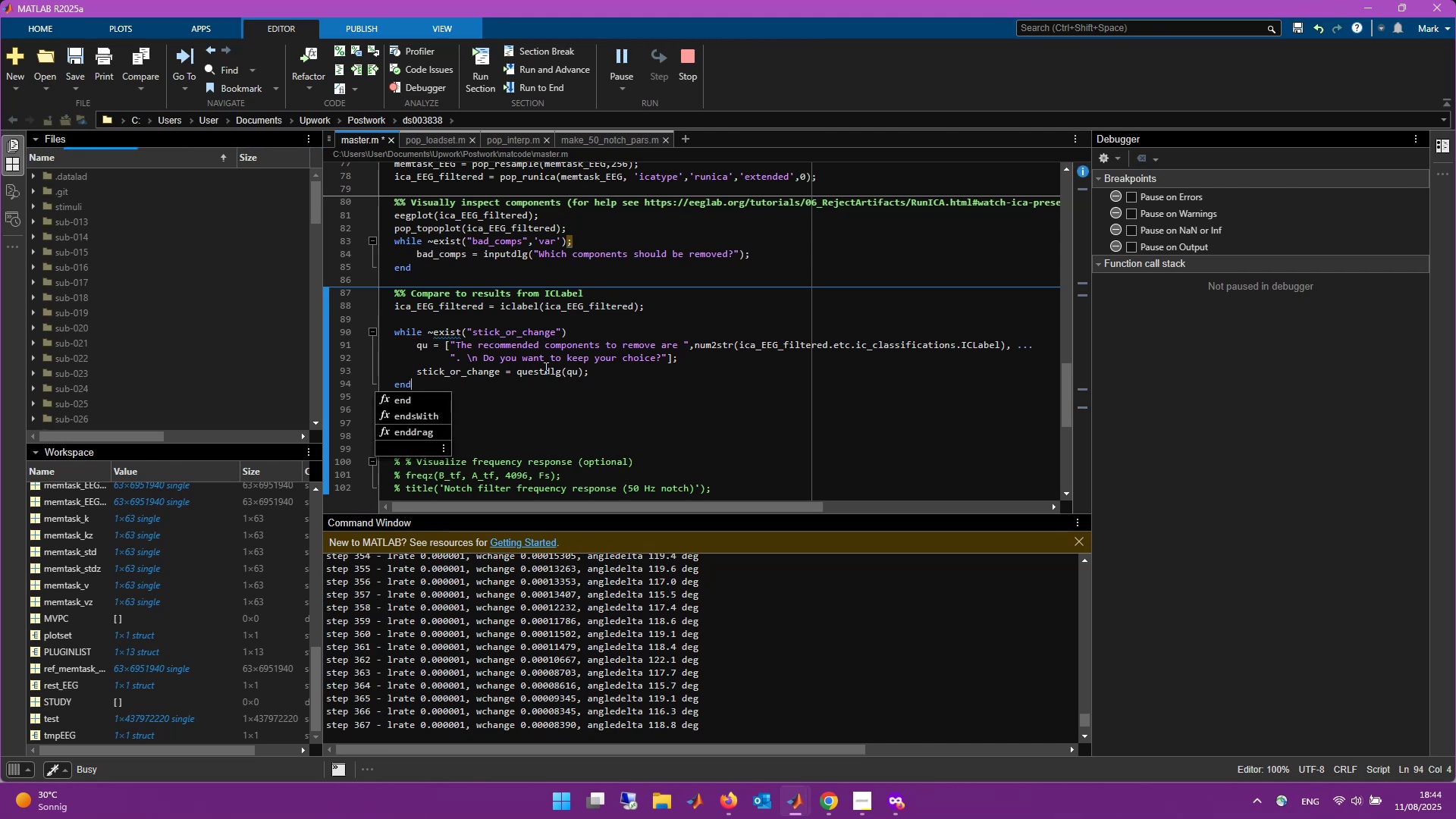 
key(Enter)
 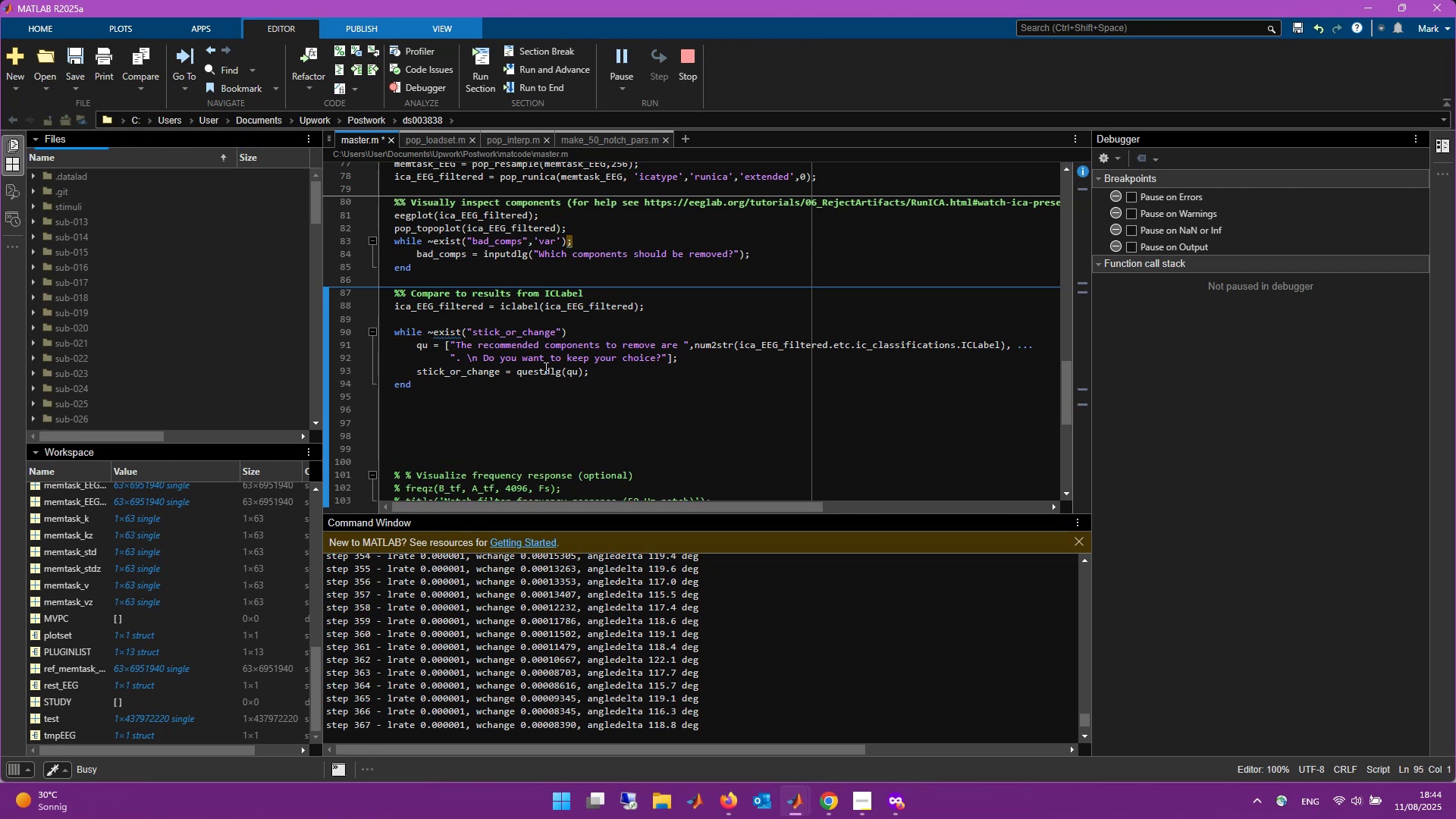 
key(Enter)
 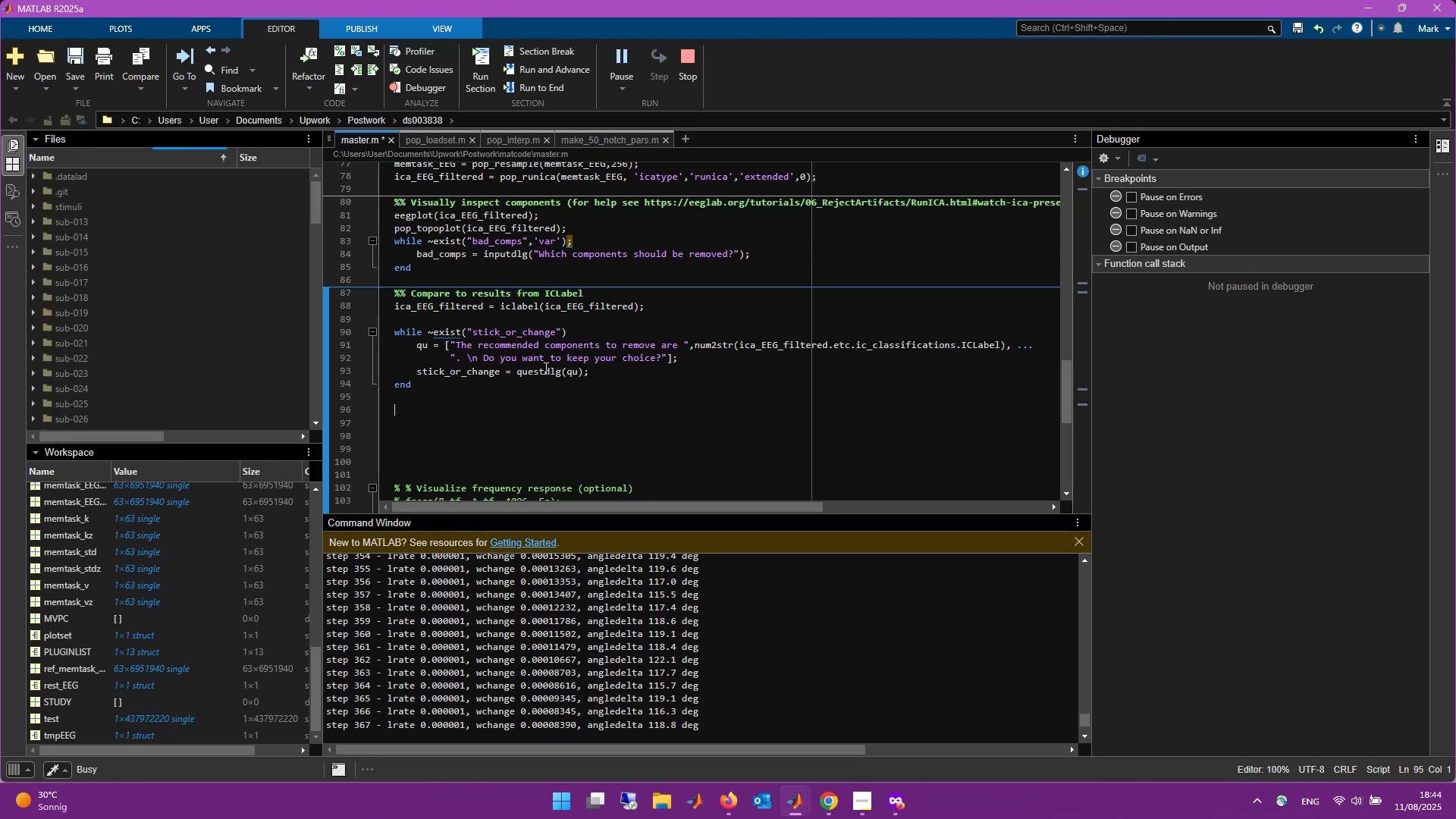 
key(Control+S)
 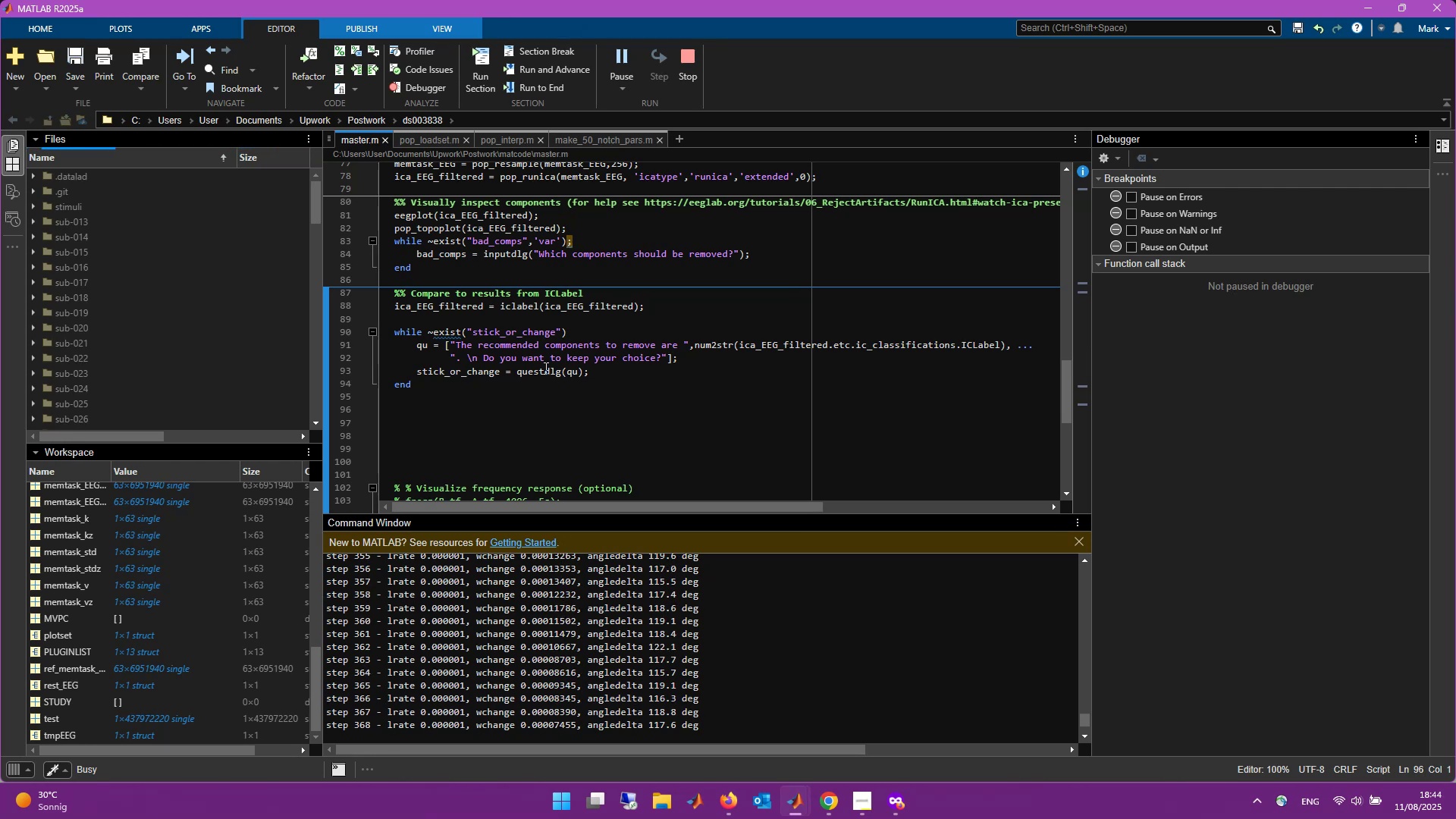 
wait(7.09)
 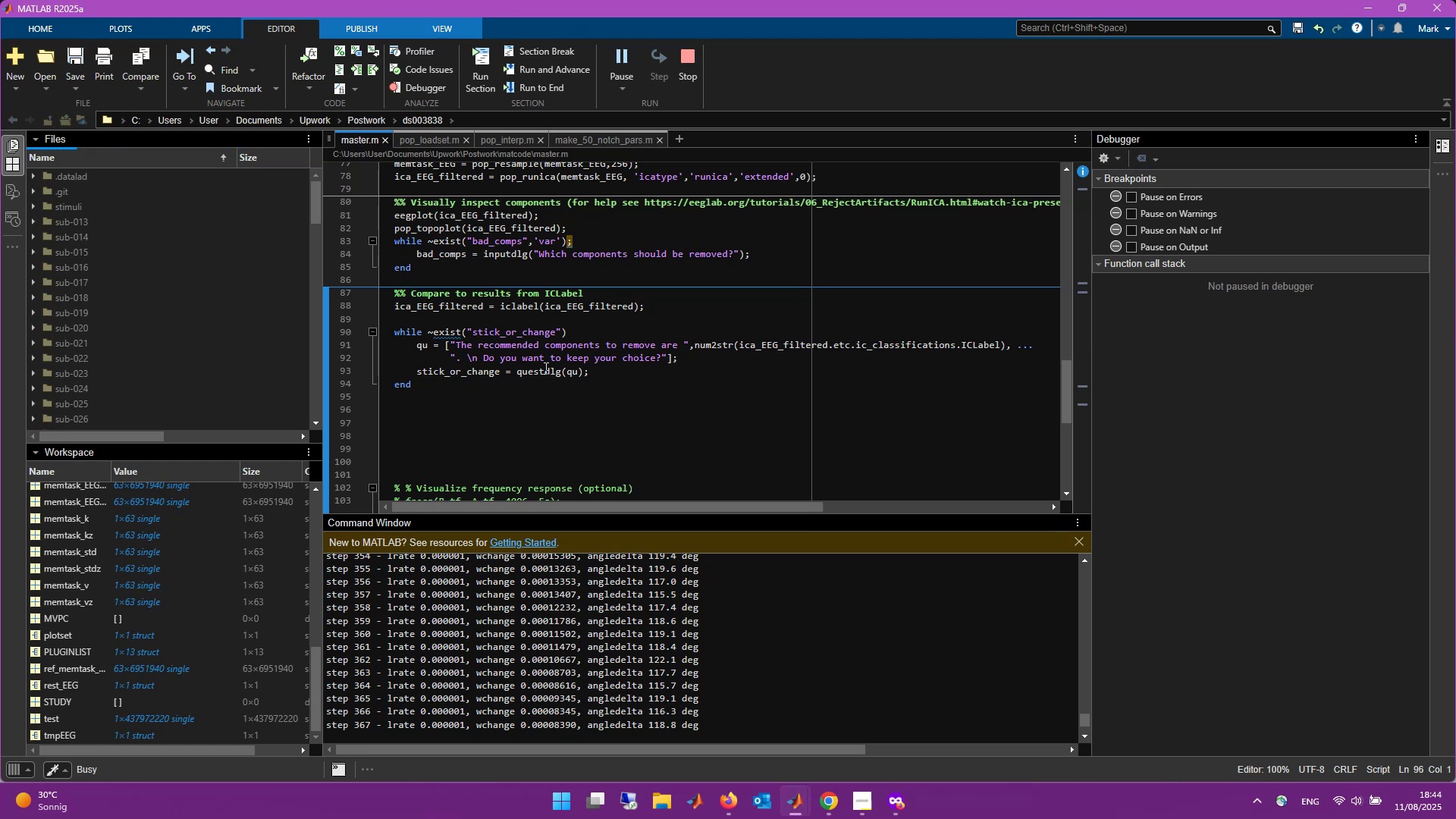 
type(if )
 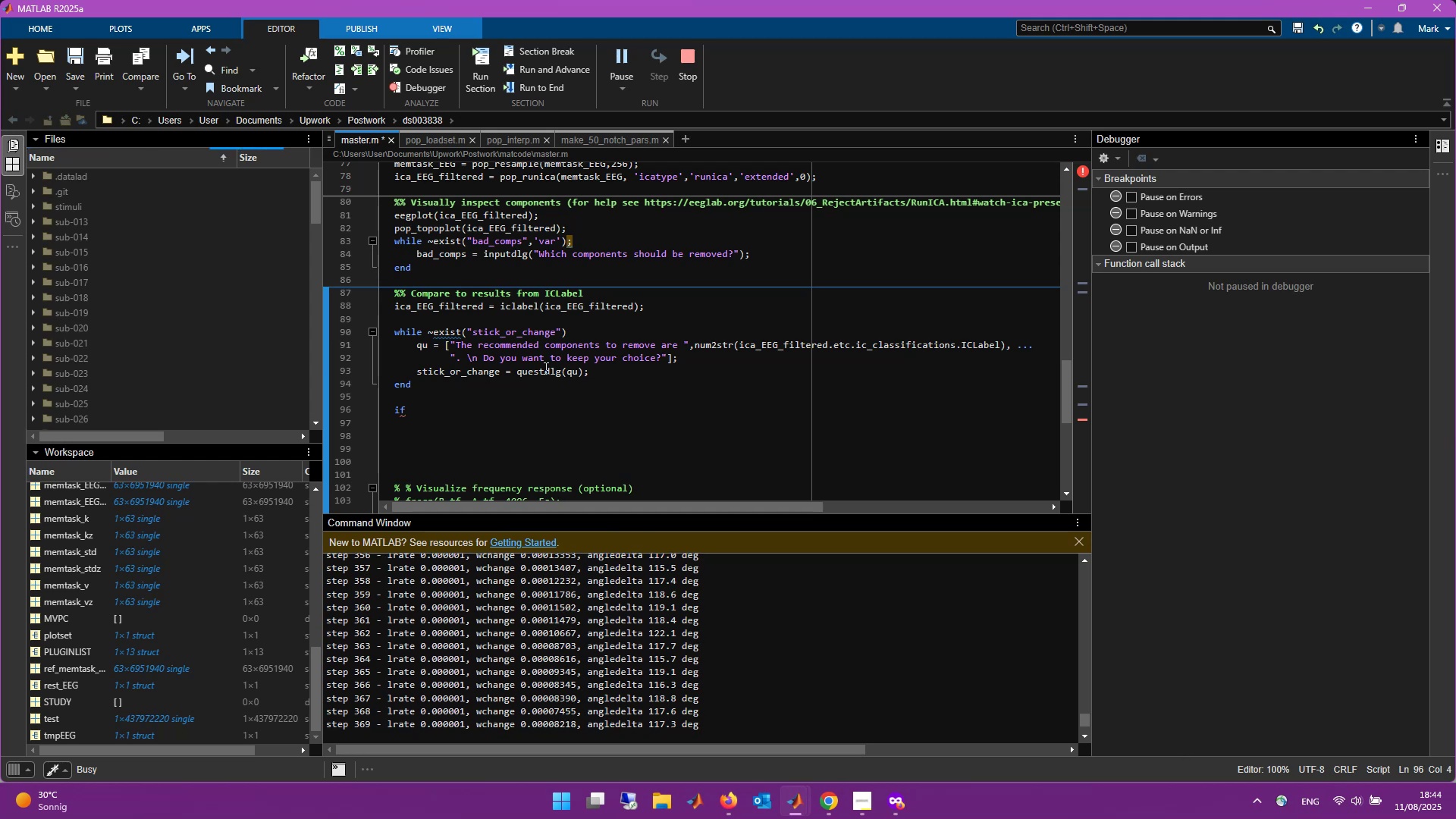 
type(stick_)
key(Tab)
type( == `Yes)
key(Backspace)
key(Backspace)
key(Backspace)
type(No)
 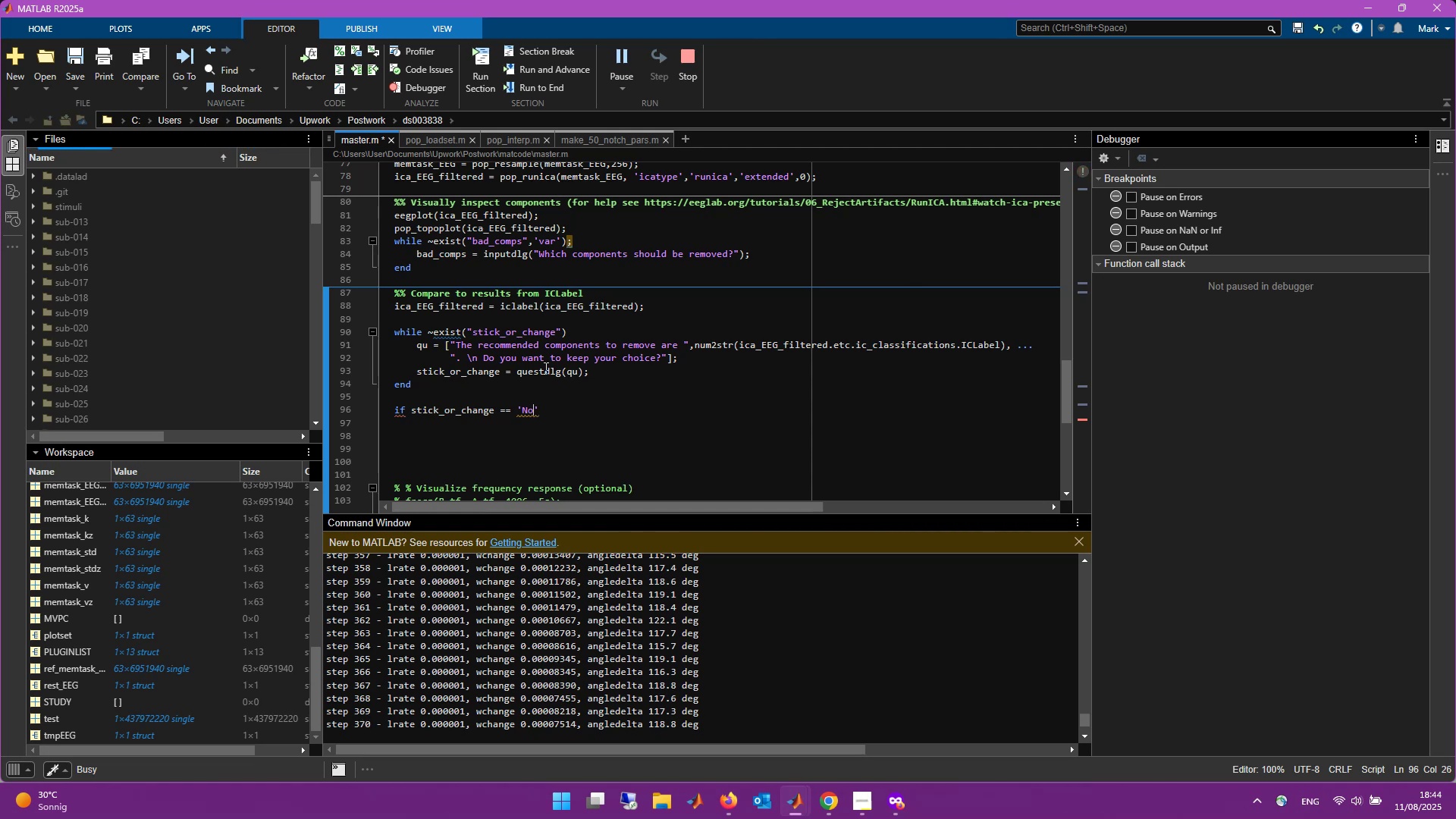 
key(ArrowRight)
 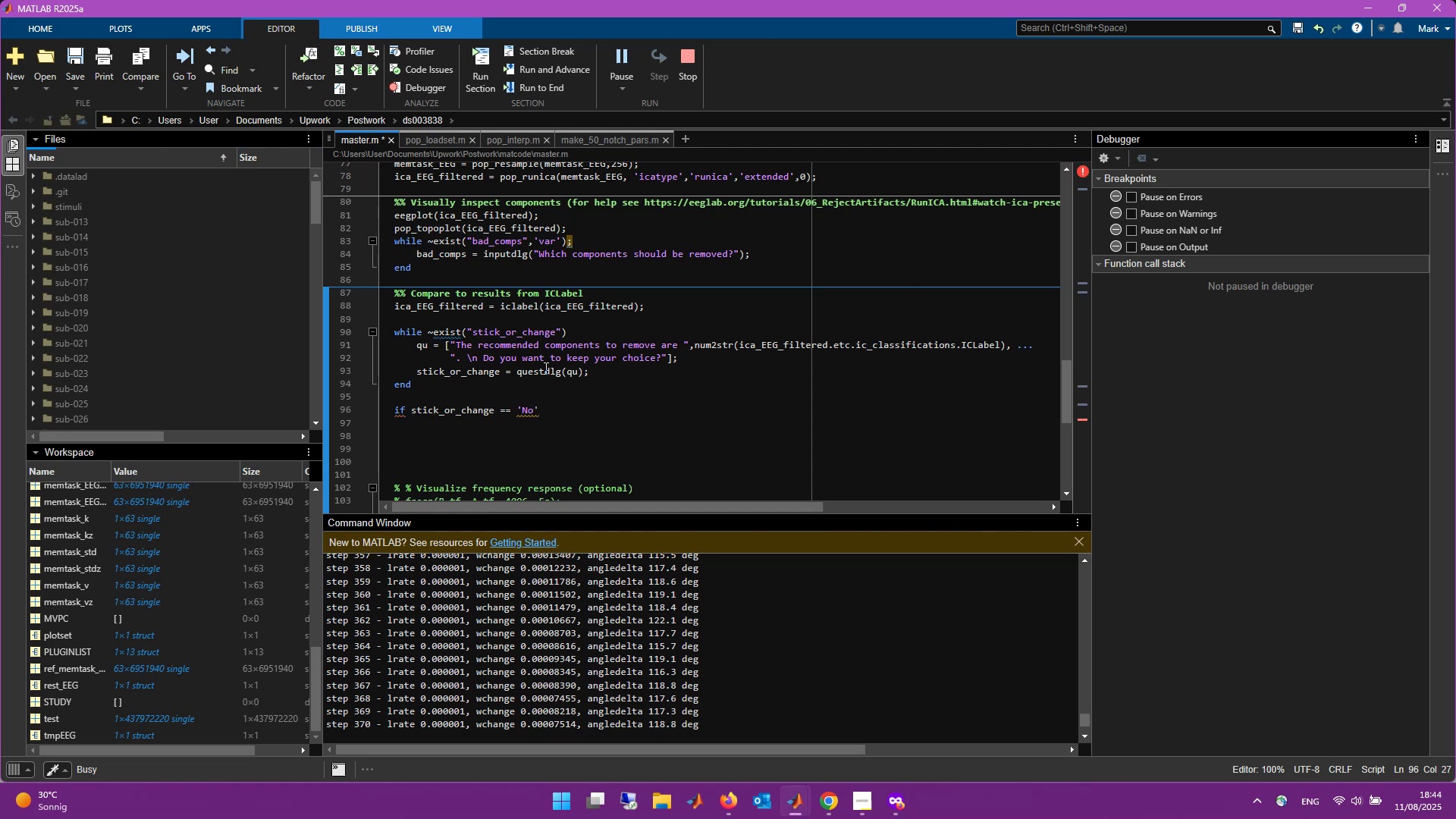 
key(Enter)
 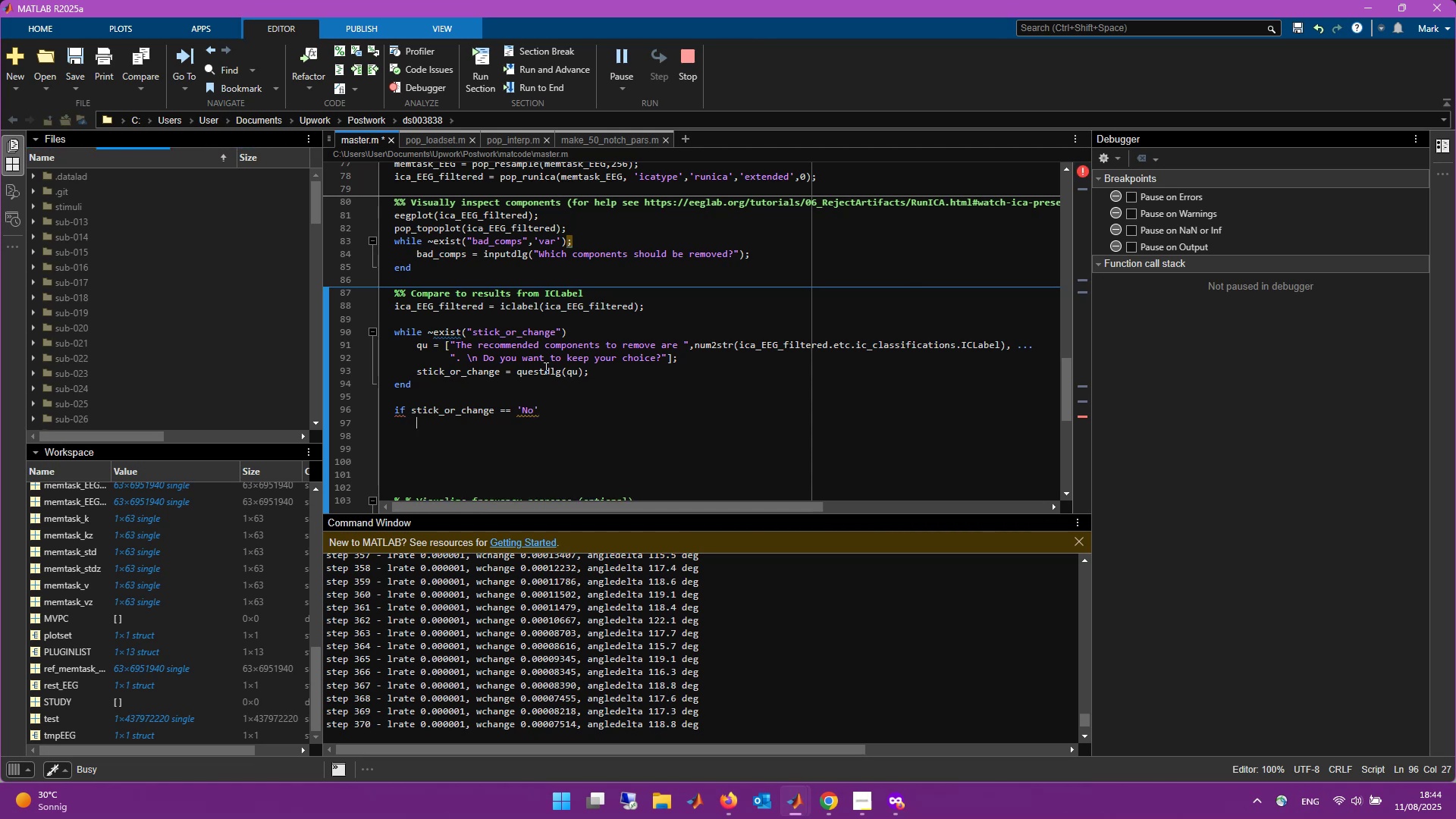 
type(ica)
 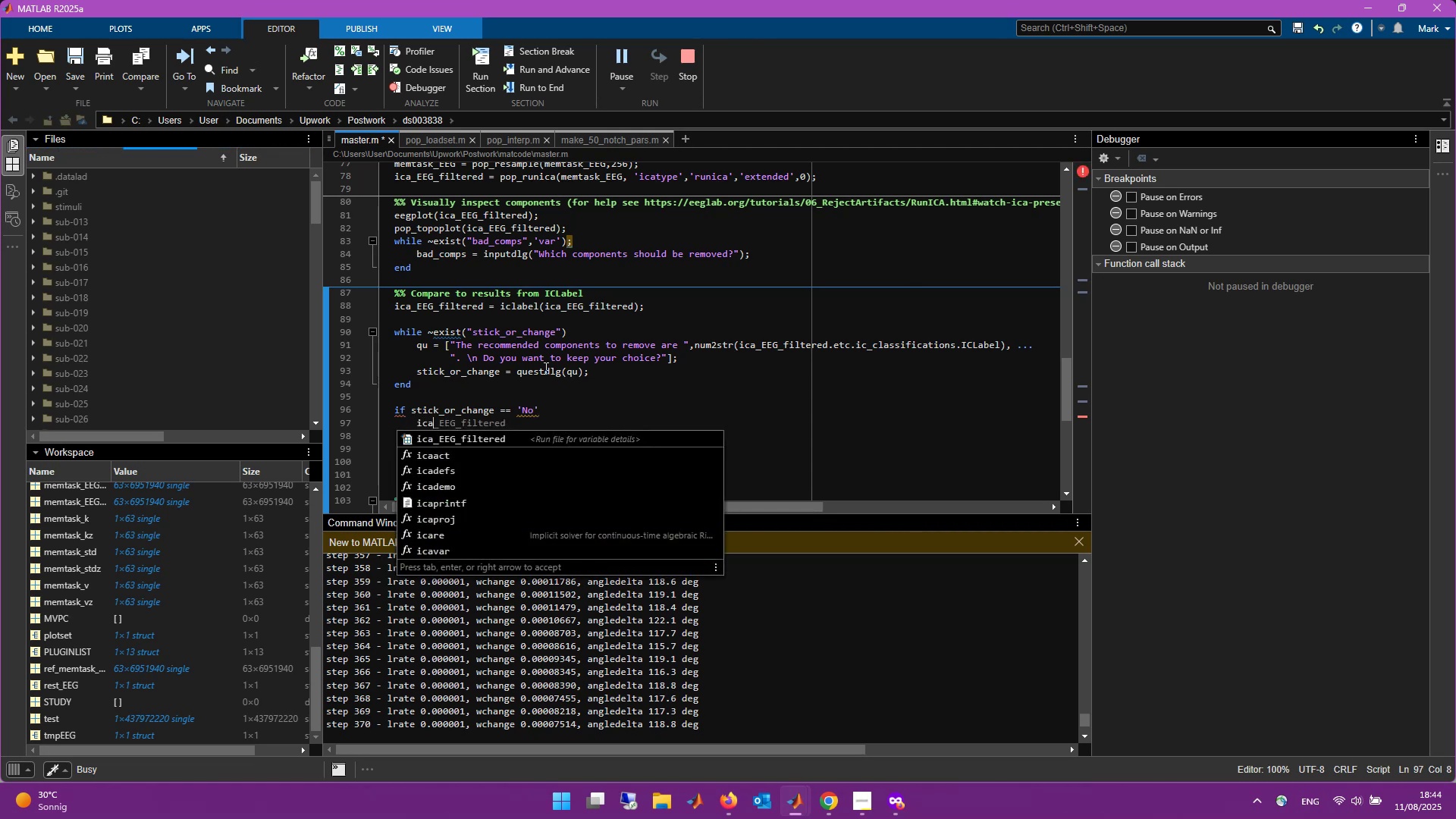 
hold_key(key=ShiftLeft, duration=4.93)
 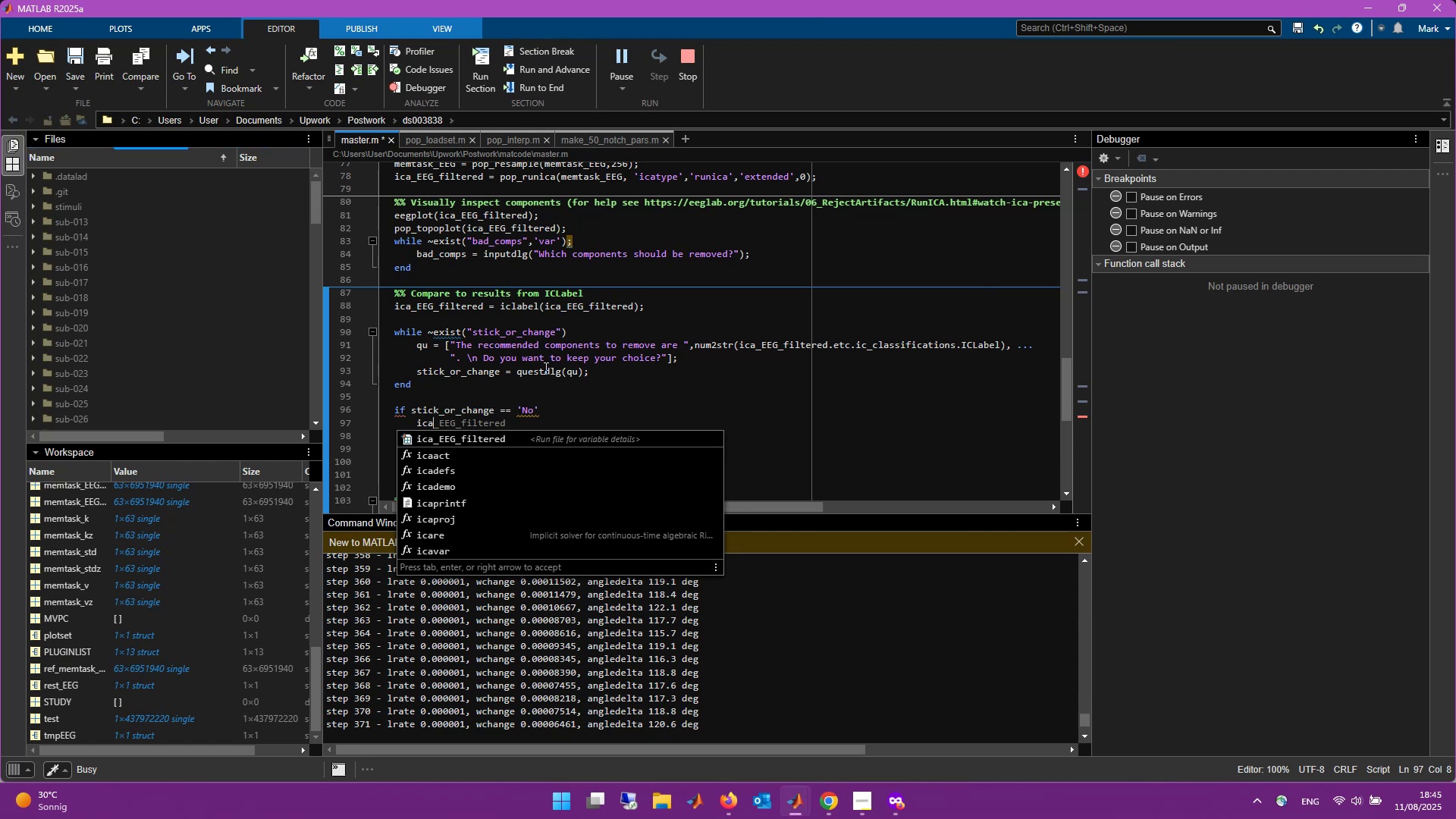 
key(Backspace)
key(Backspace)
key(Backspace)
type(bad_comps = )
 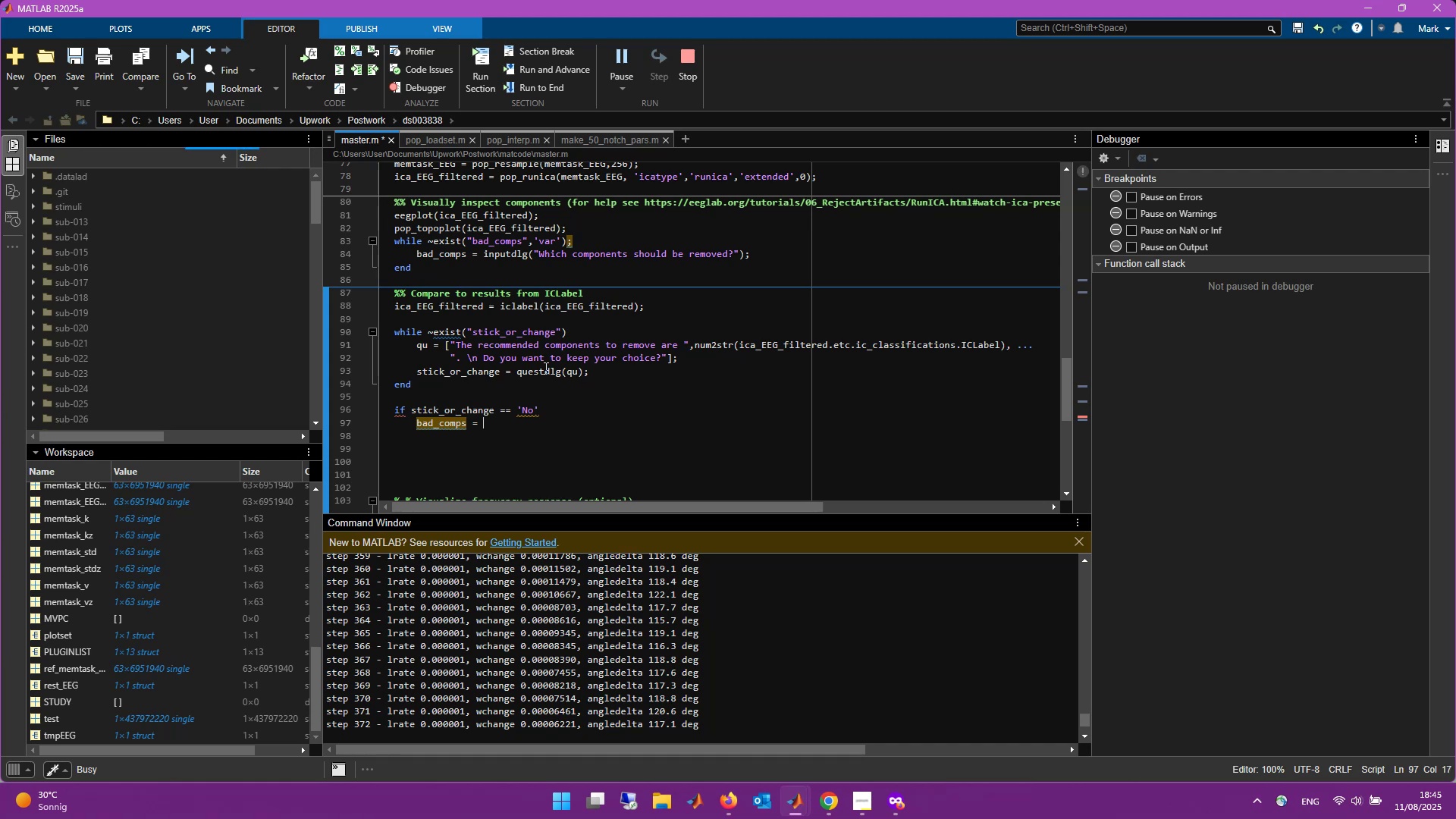 
hold_key(key=ShiftLeft, duration=1.03)
 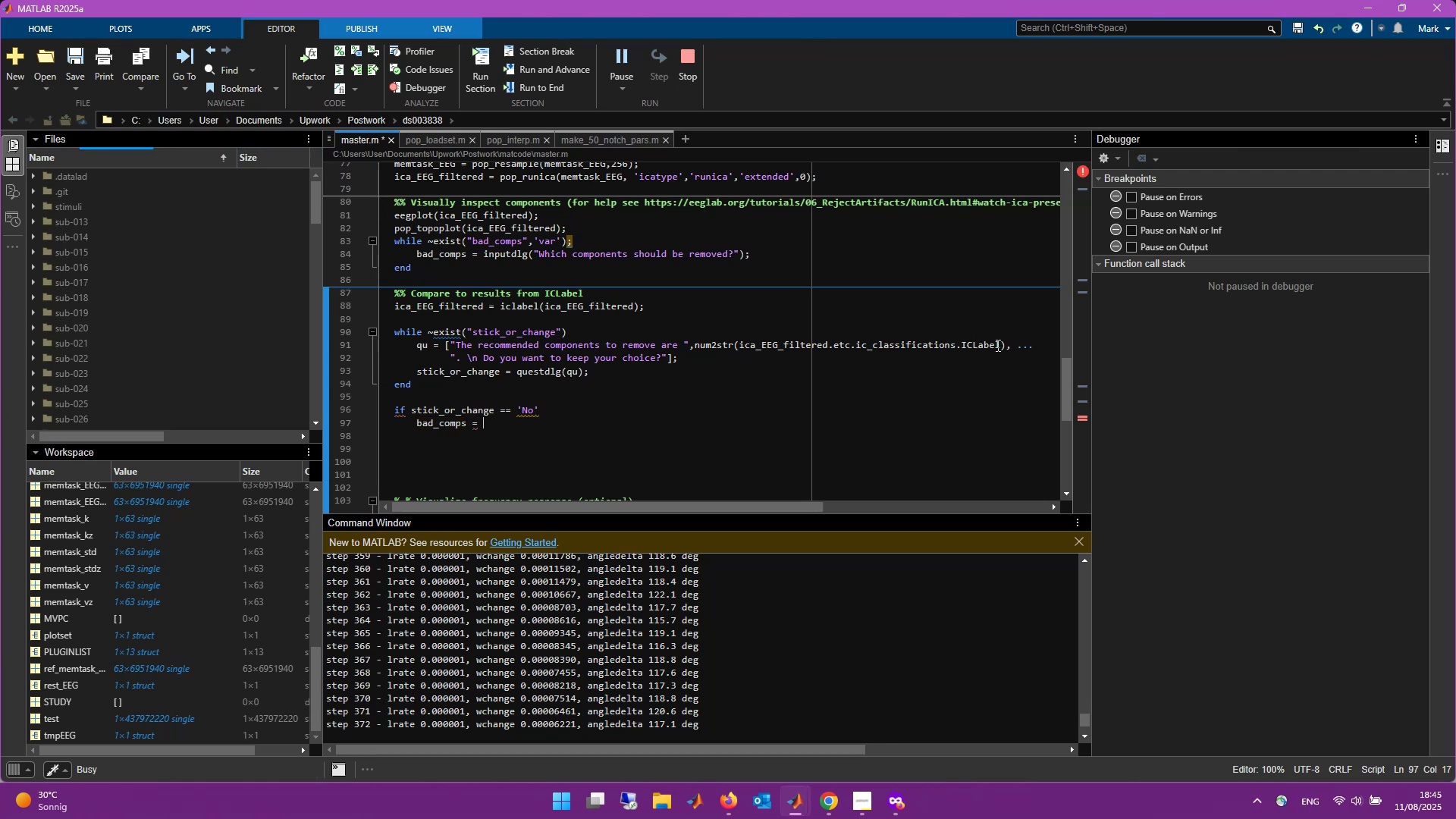 
left_click_drag(start_coordinate=[1000, 345], to_coordinate=[740, 349])
 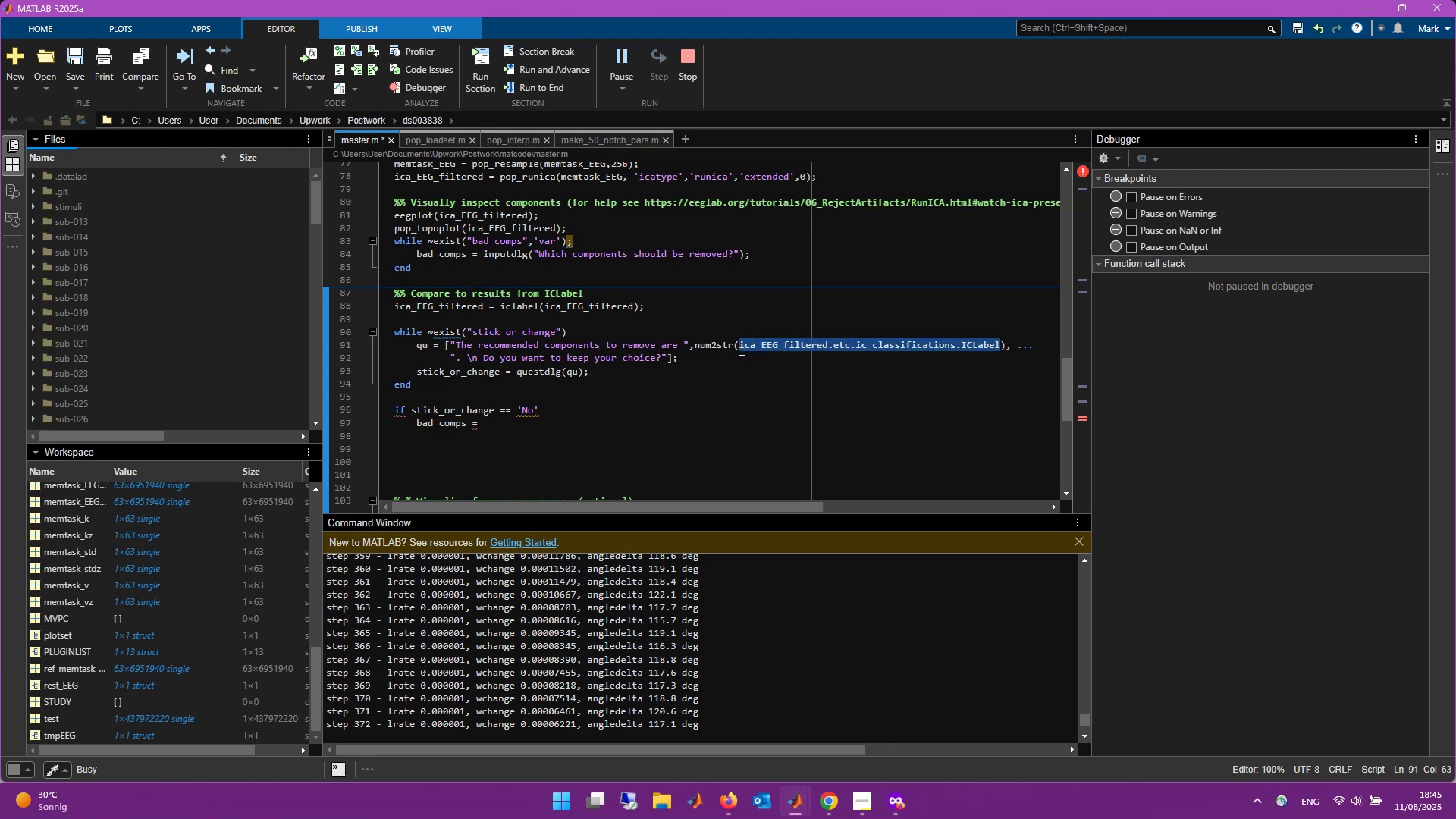 
key(Control+C)
 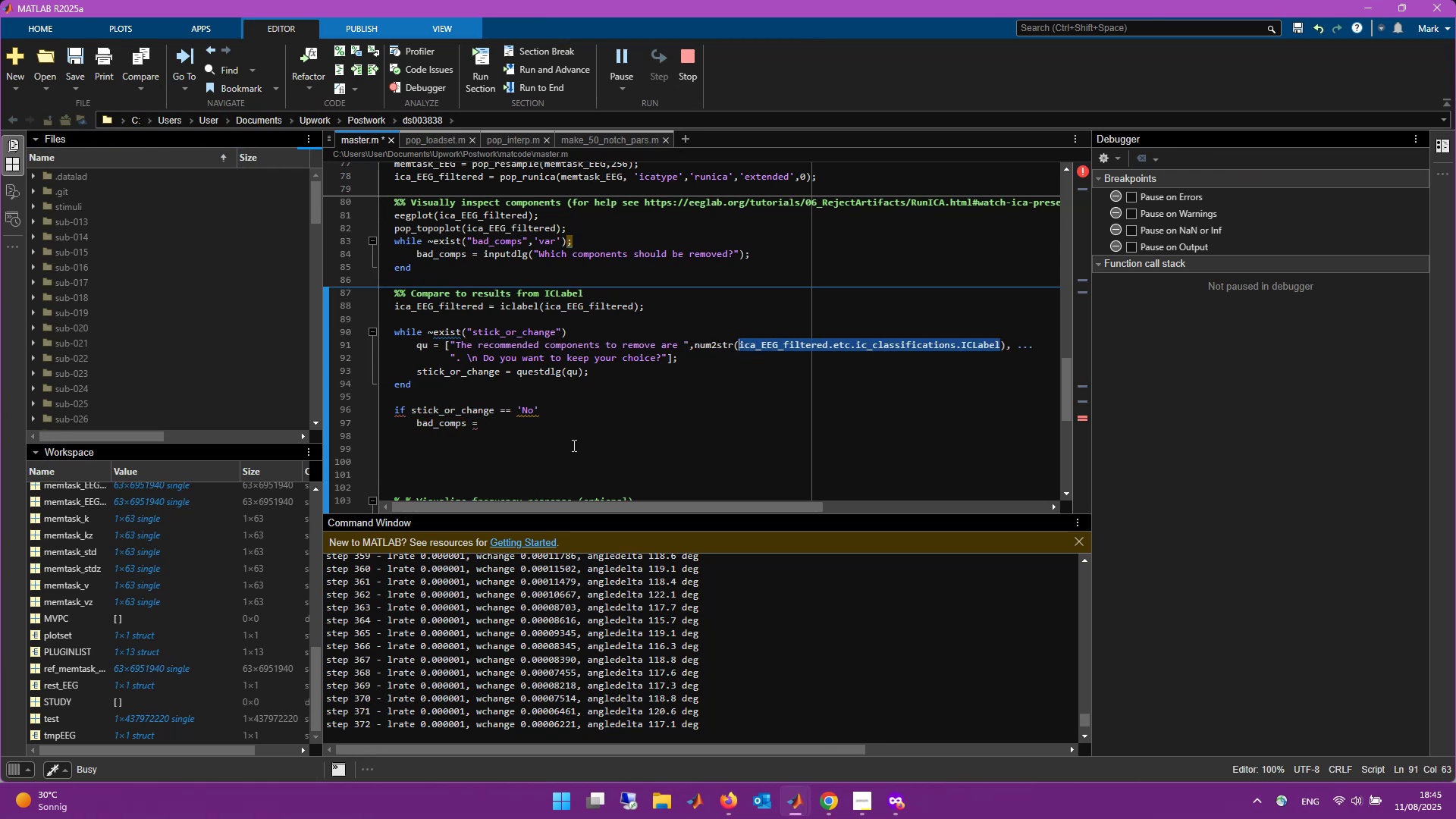 
key(Control+ControlLeft)
 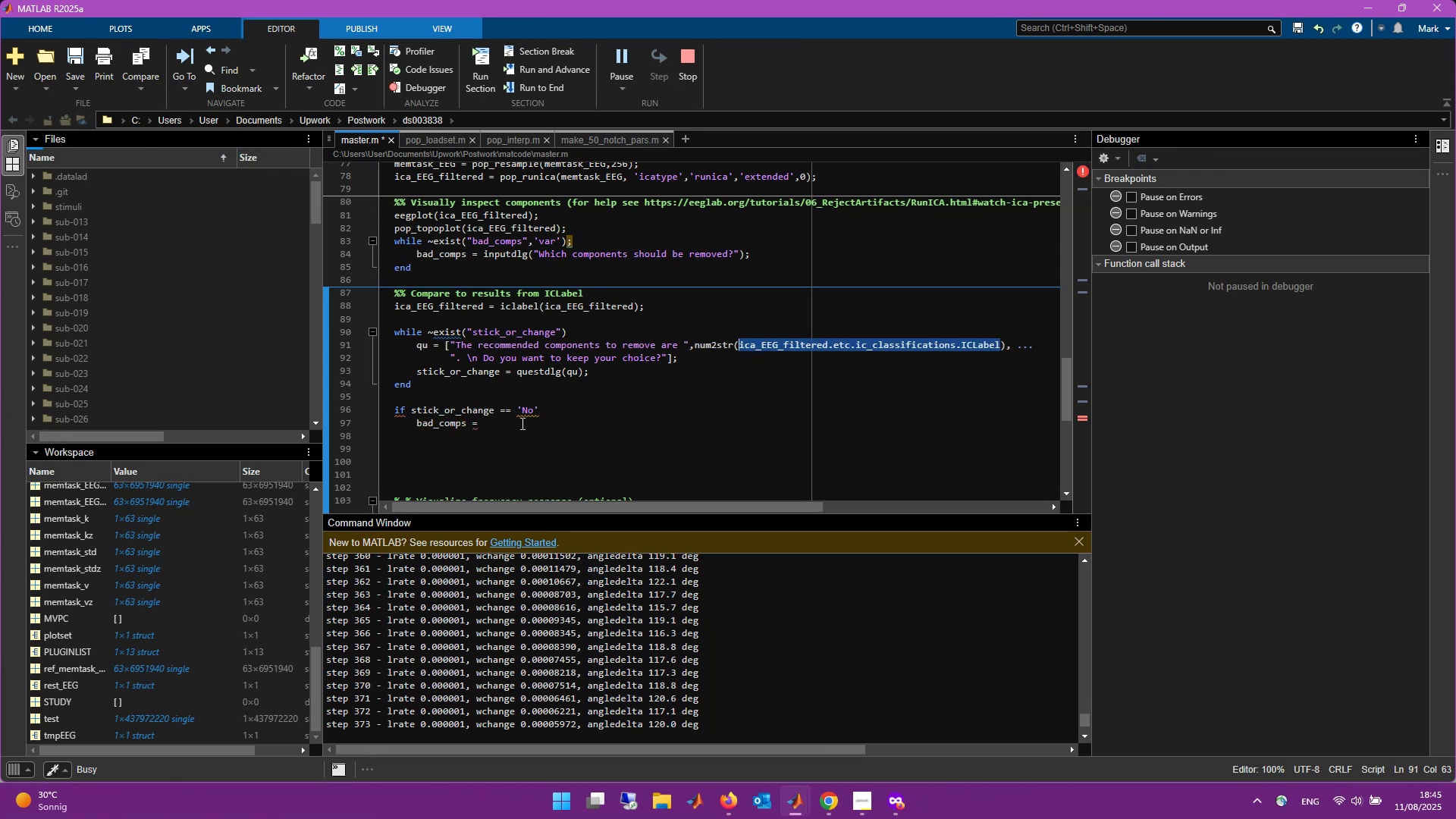 
left_click([521, 423])
 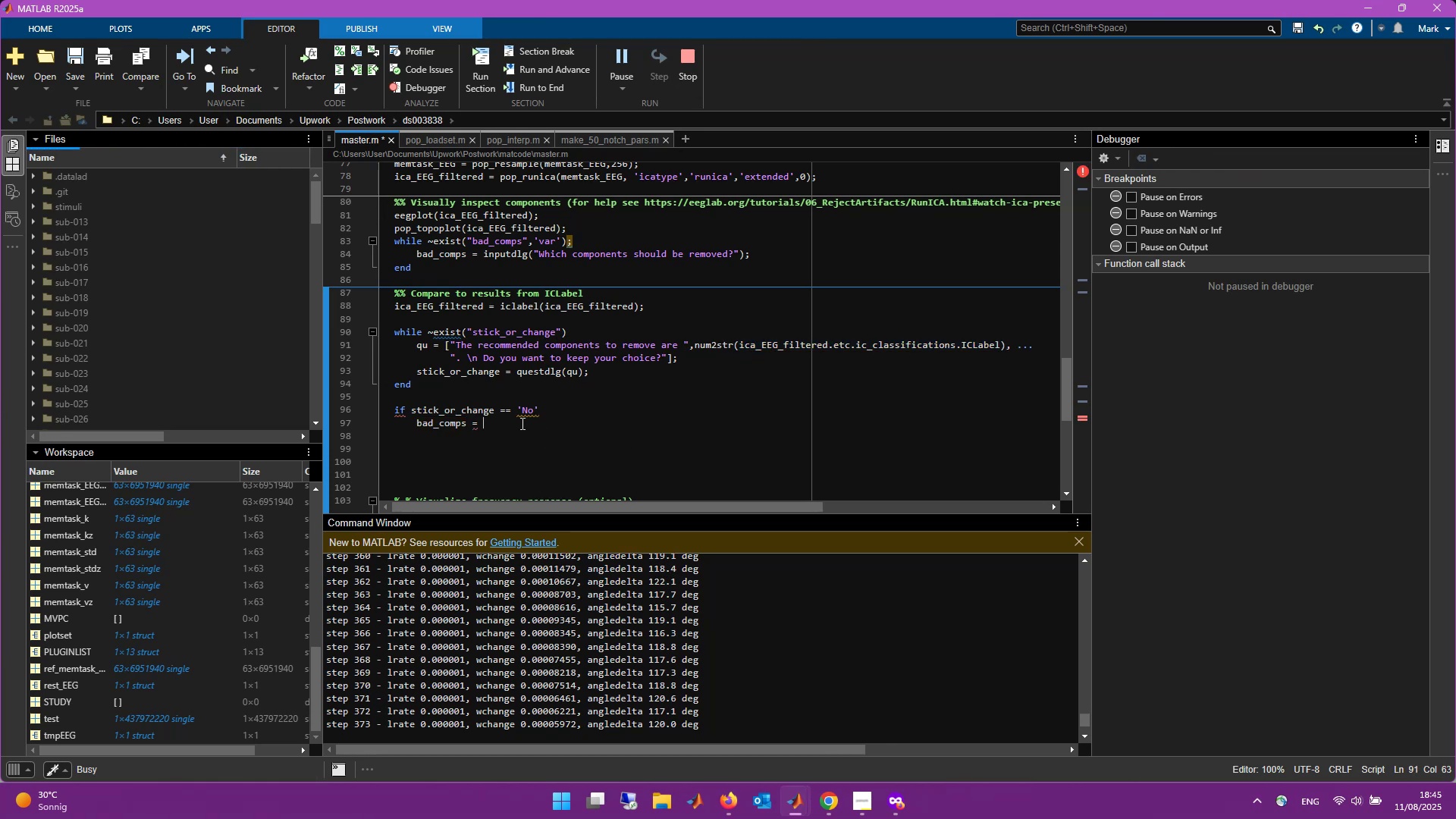 
key(Control+V)
 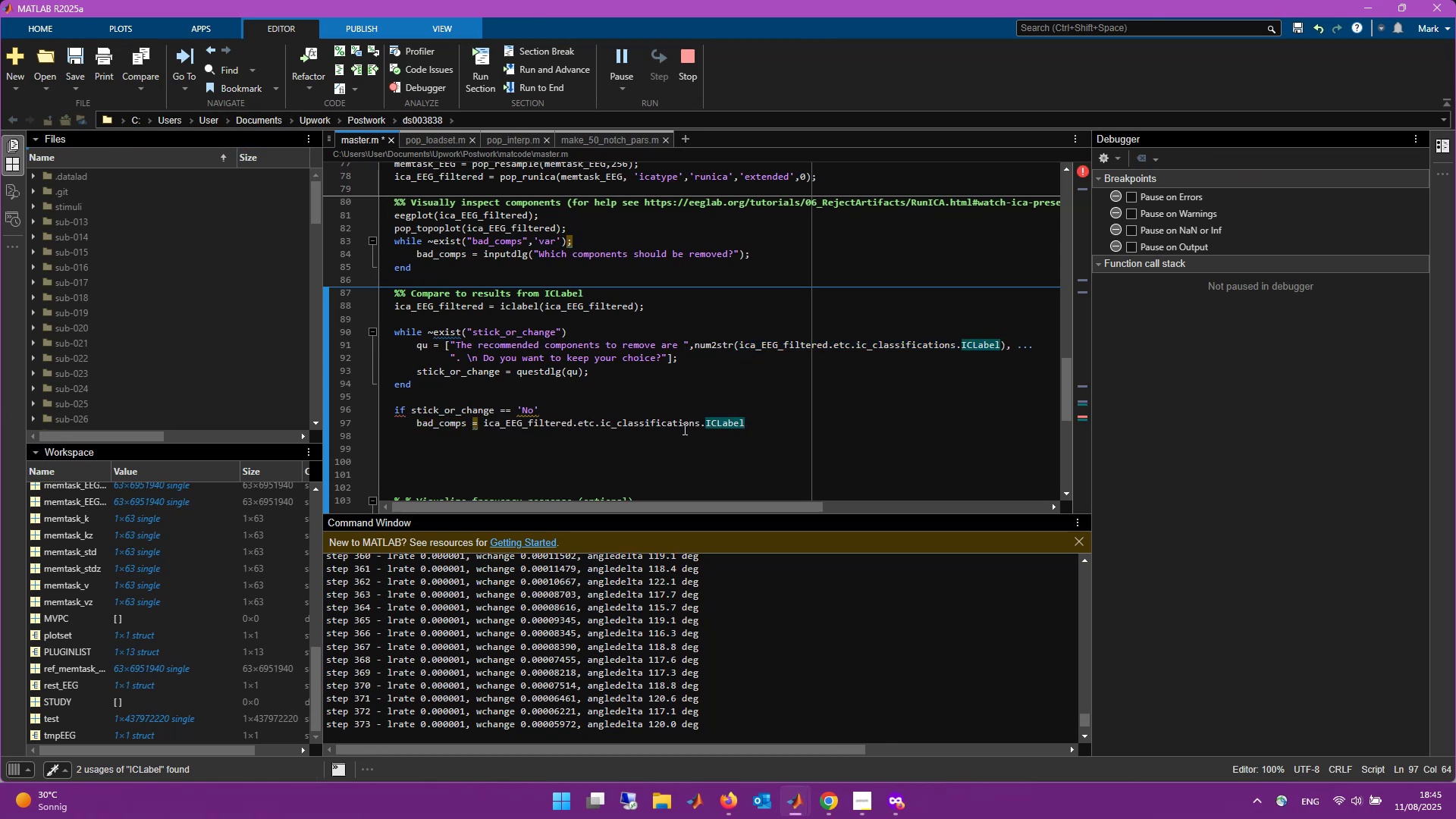 
key(Semicolon)
 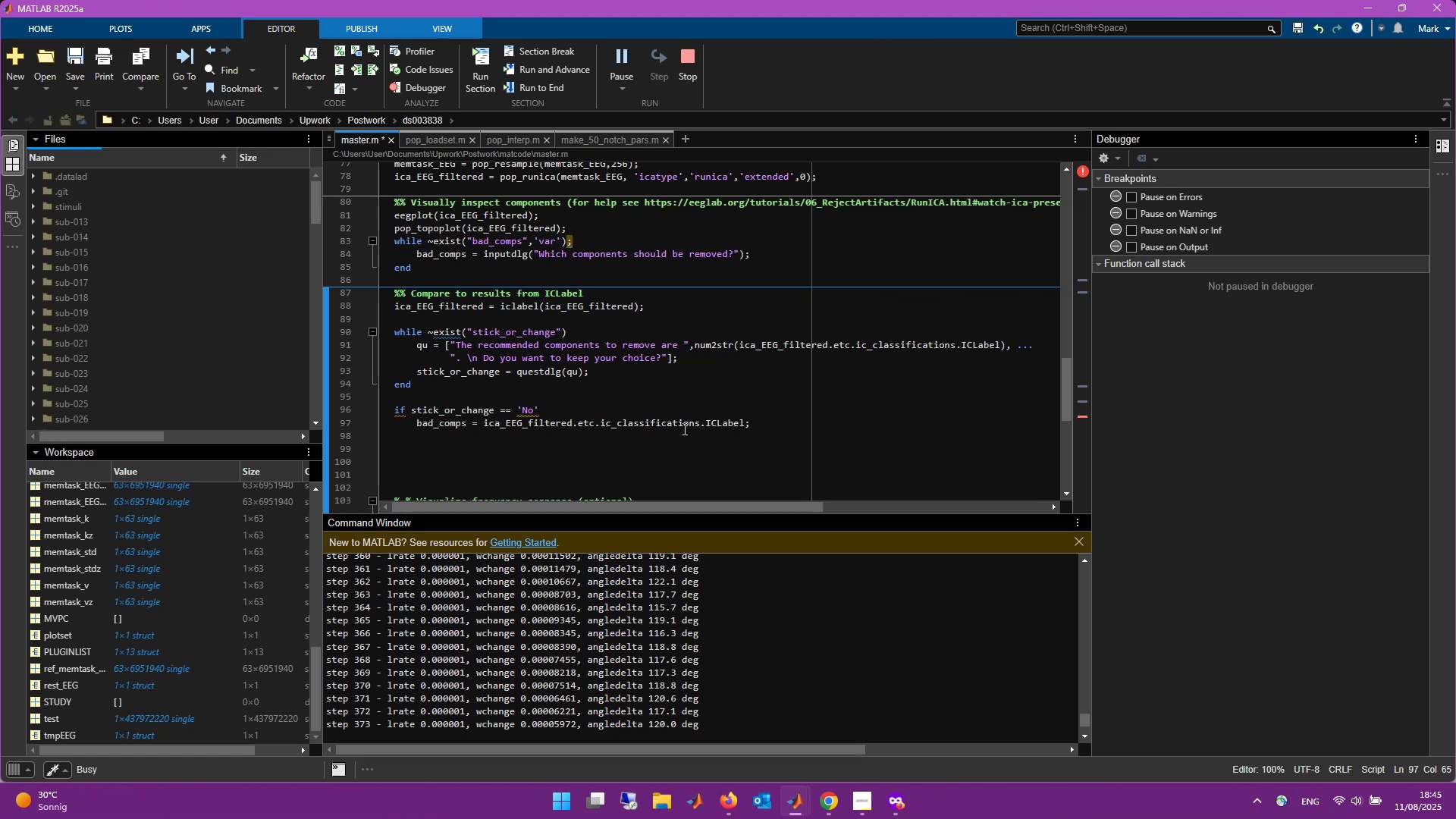 
wait(6.26)
 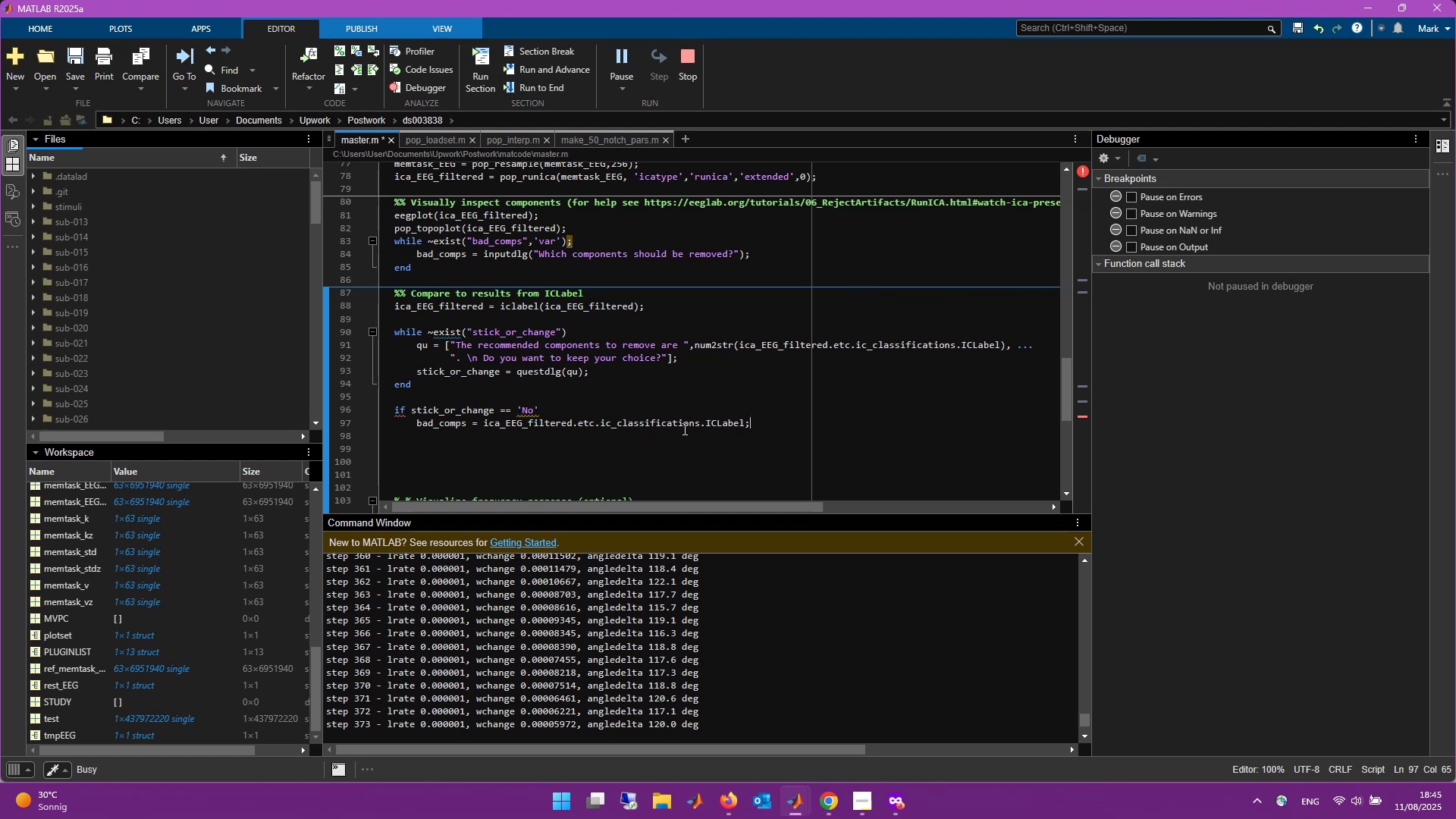 
key(Enter)
 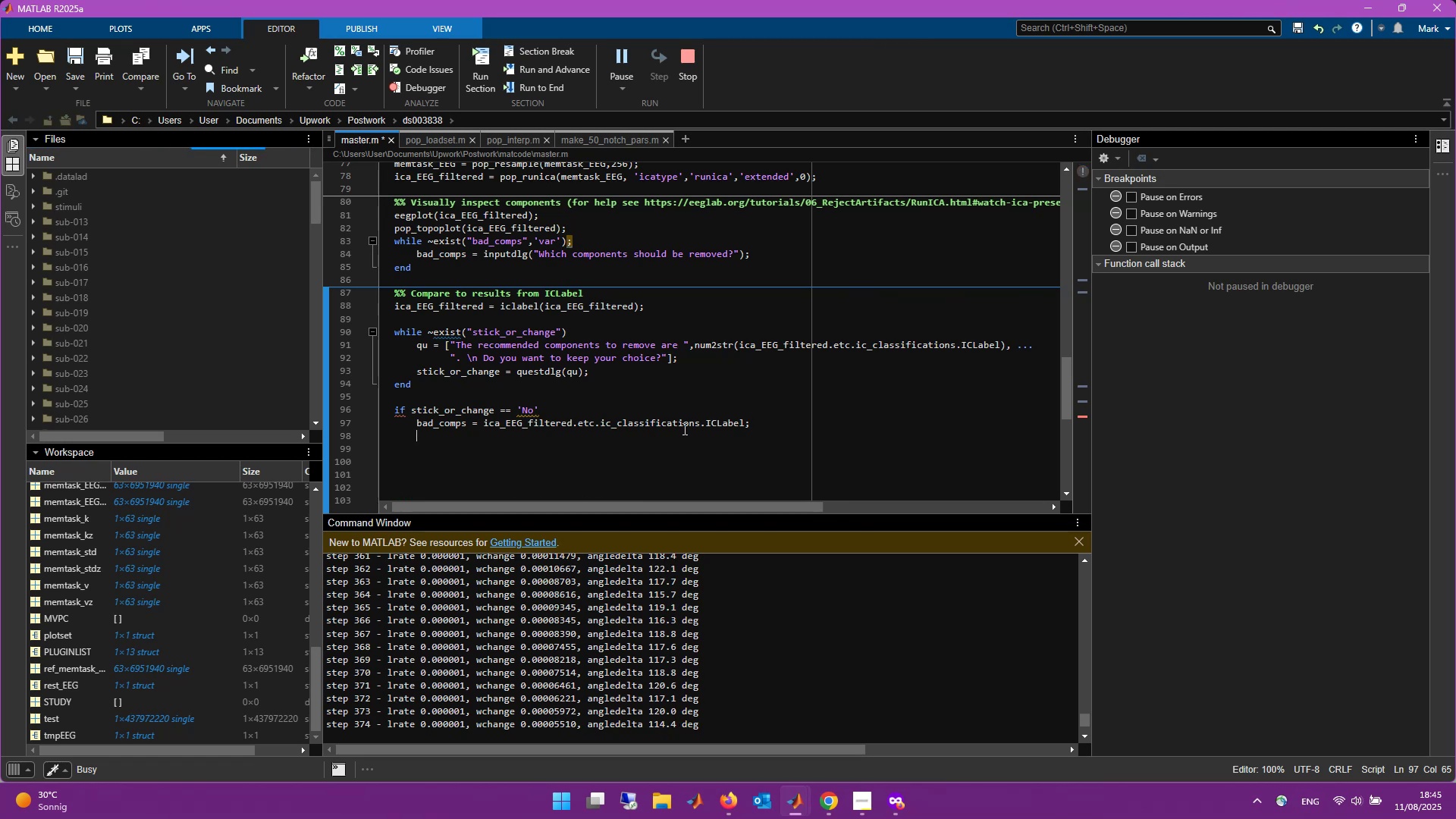 
type(elsi)
key(Backspace)
key(Backspace)
 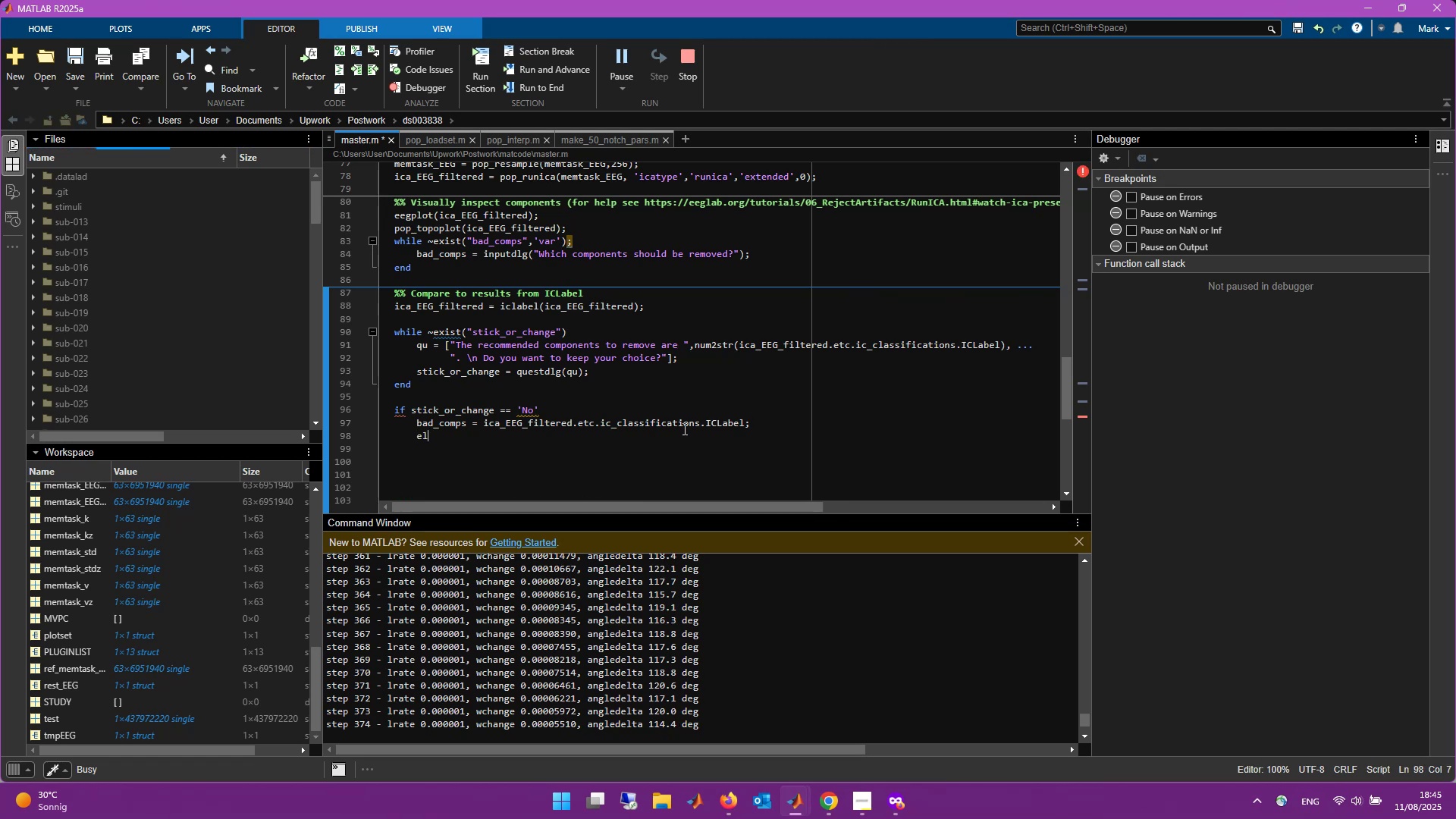 
type(seif)
 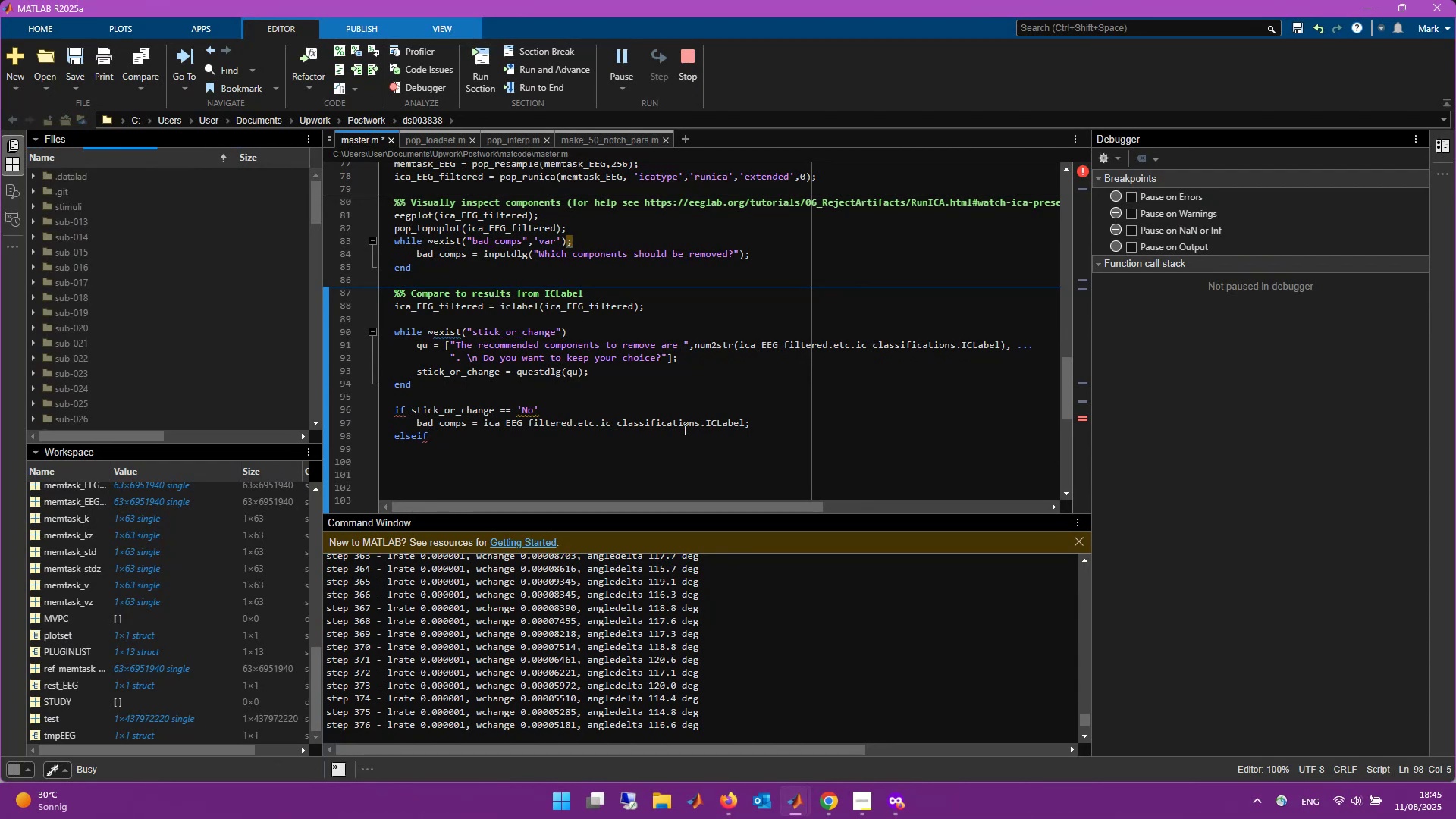 
wait(19.73)
 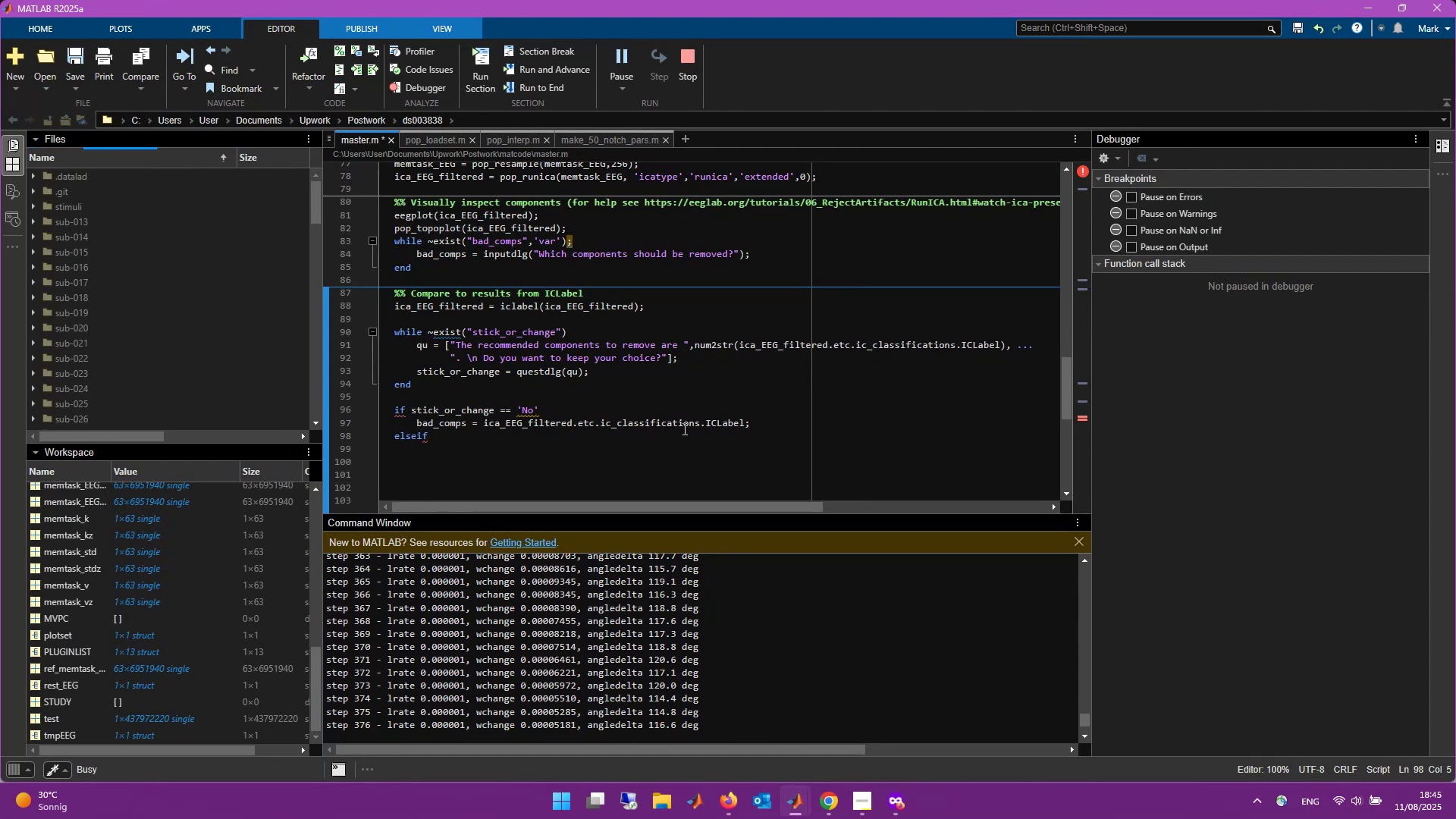 
type( stick_)
key(Tab)
type( == ')
key(Backspace)
type(`Cancel)
 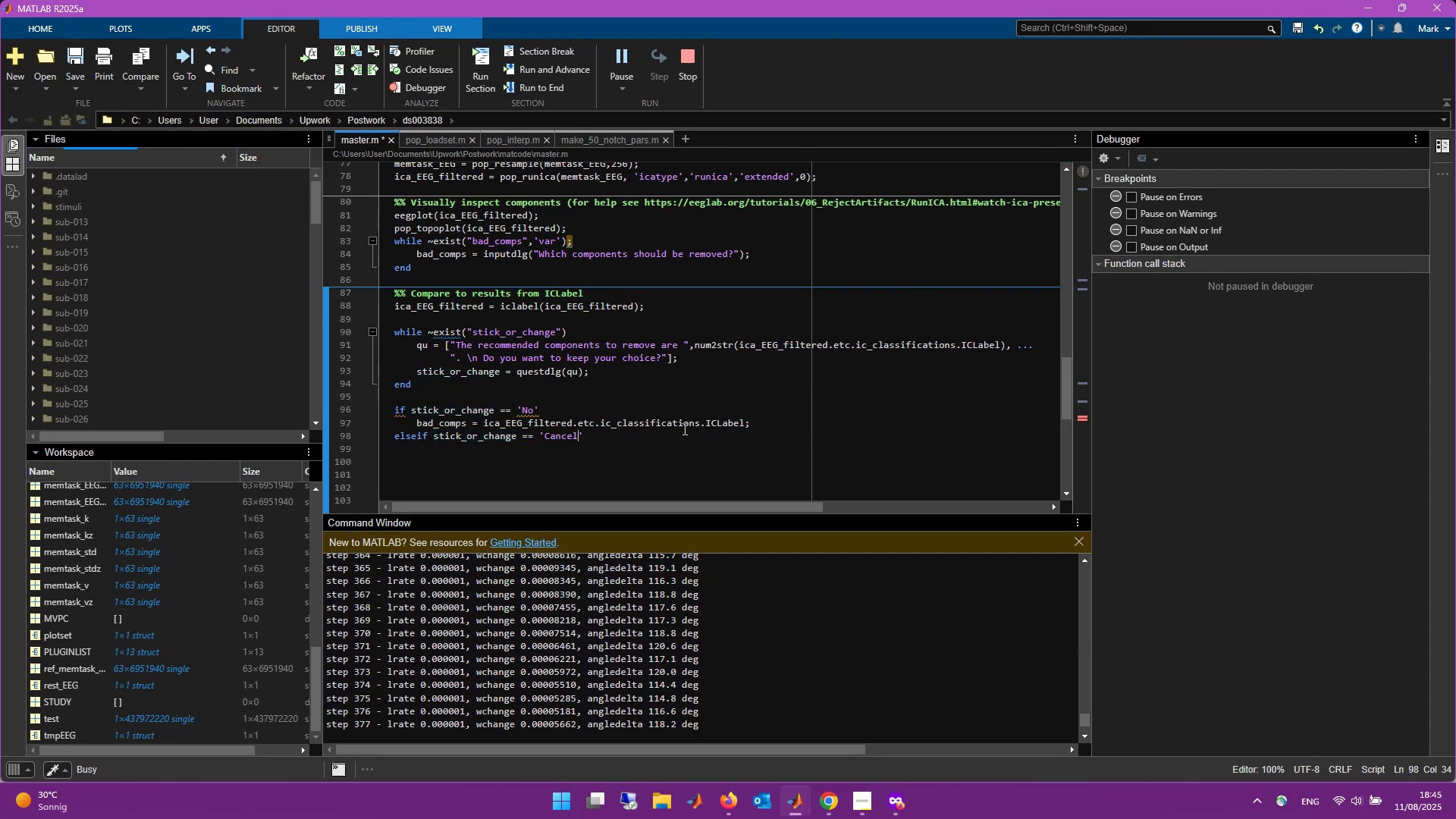 
key(ArrowRight)
 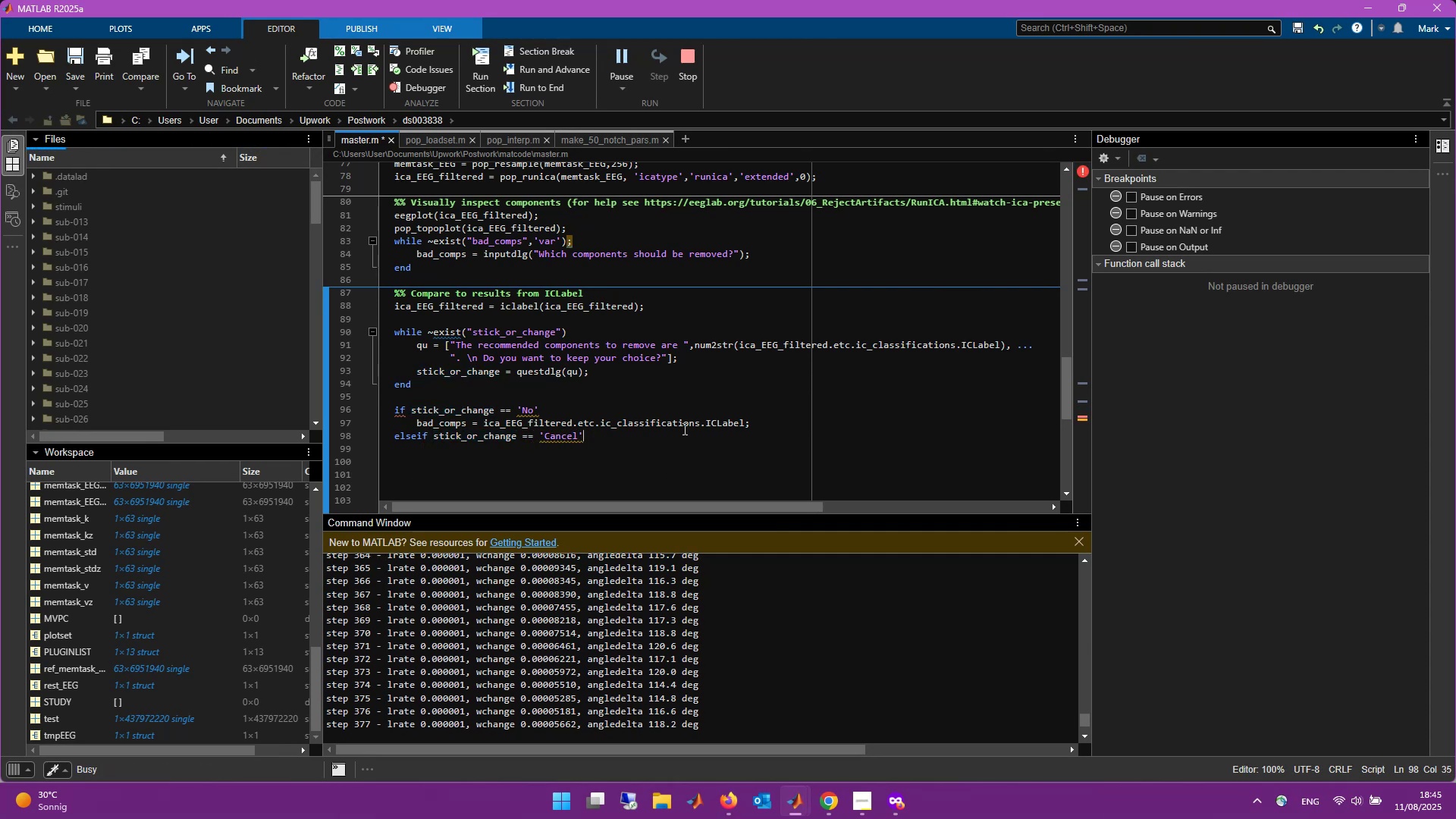 
key(Enter)
 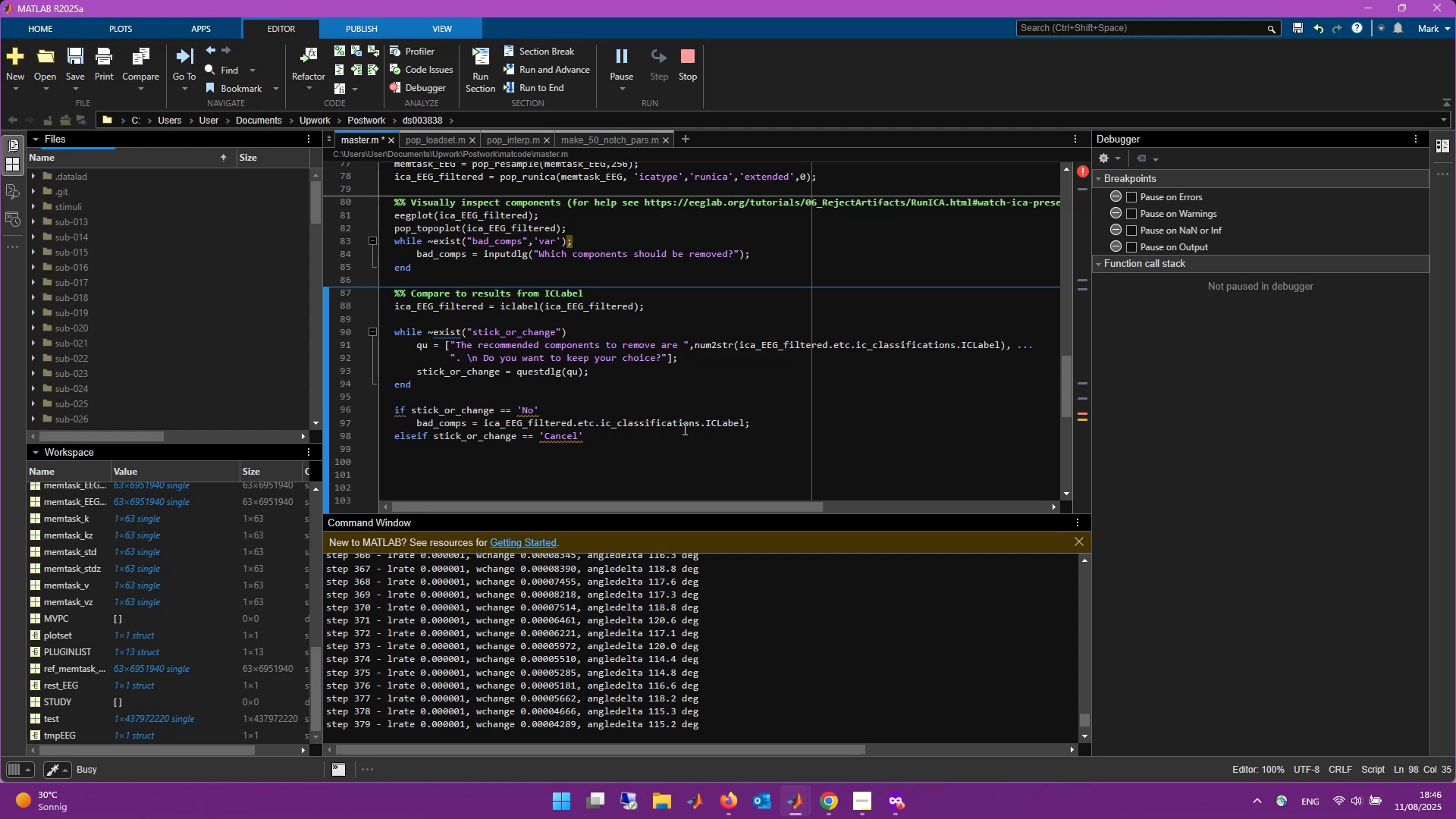 
wait(17.19)
 